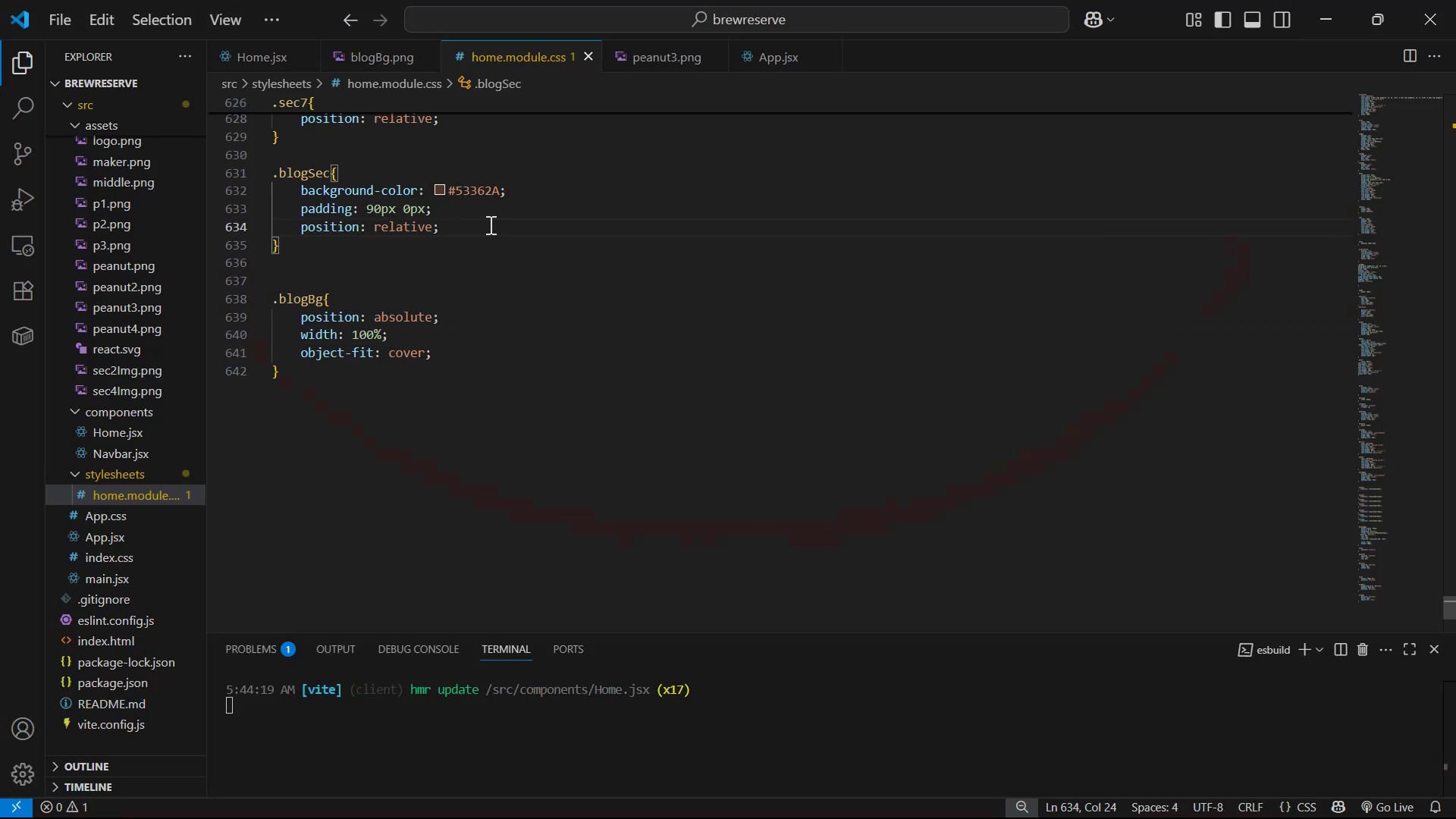 
key(Enter)
 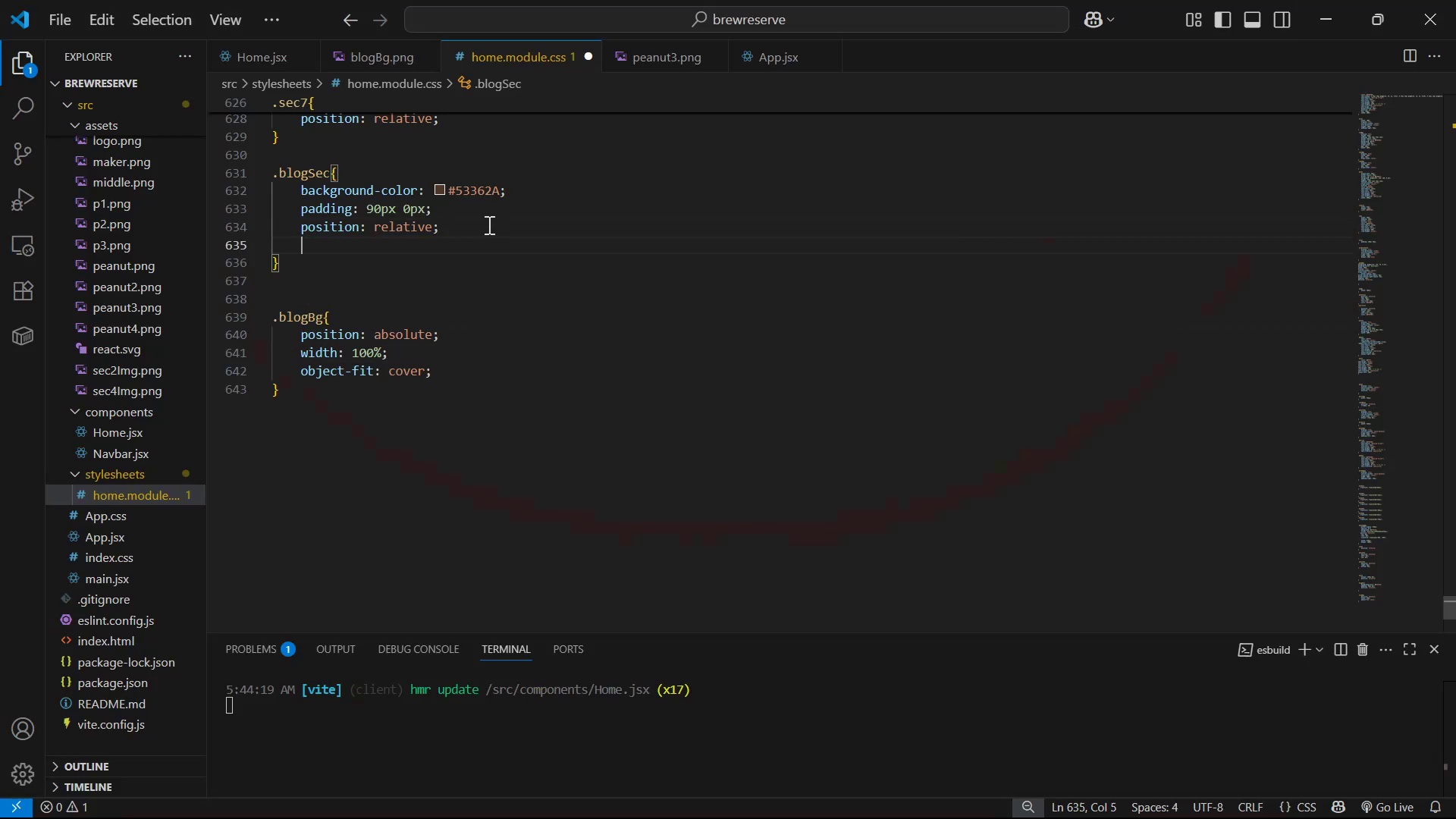 
type(dis)
 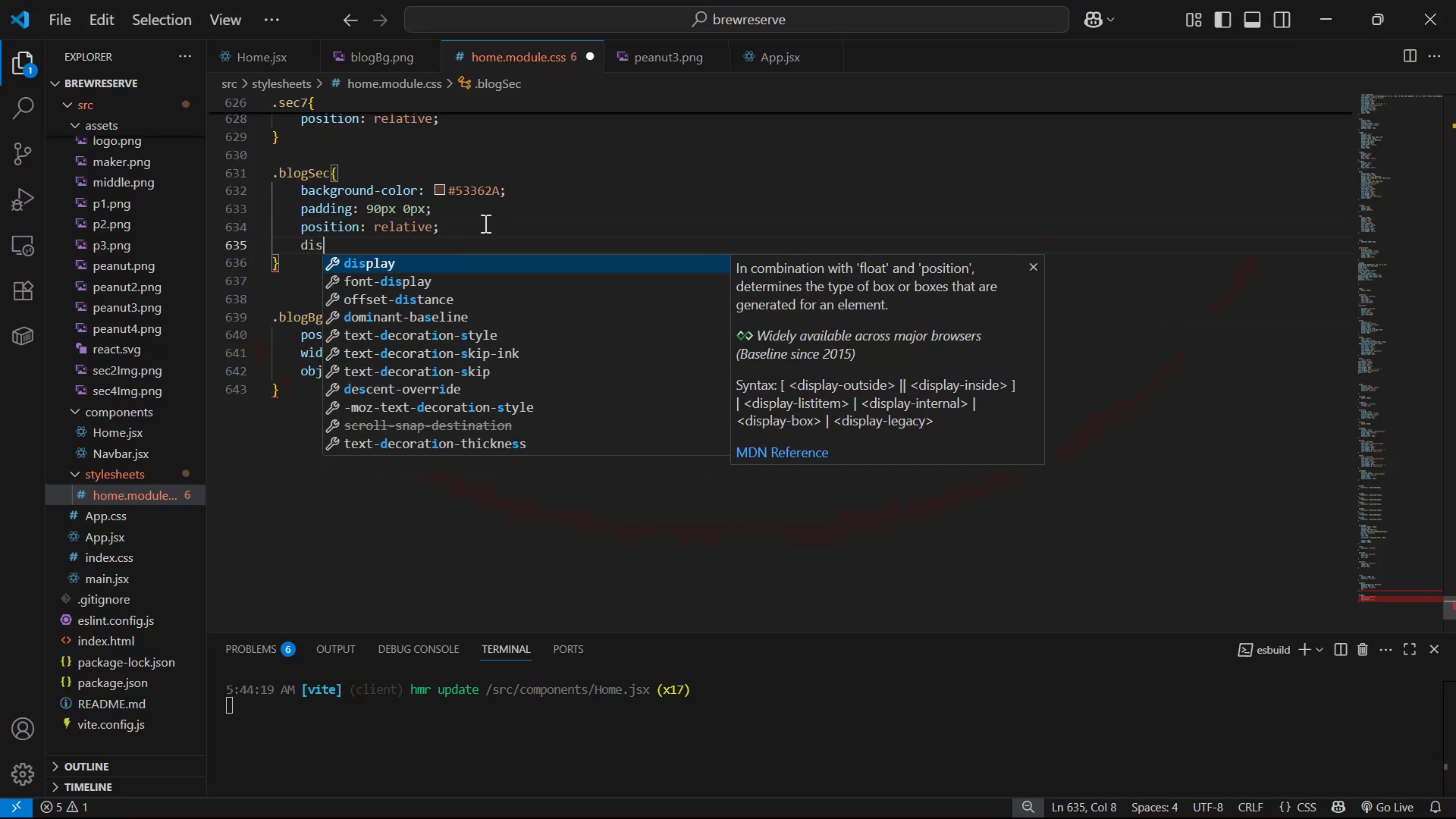 
key(Enter)
 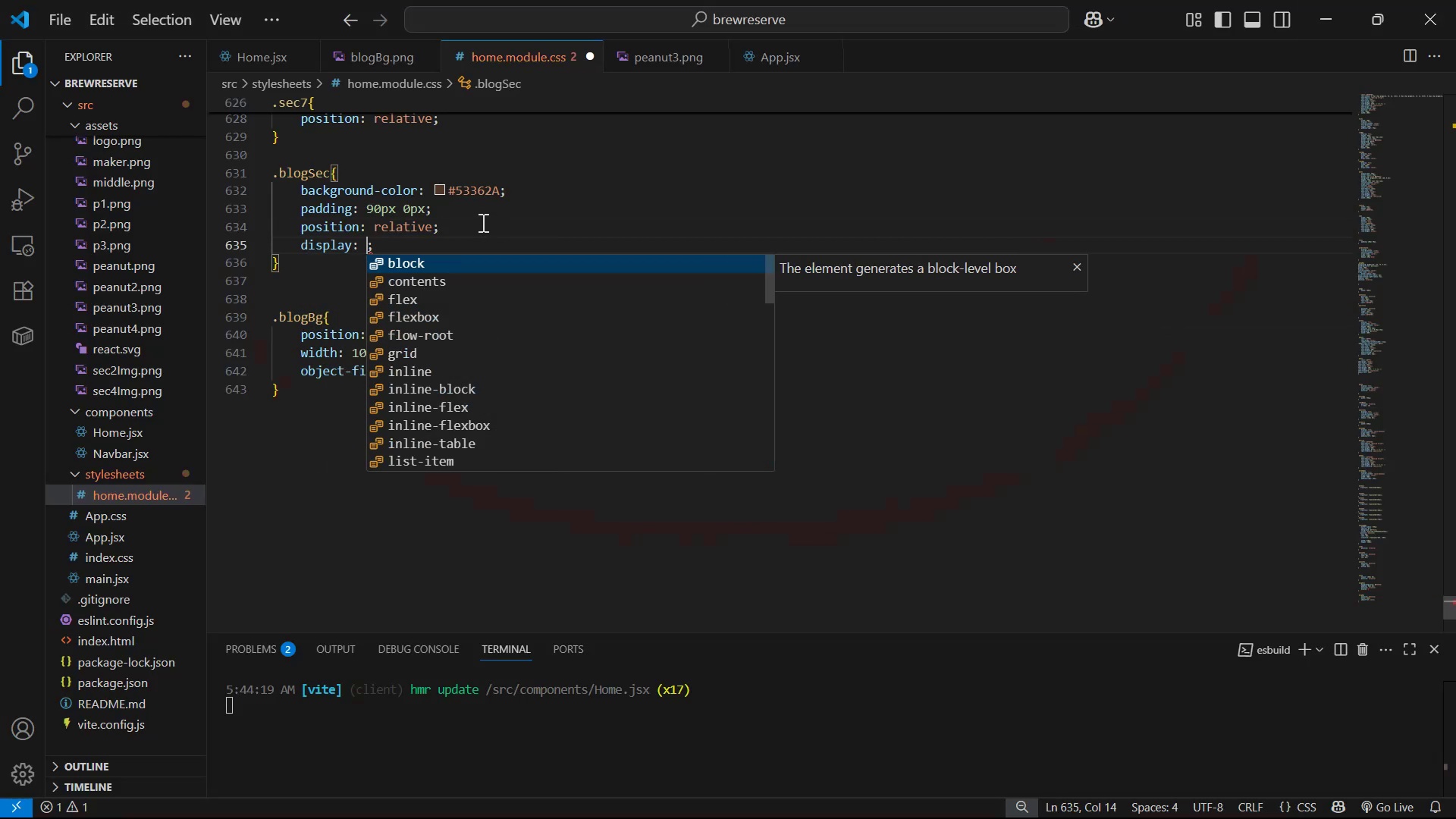 
key(ArrowDown)
 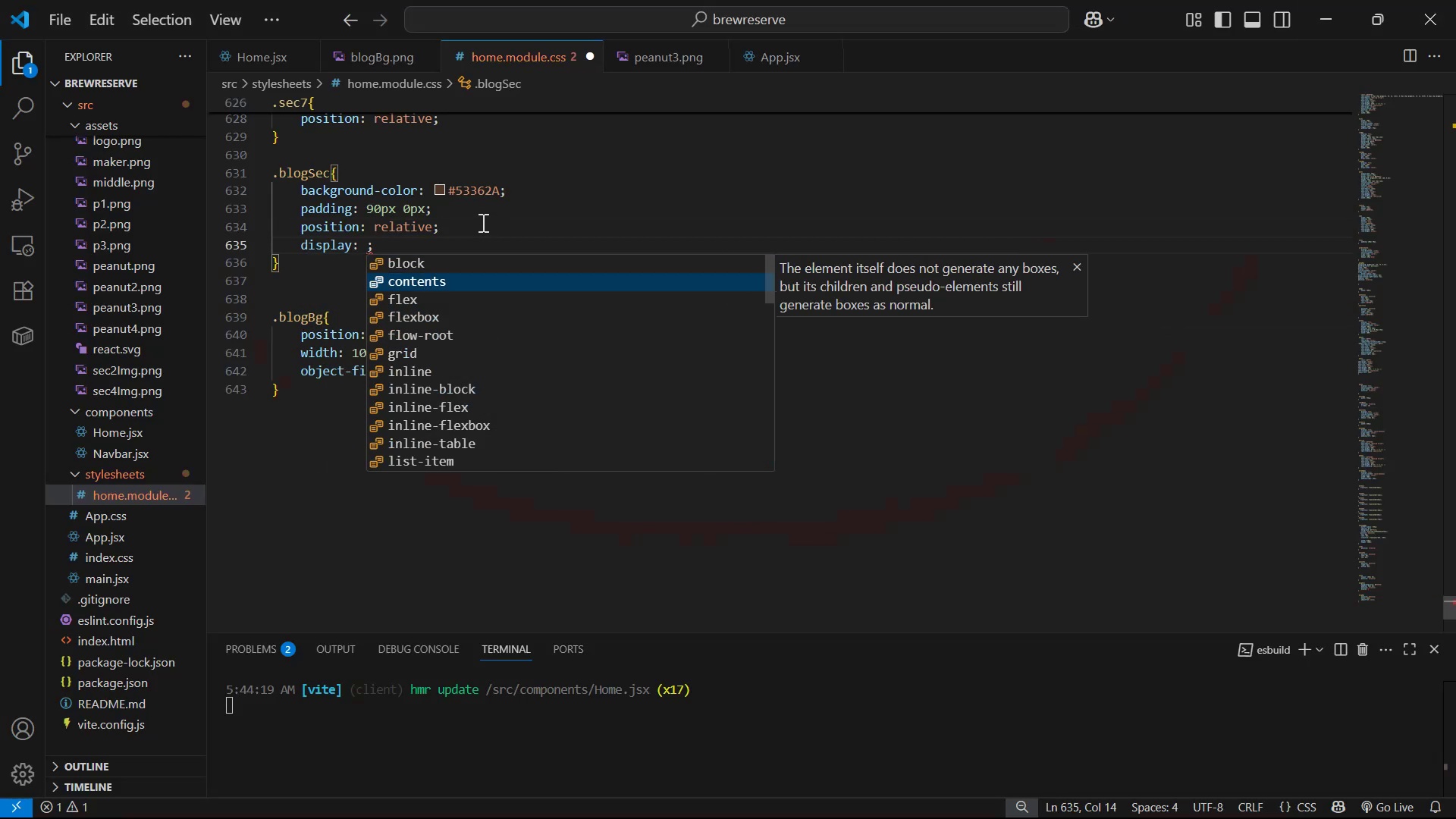 
key(ArrowDown)
 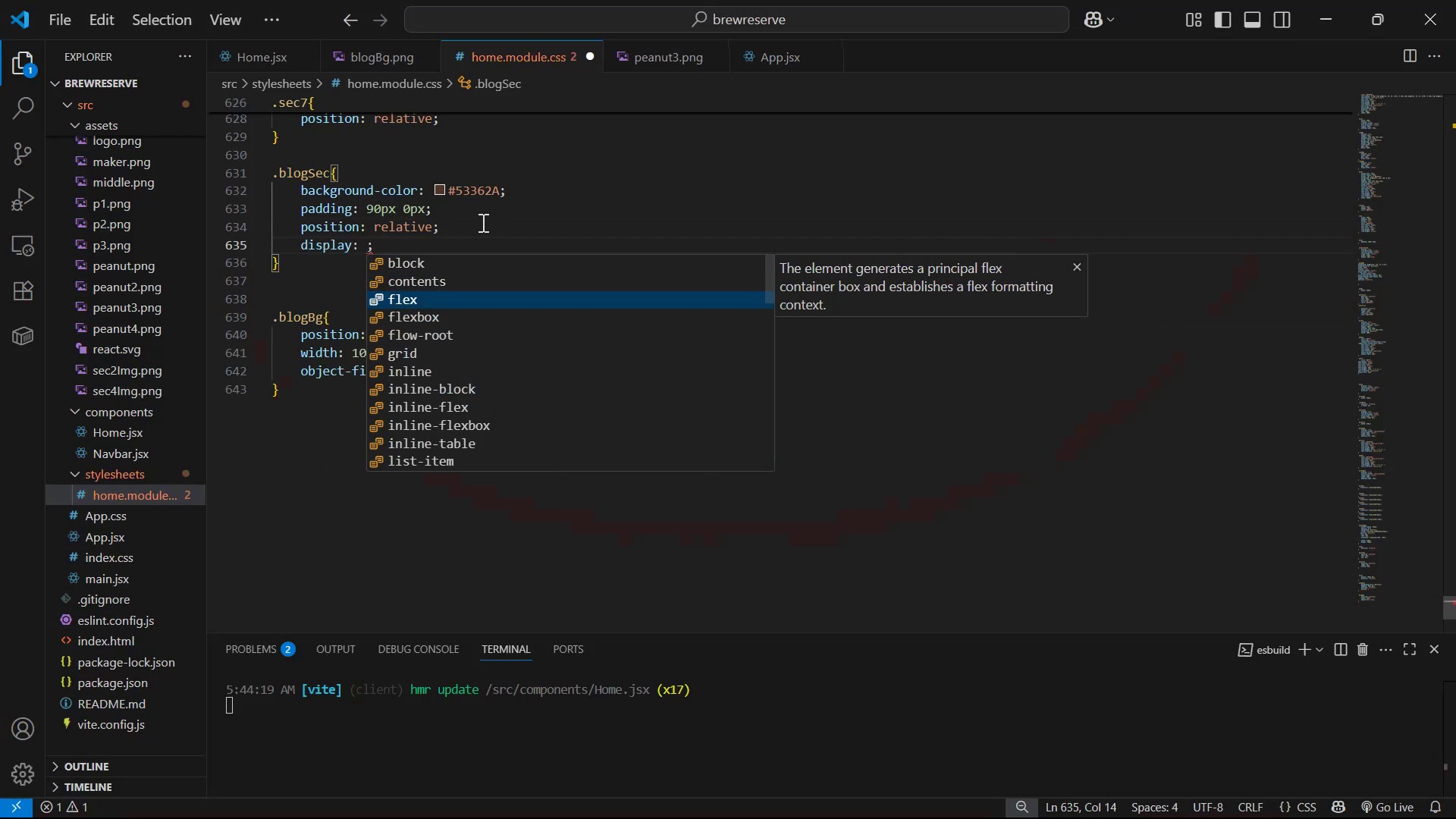 
key(Enter)
 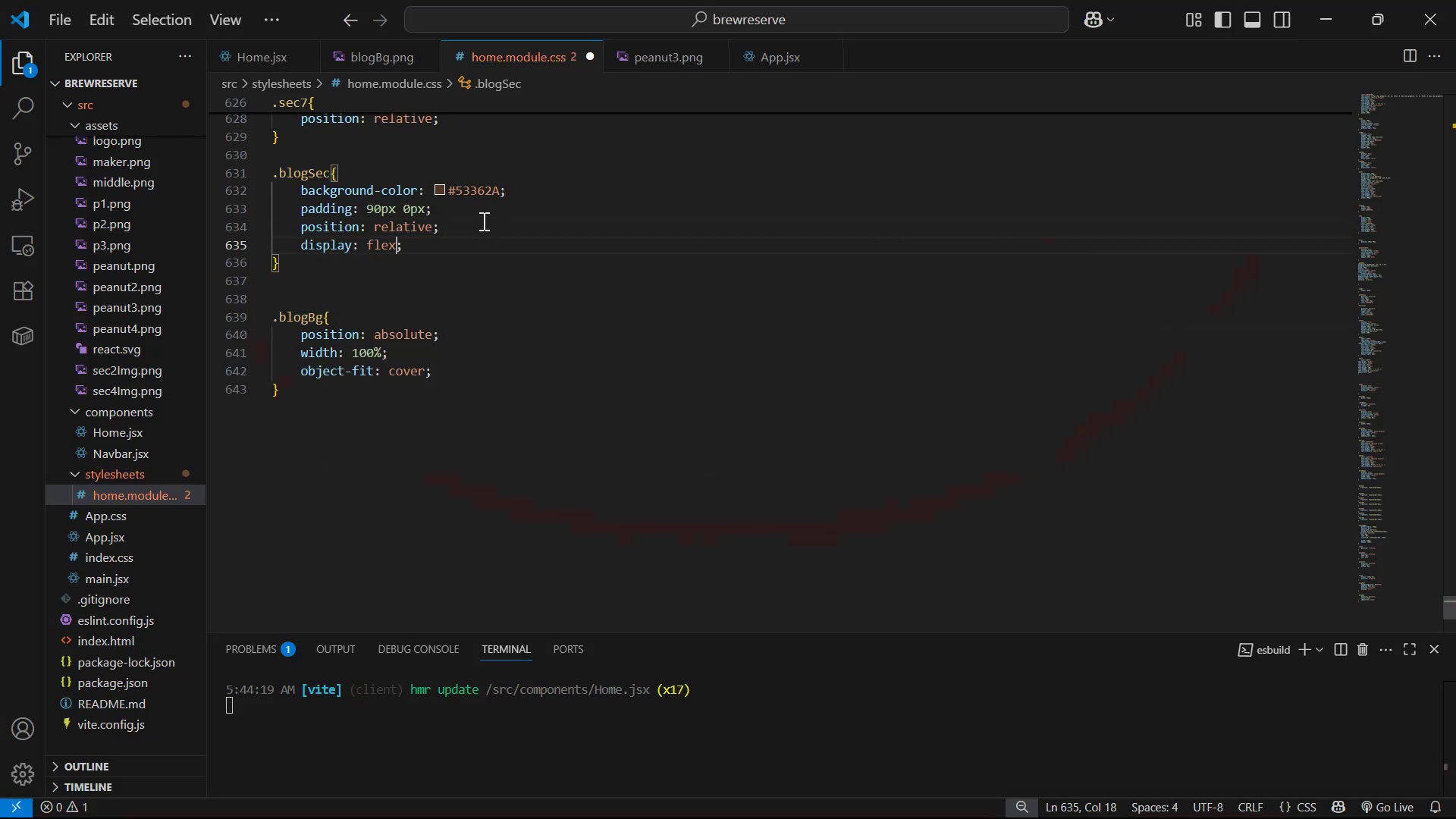 
key(ArrowRight)
 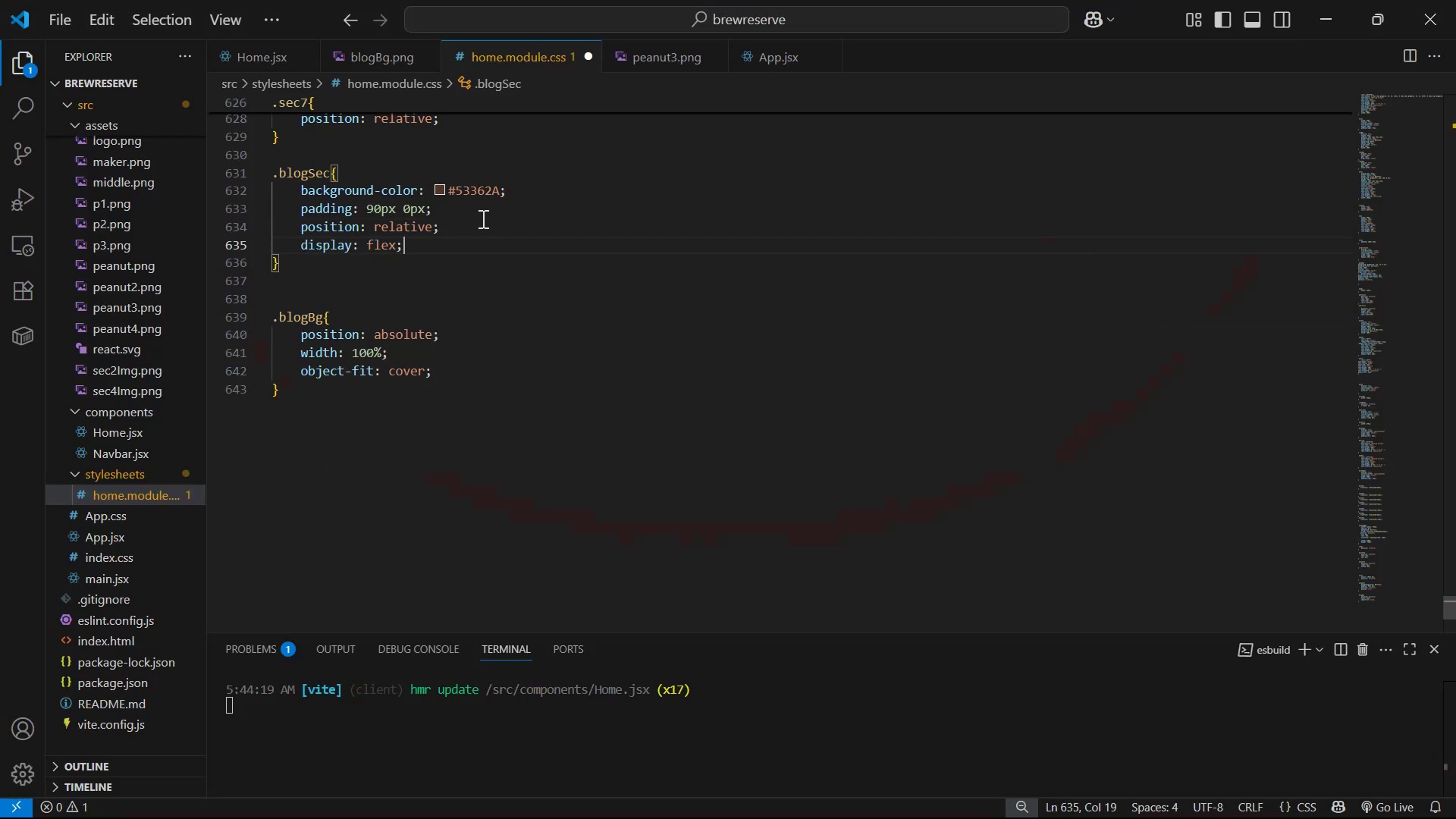 
key(Enter)
 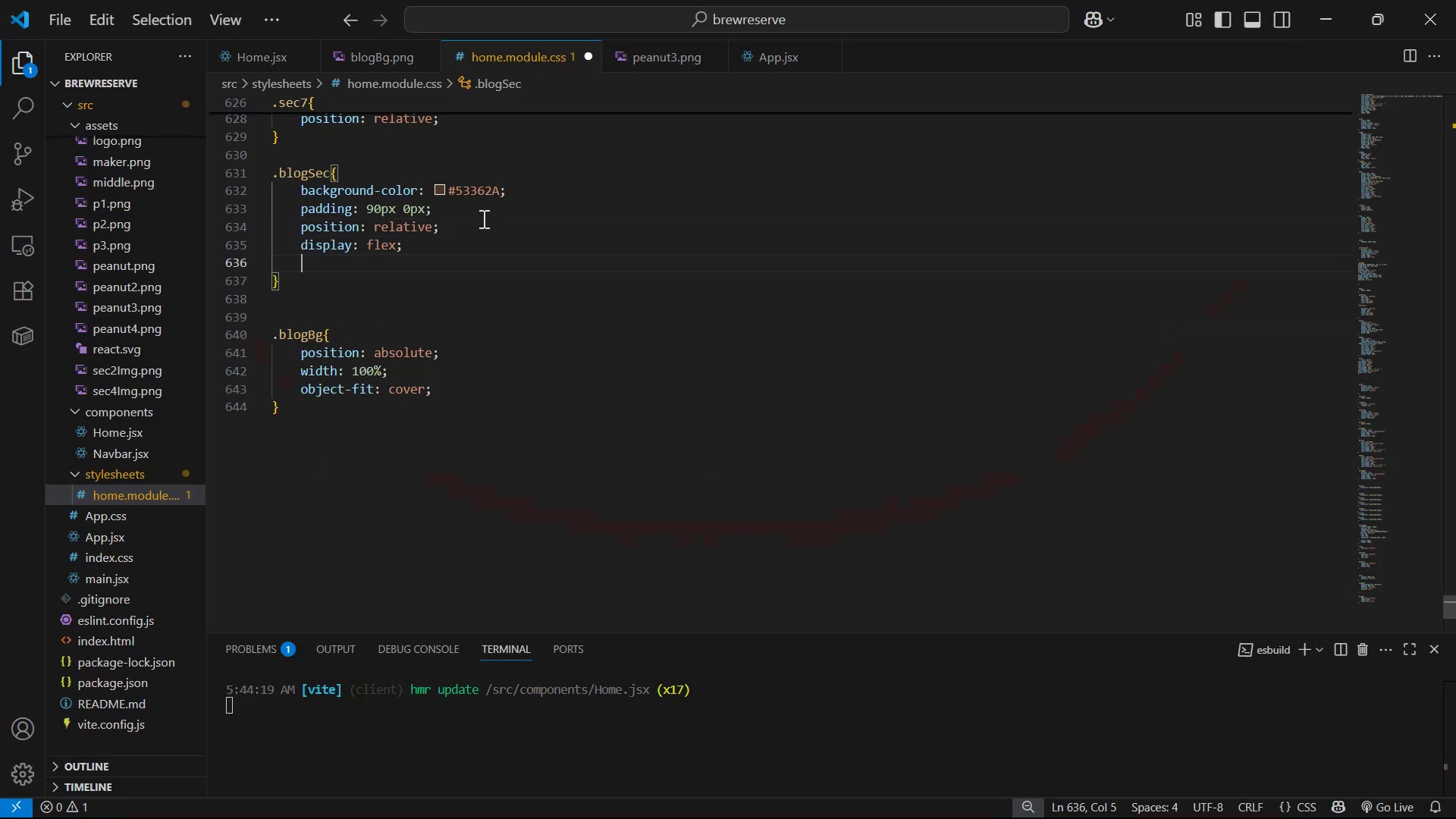 
type(jsu)
 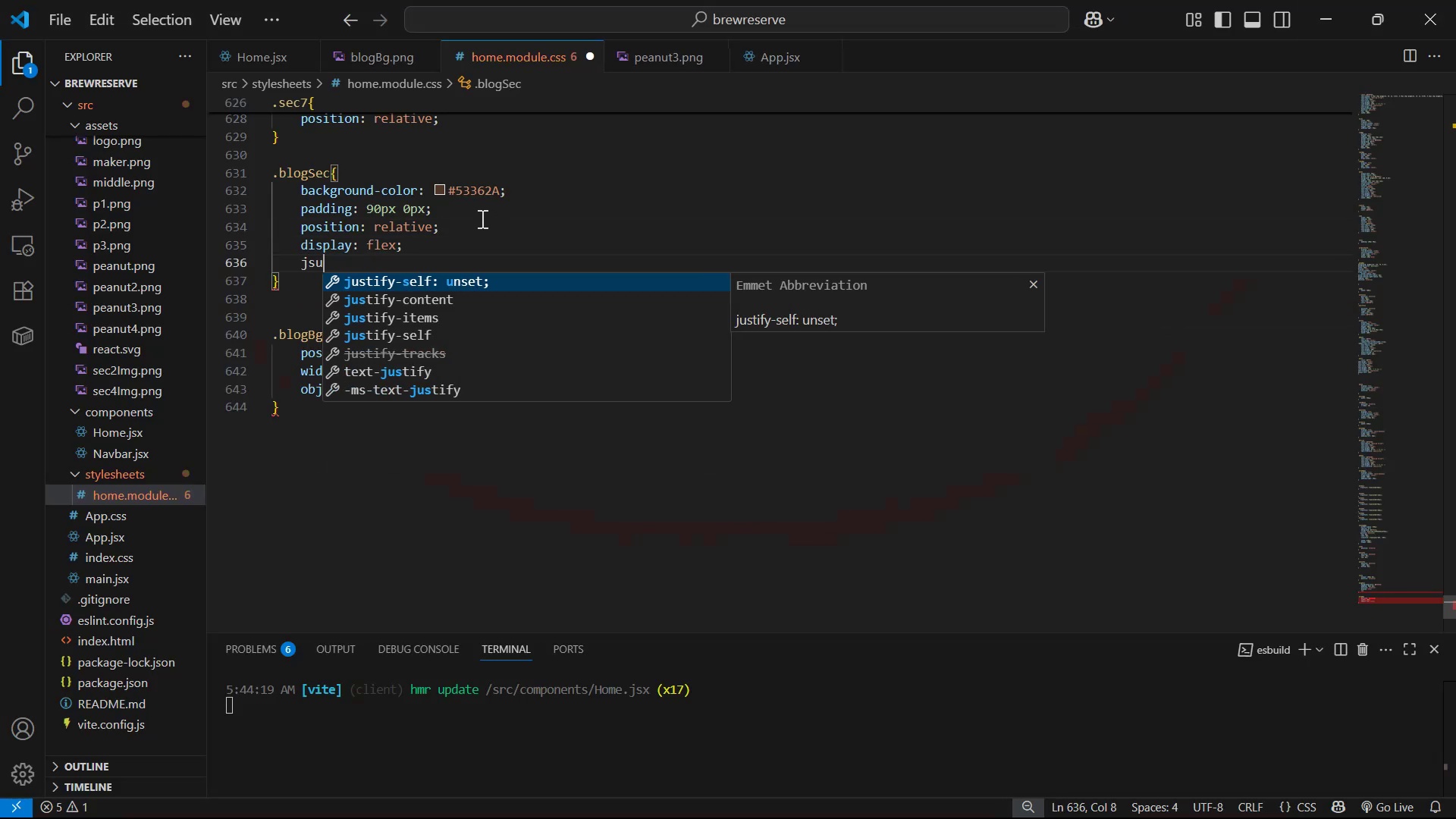 
key(ArrowDown)
 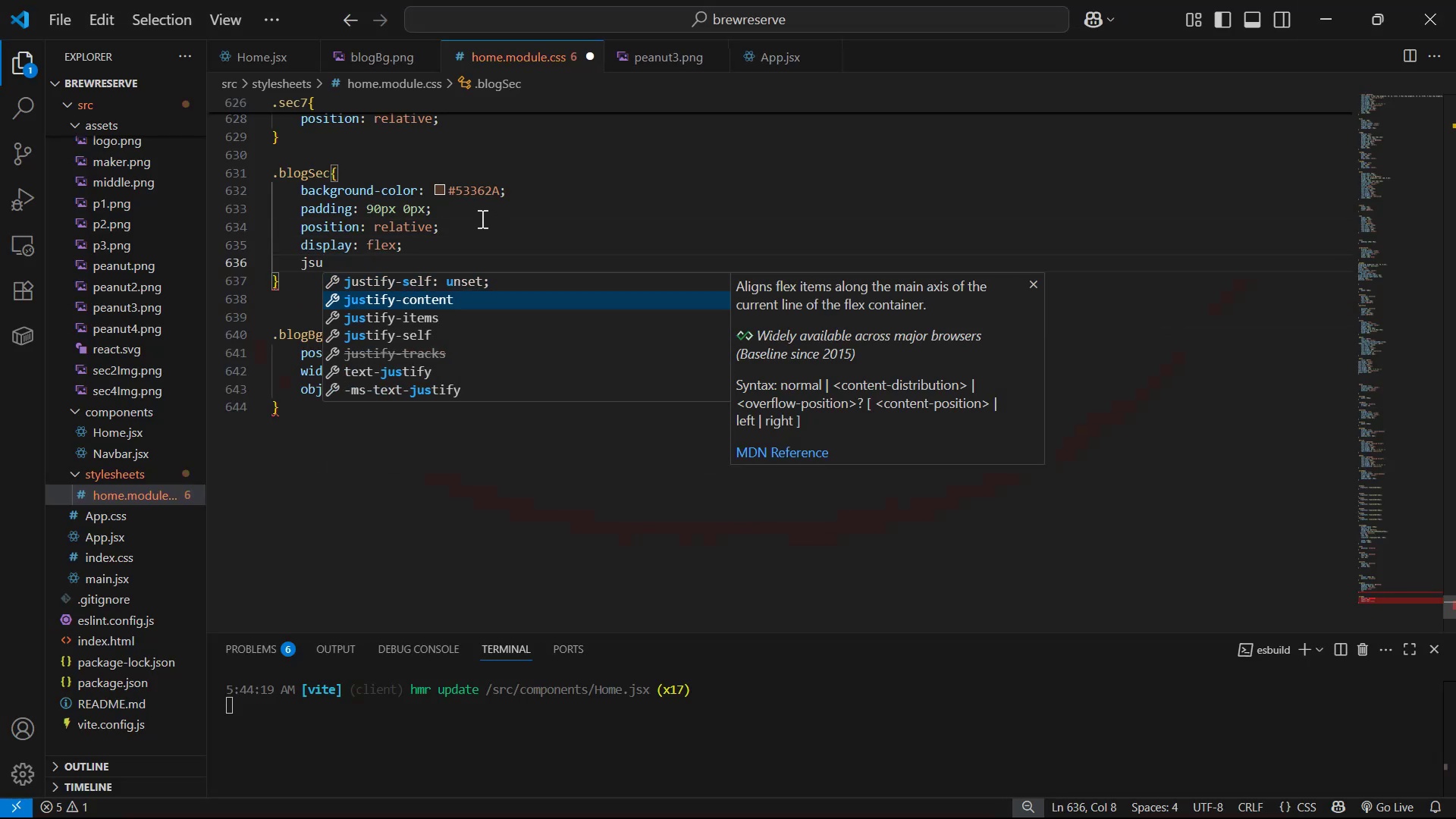 
key(Enter)
 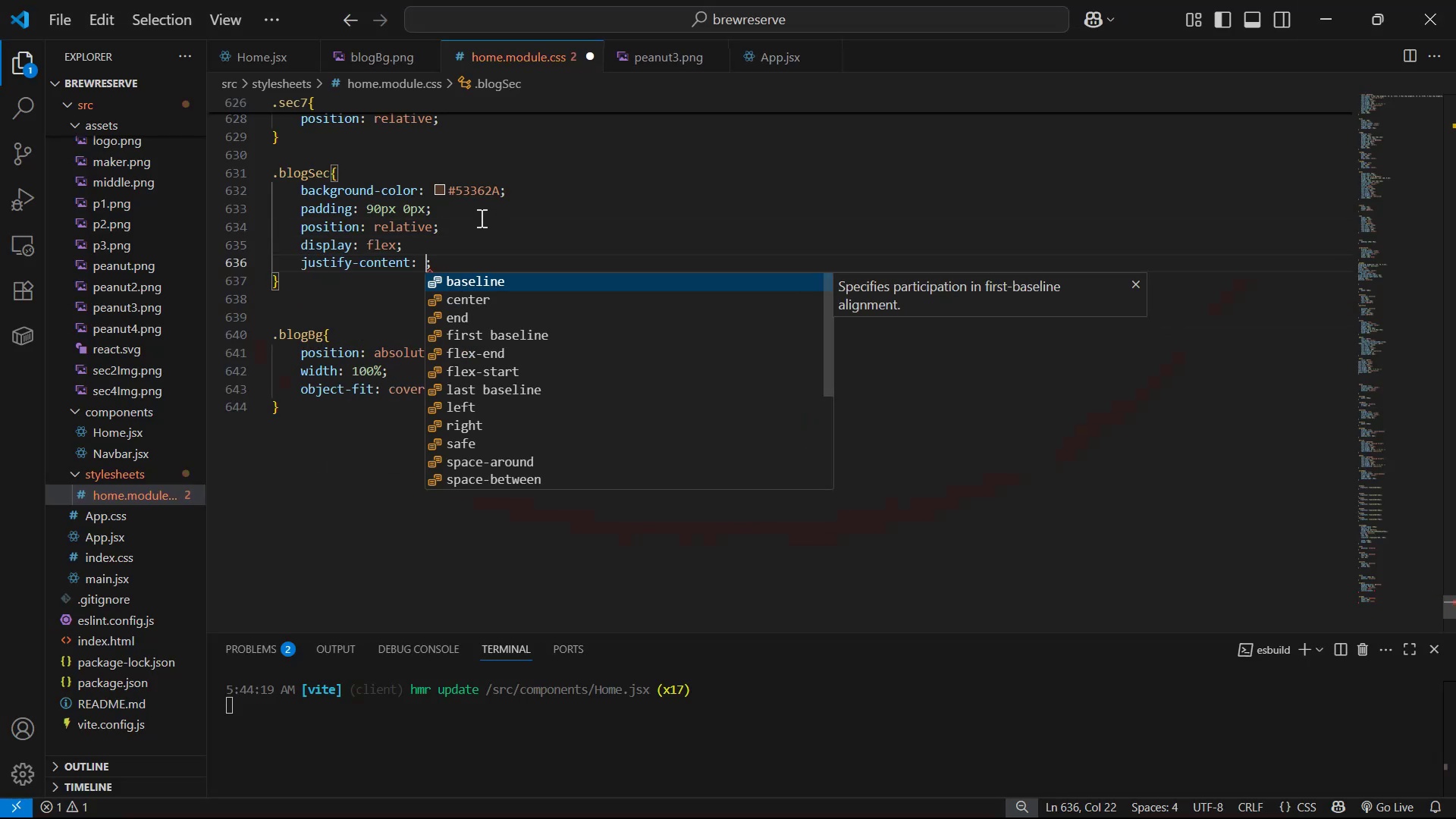 
key(ArrowRight)
 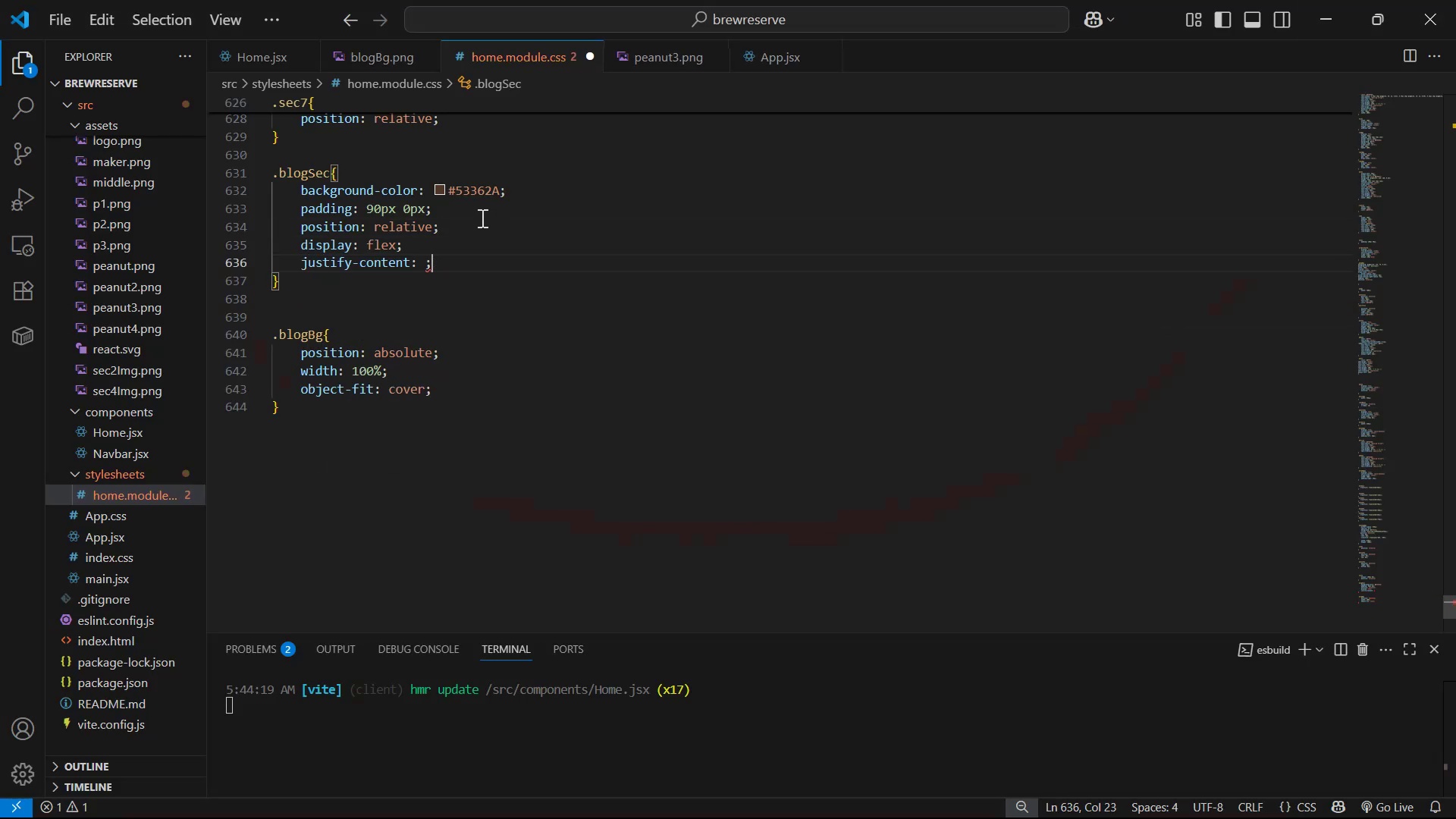 
key(ArrowLeft)
 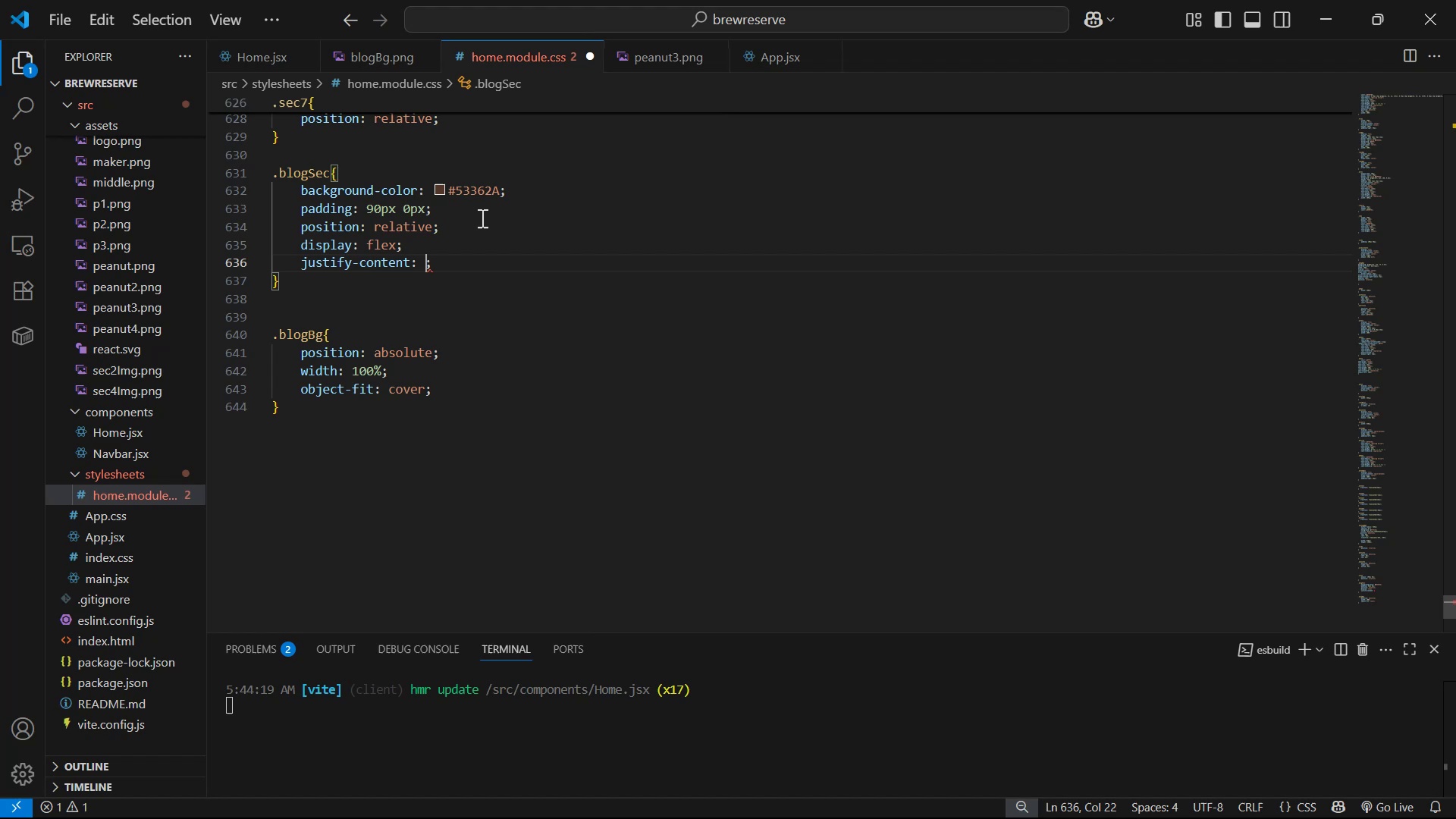 
key(C)
 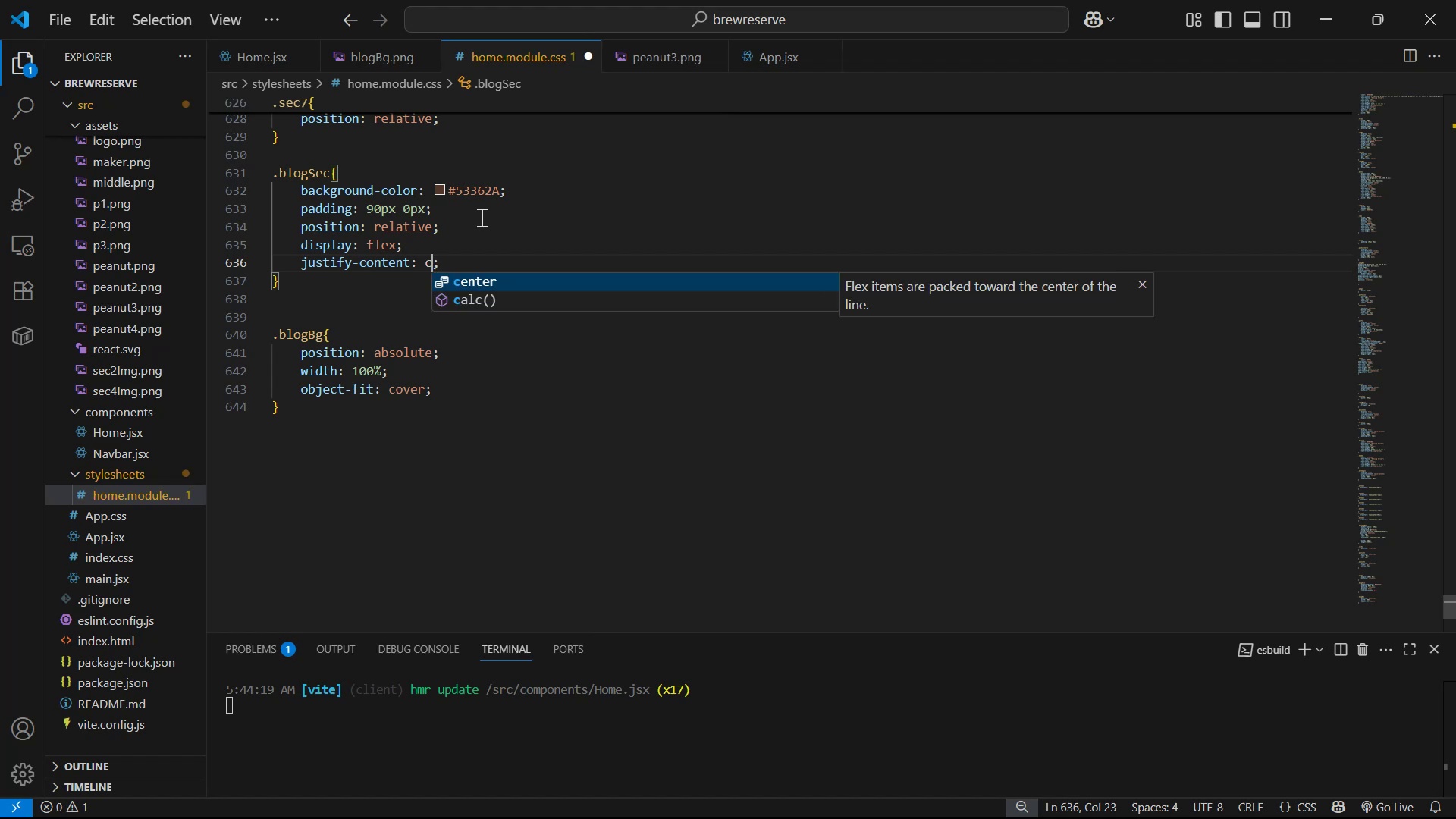 
key(Enter)
 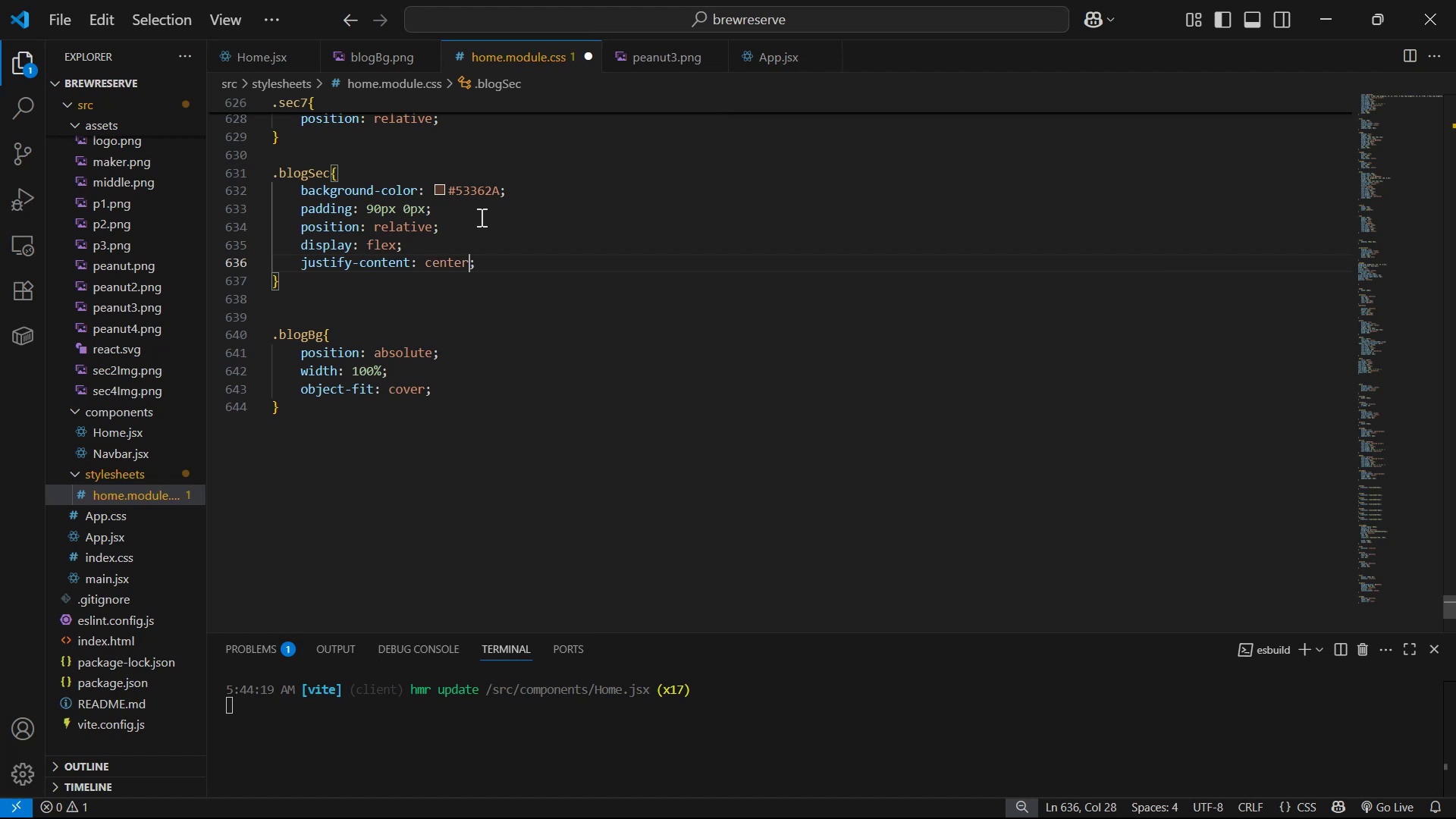 
key(ArrowRight)
 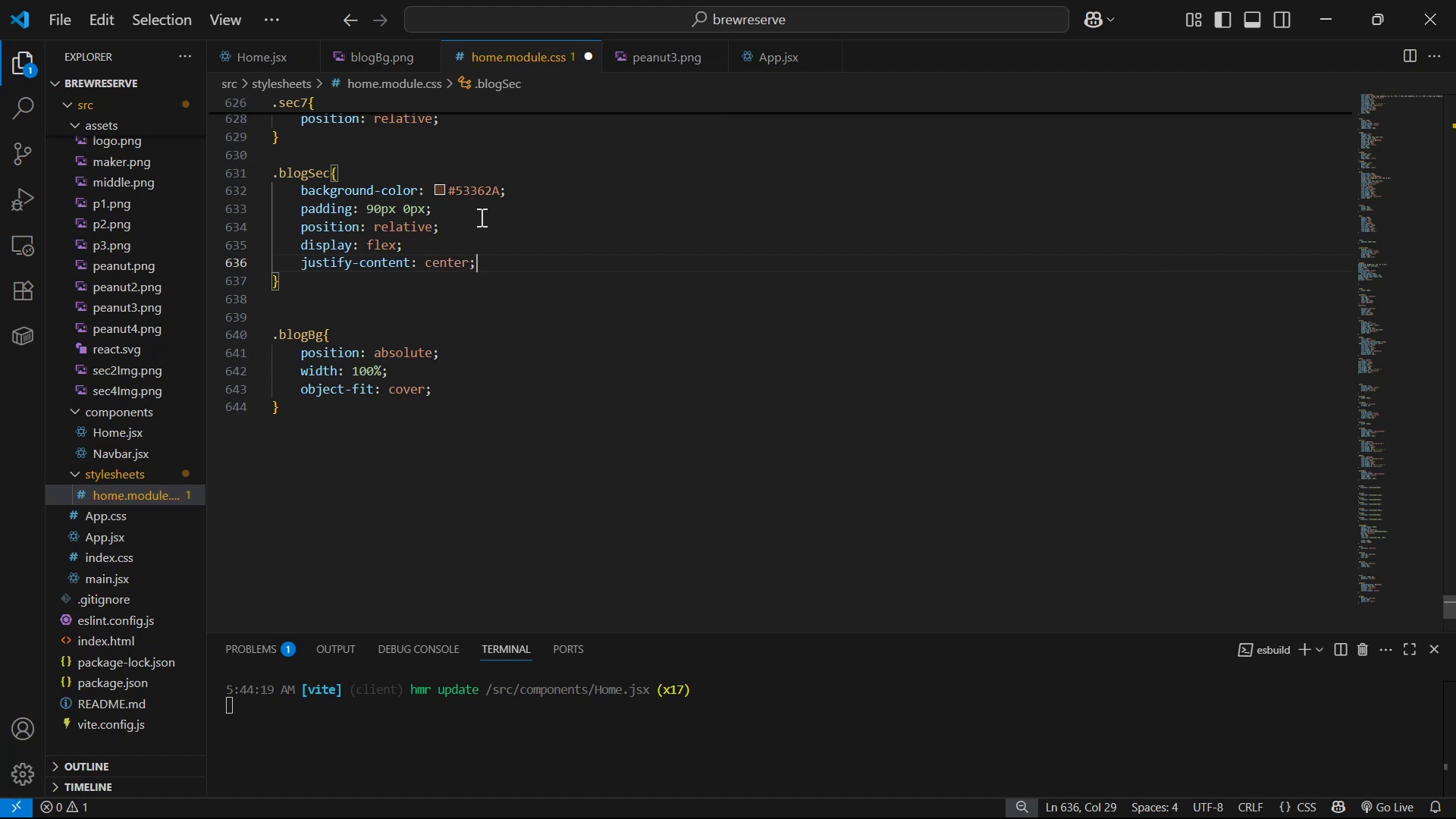 
key(Enter)
 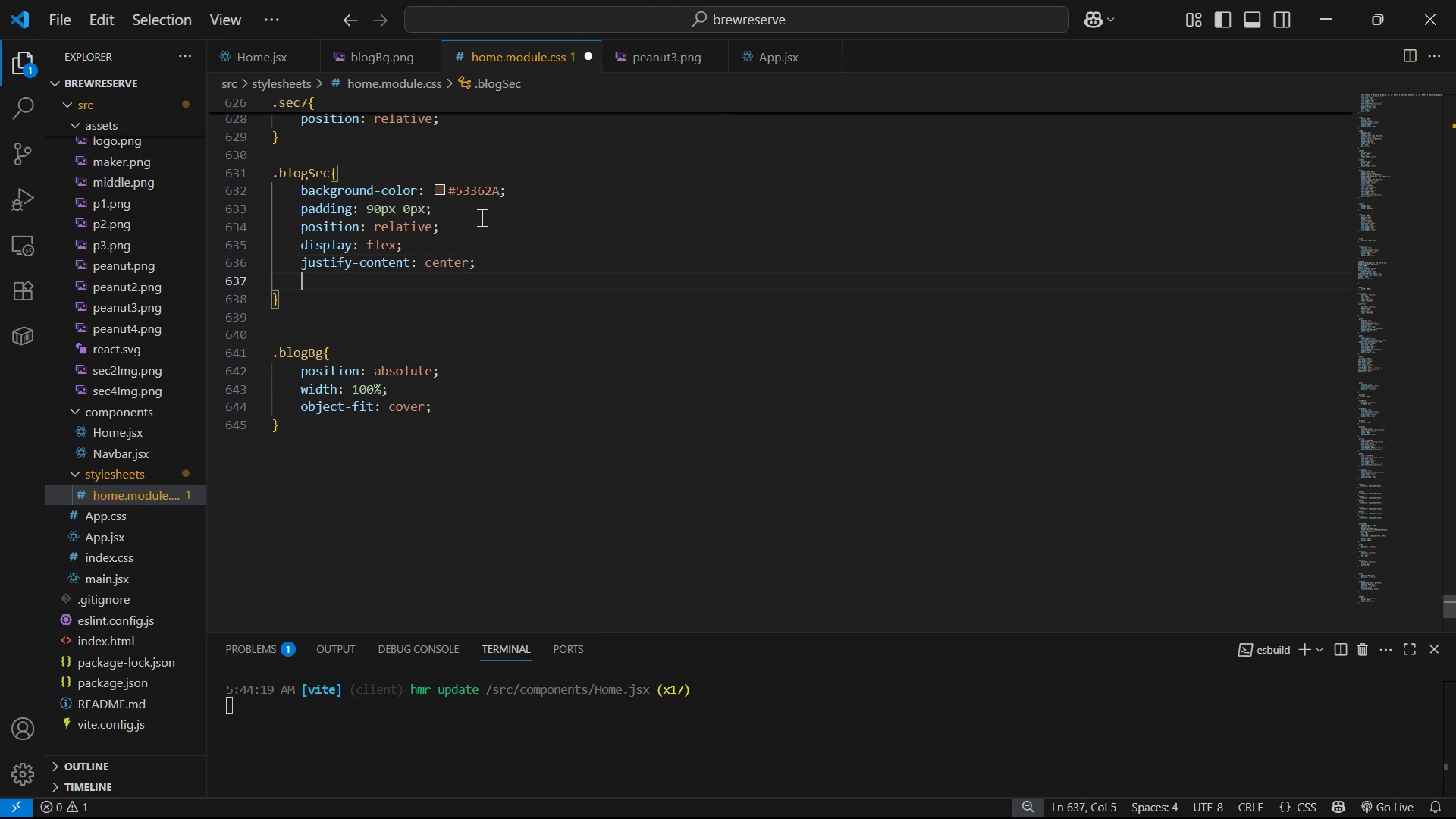 
key(A)
 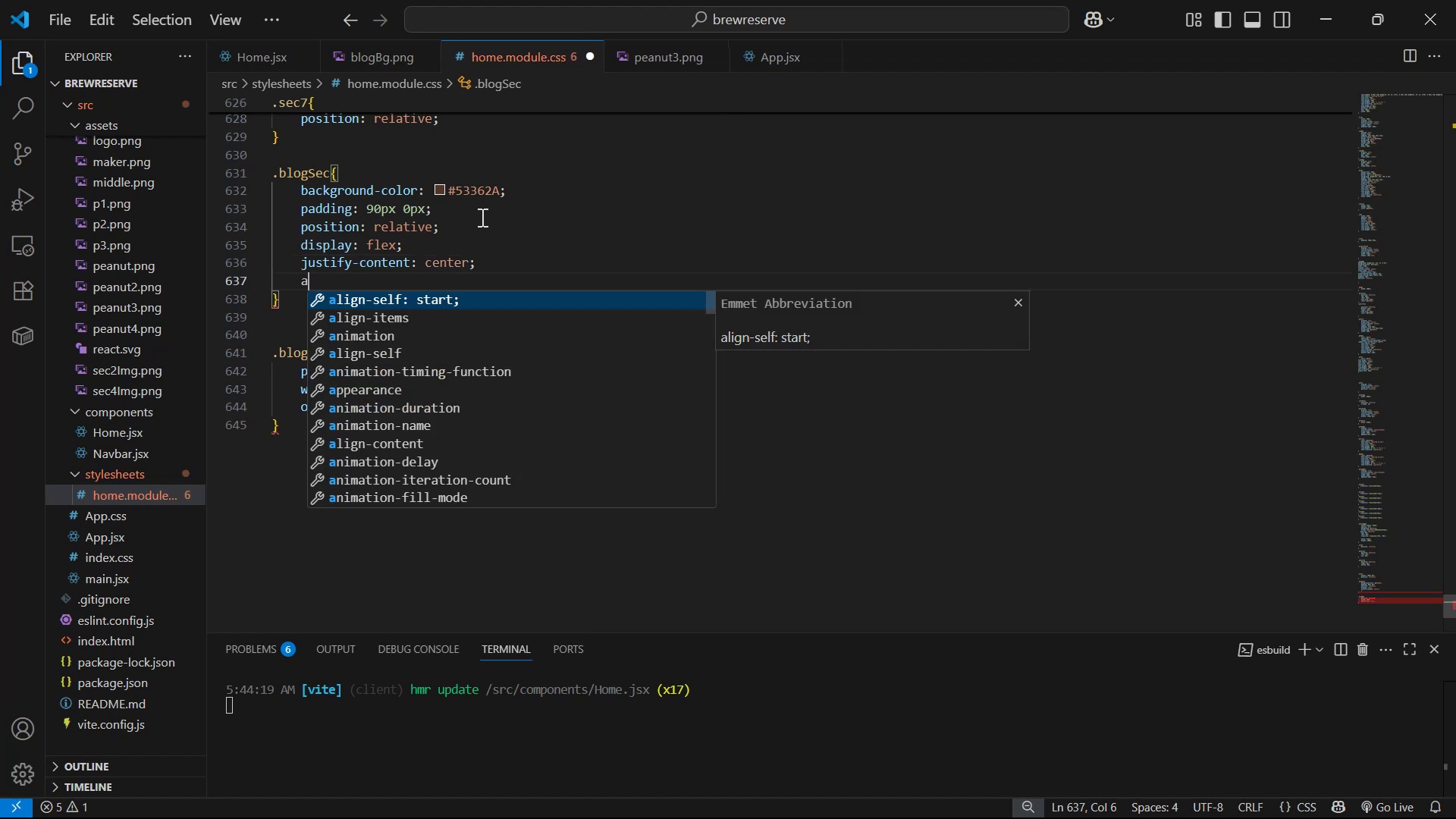 
key(ArrowDown)
 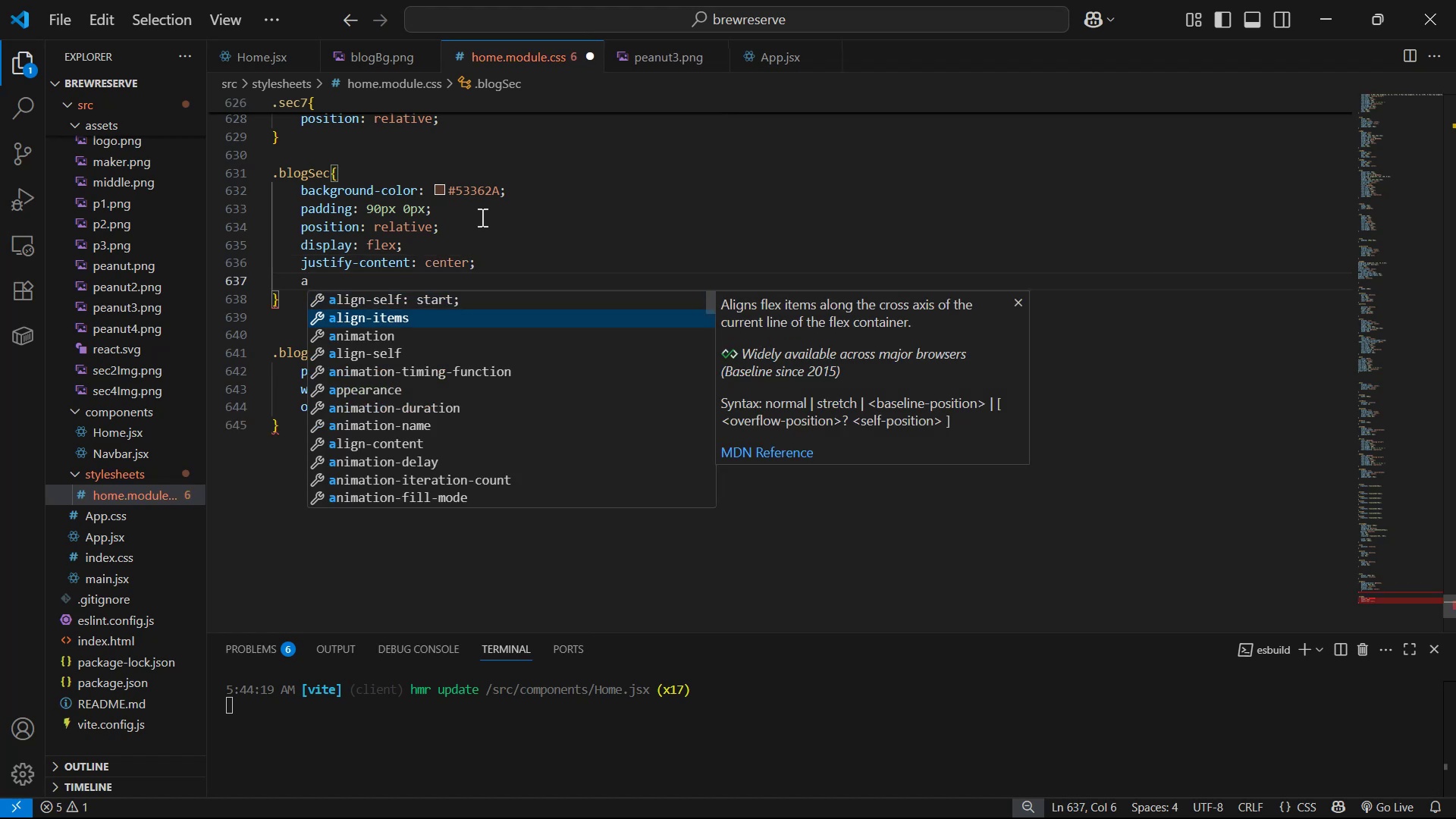 
key(Enter)
 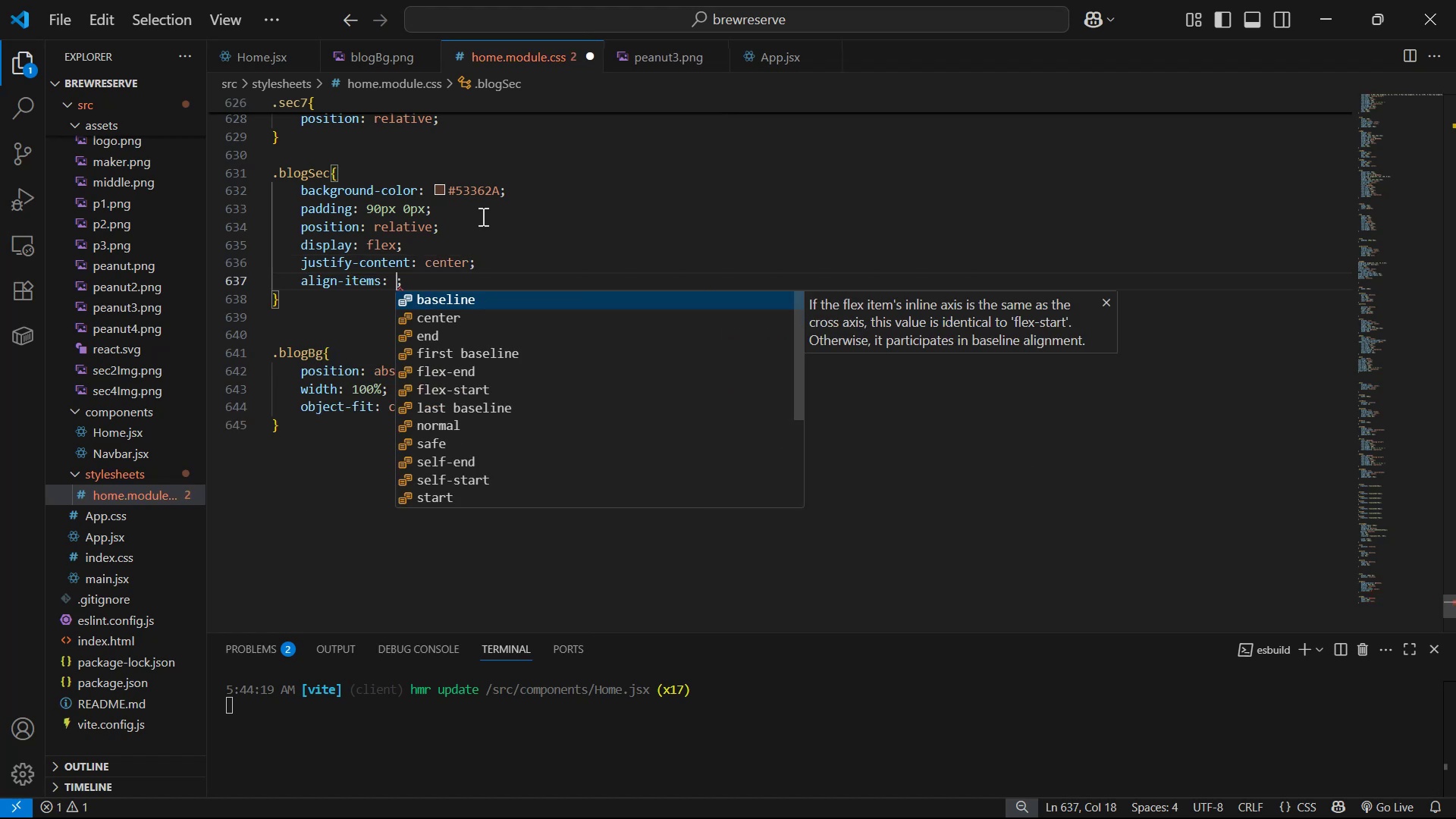 
key(ArrowDown)
 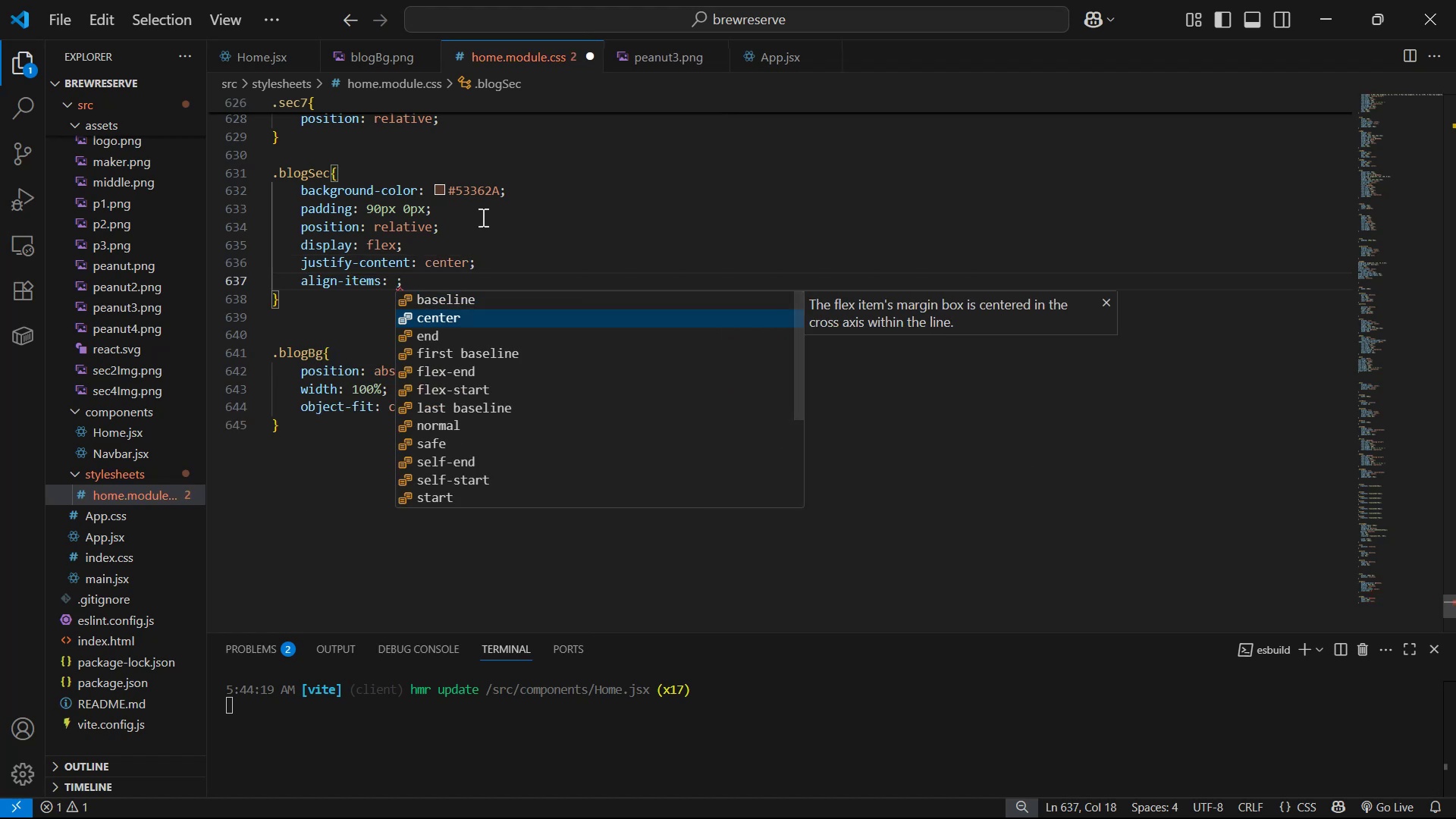 
key(Enter)
 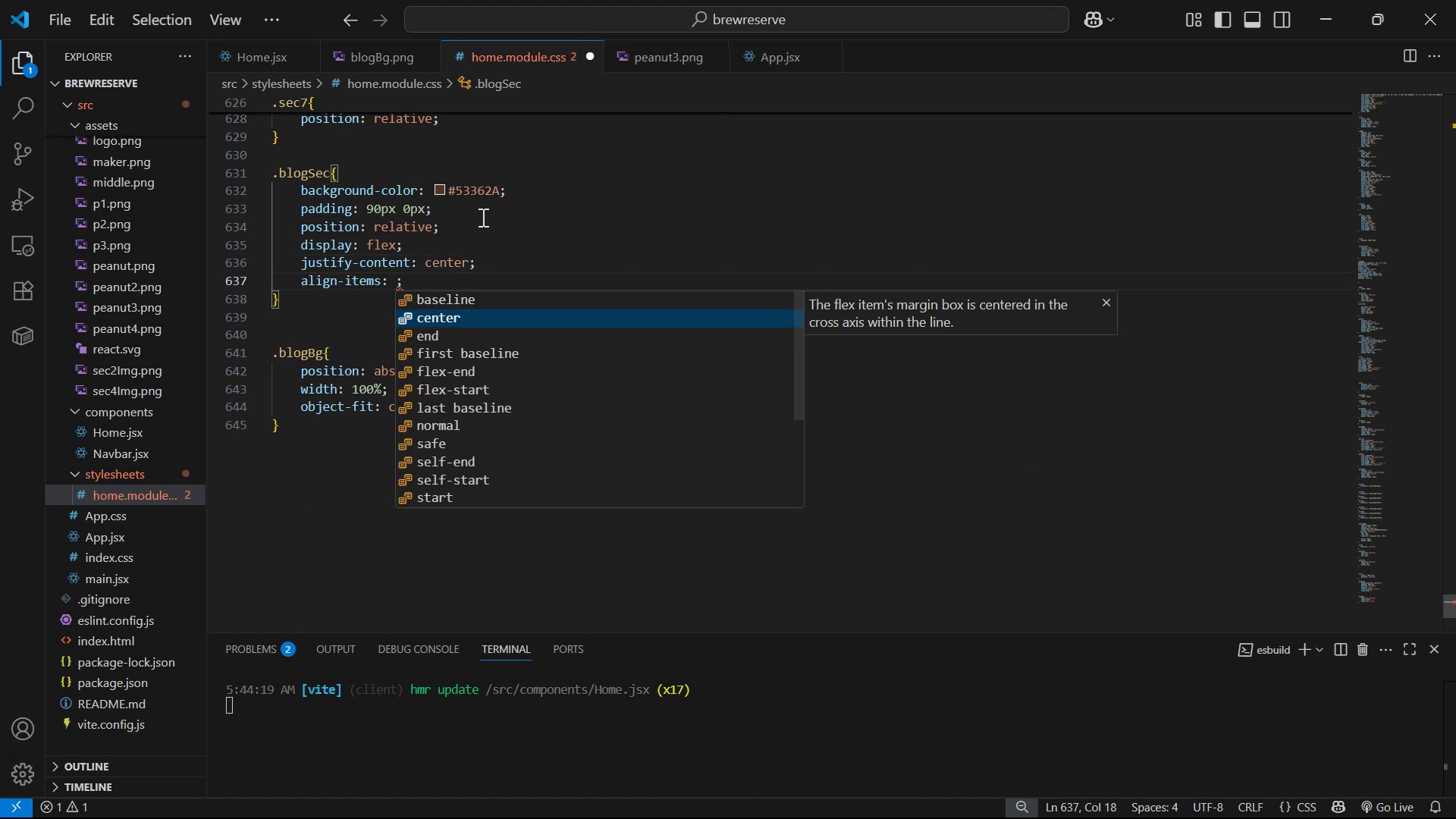 
key(Control+S)
 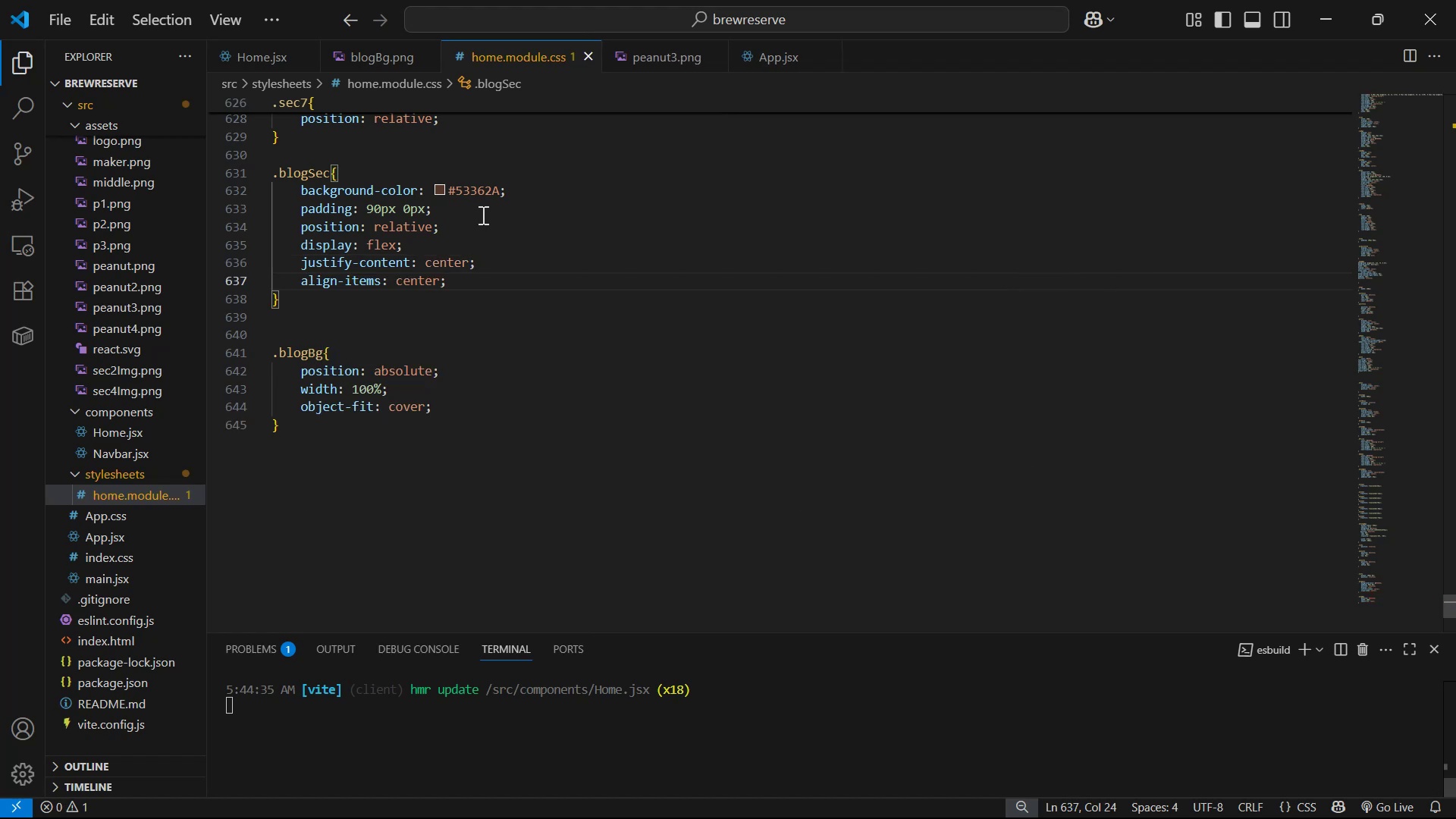 
key(Alt+AltLeft)
 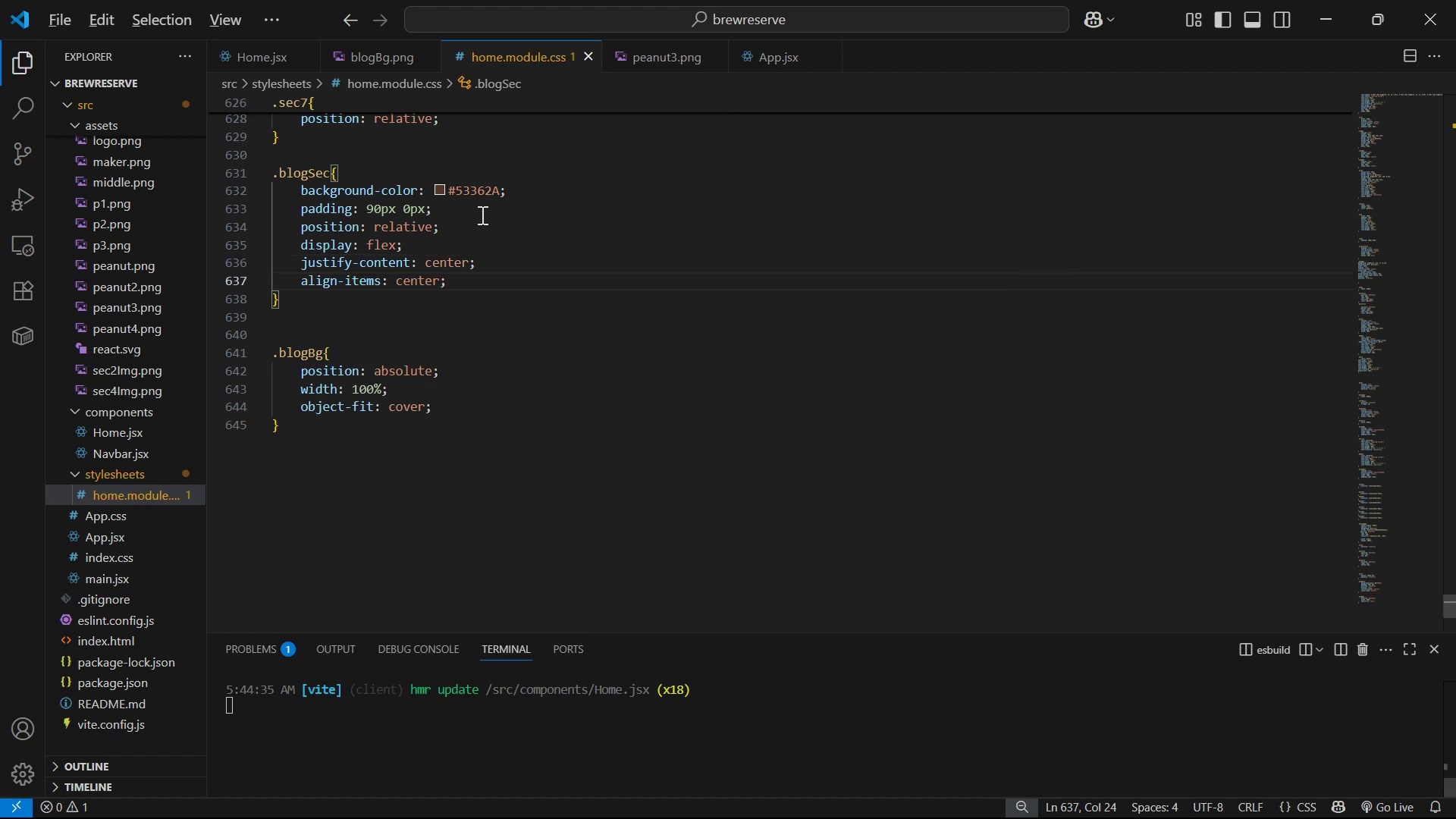 
key(Alt+Tab)
 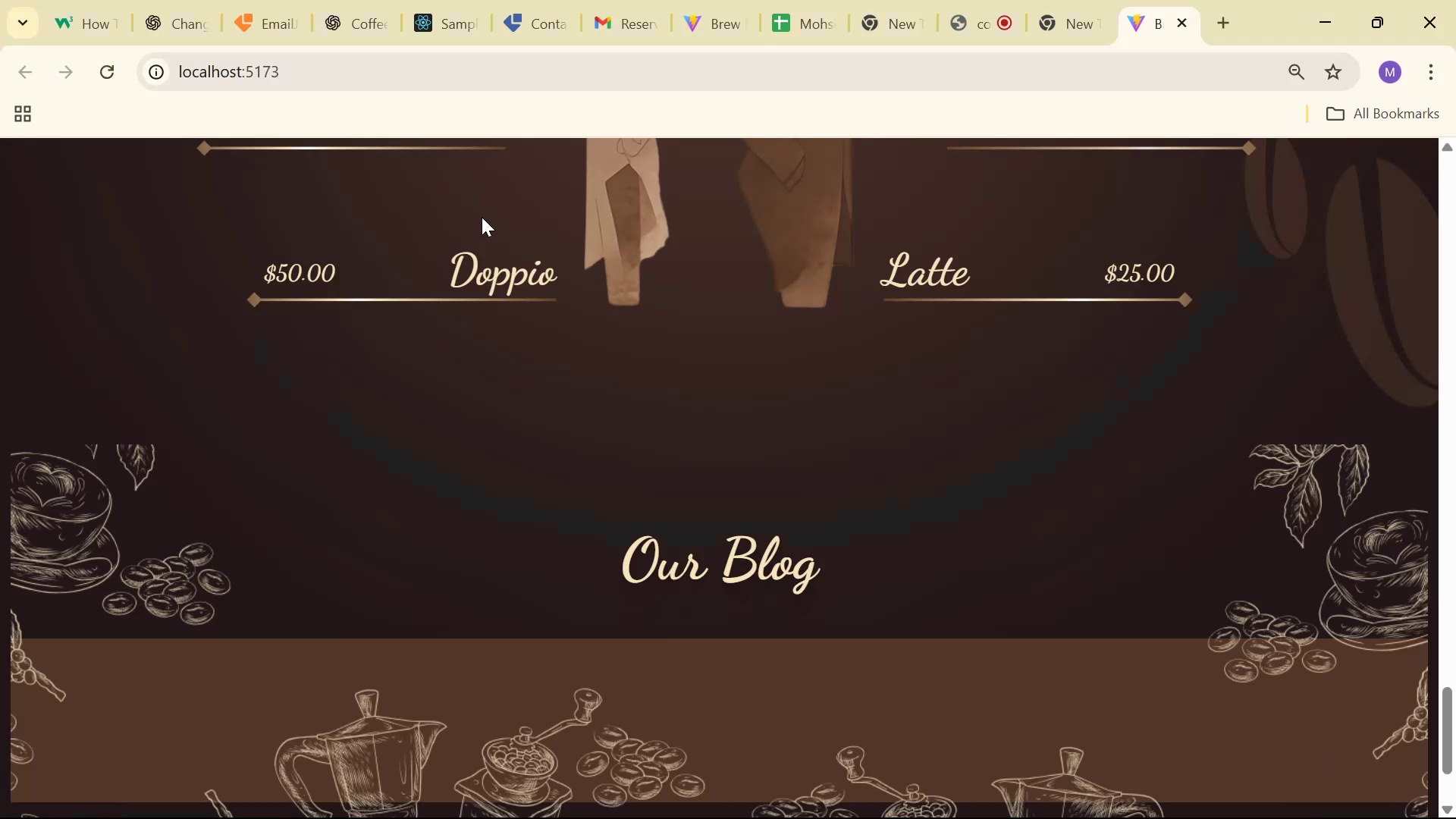 
scroll: coordinate [689, 303], scroll_direction: down, amount: 12.0
 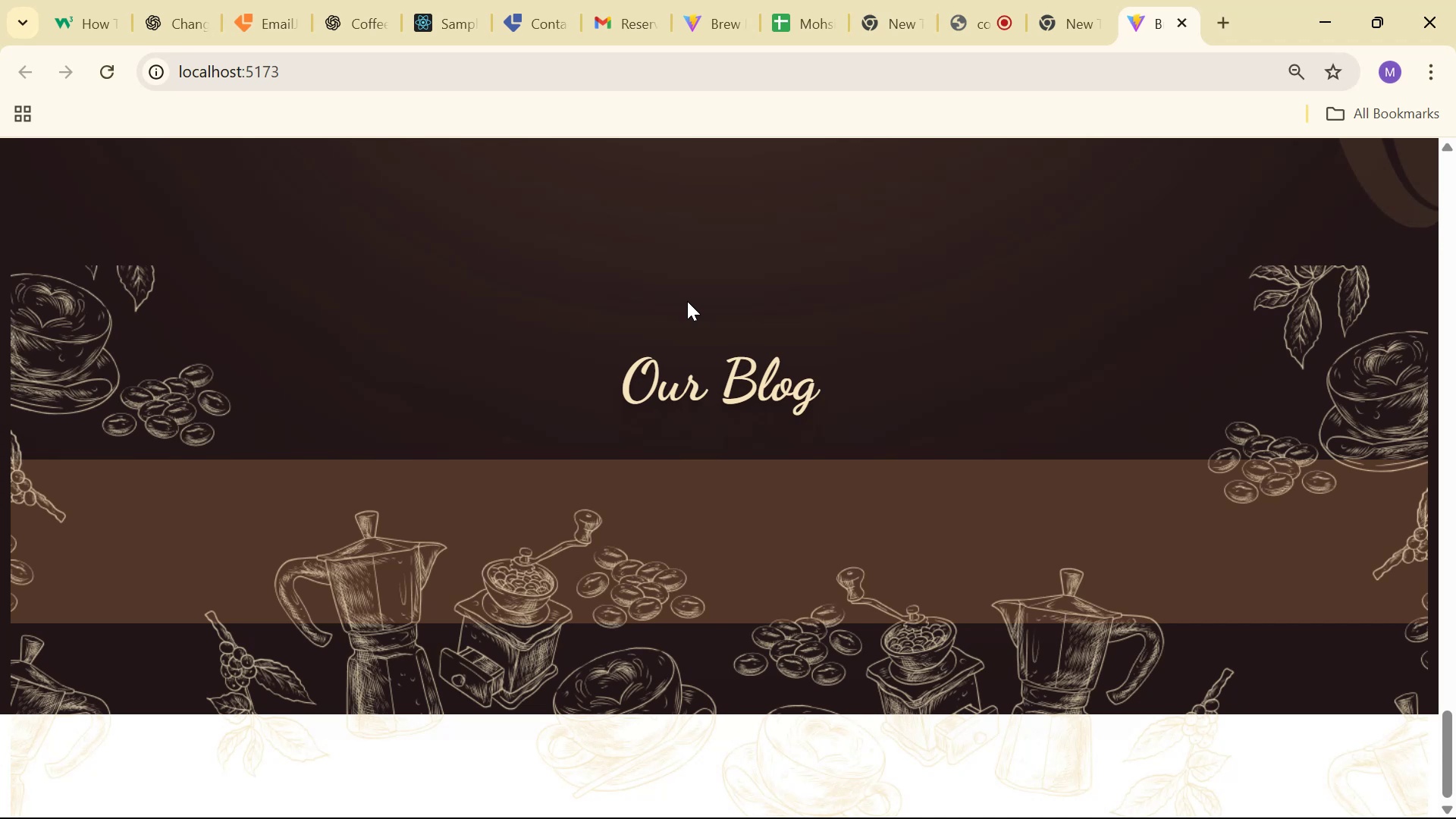 
wait(6.14)
 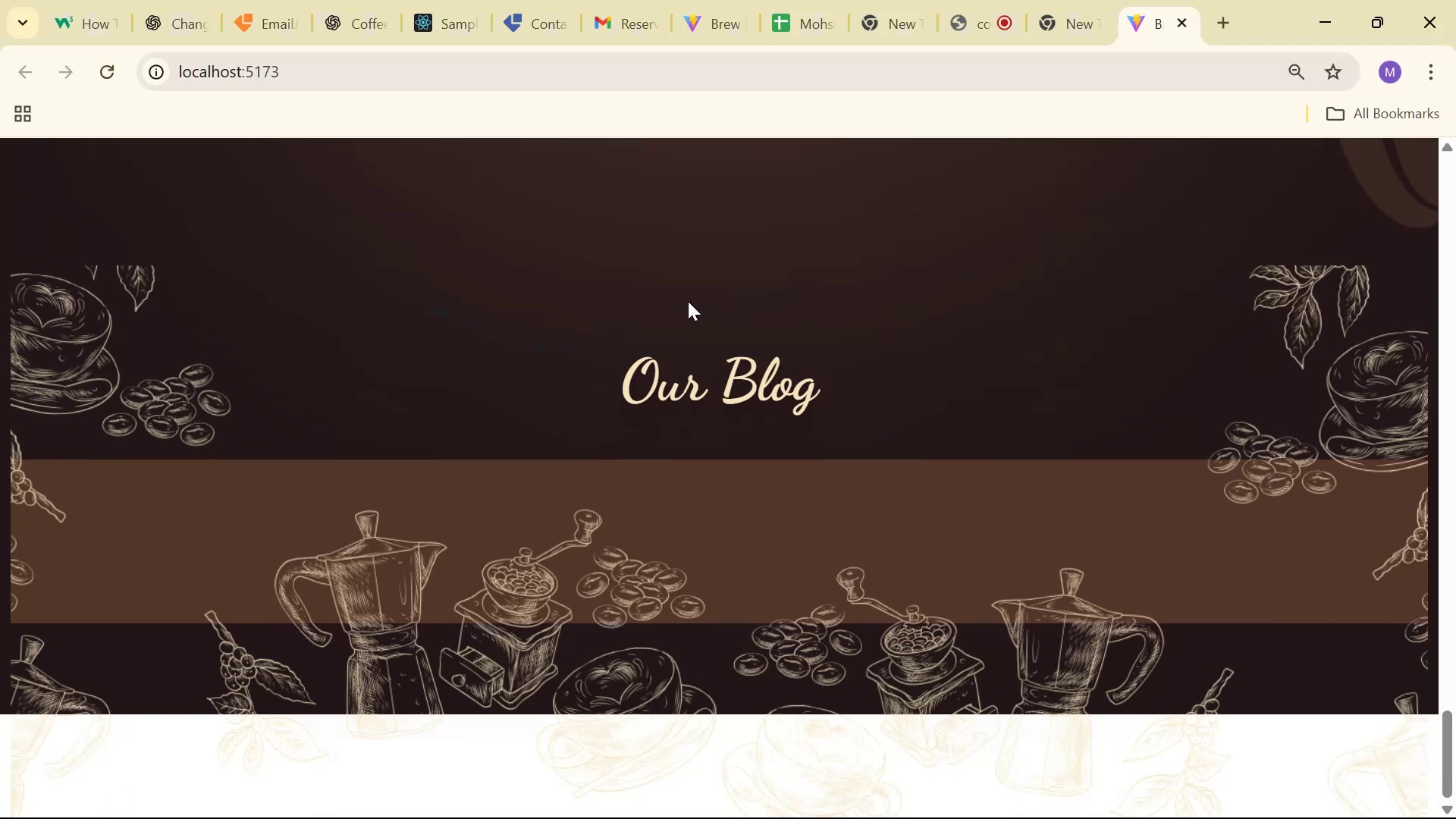 
scroll: coordinate [664, 307], scroll_direction: down, amount: 4.0
 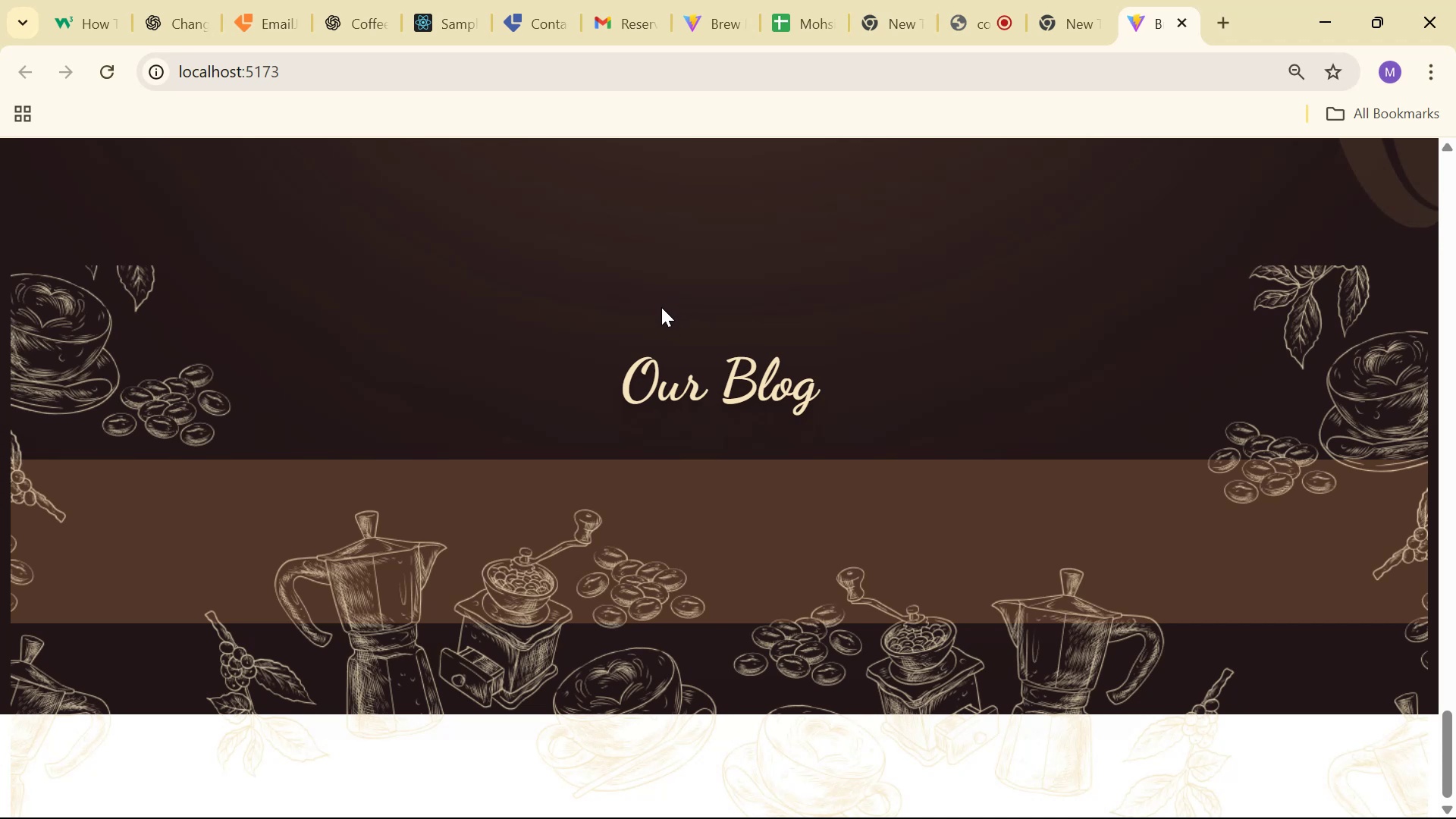 
key(Control+Minus)
 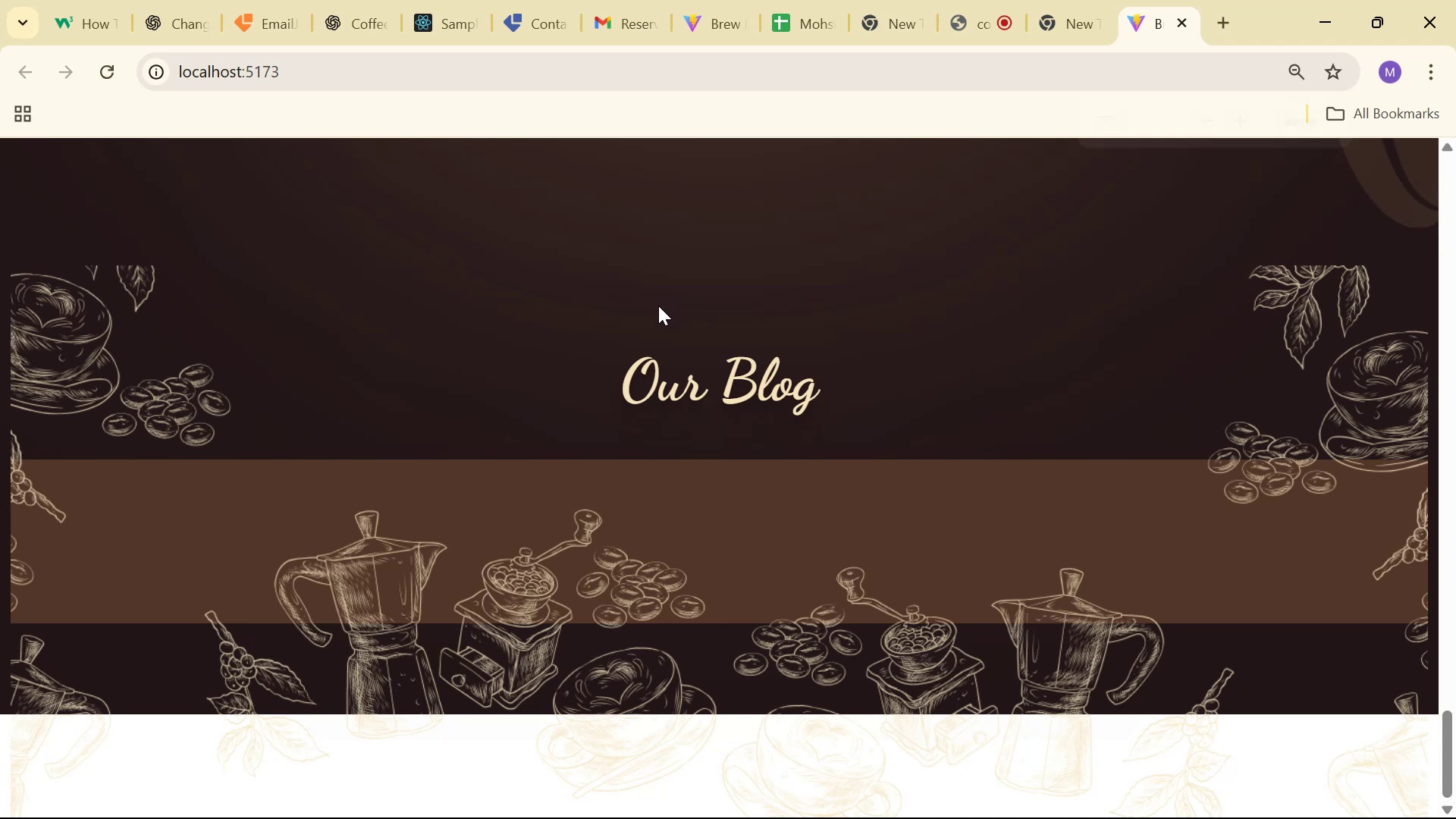 
key(Control+Minus)
 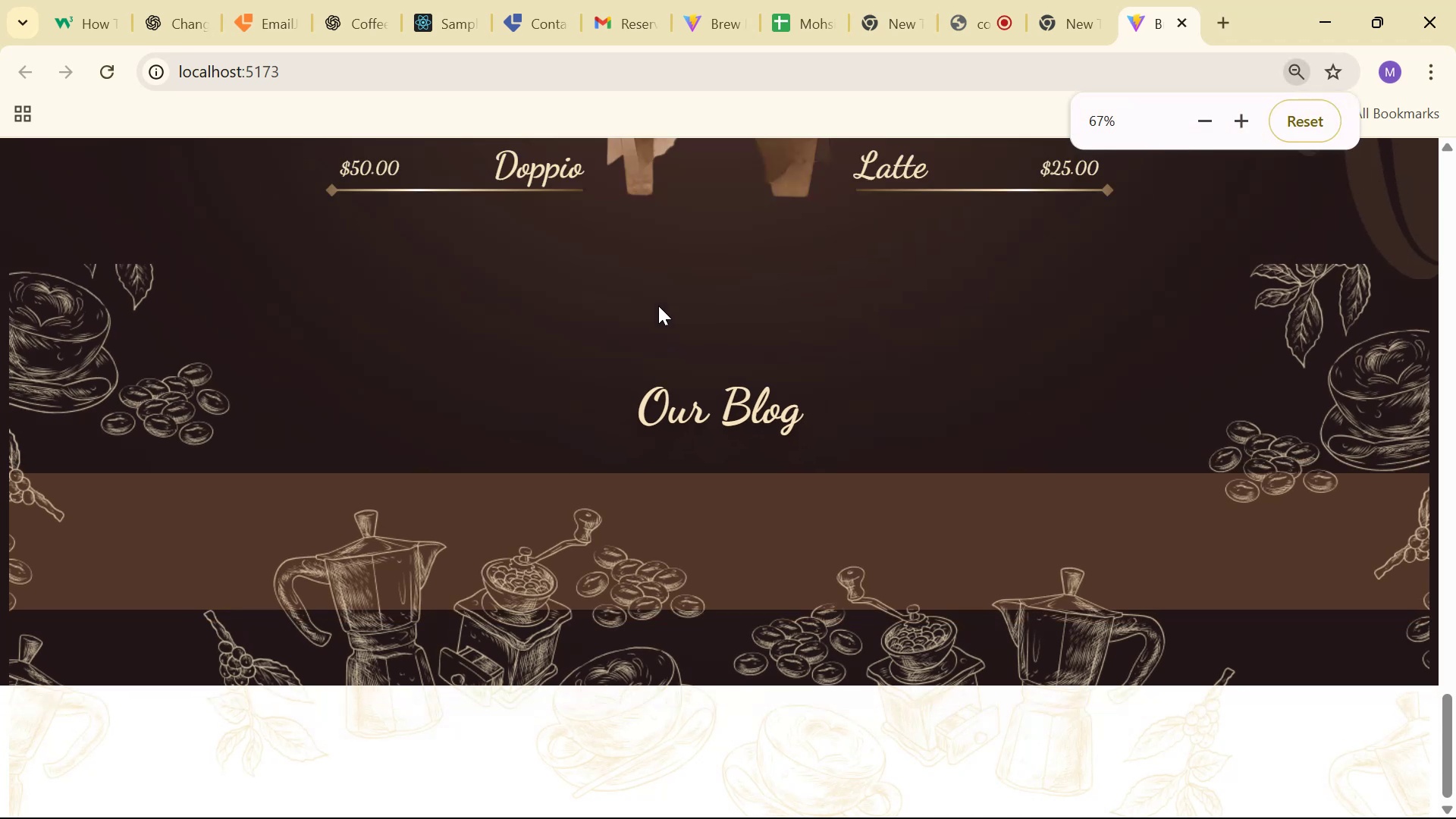 
key(Control+Minus)
 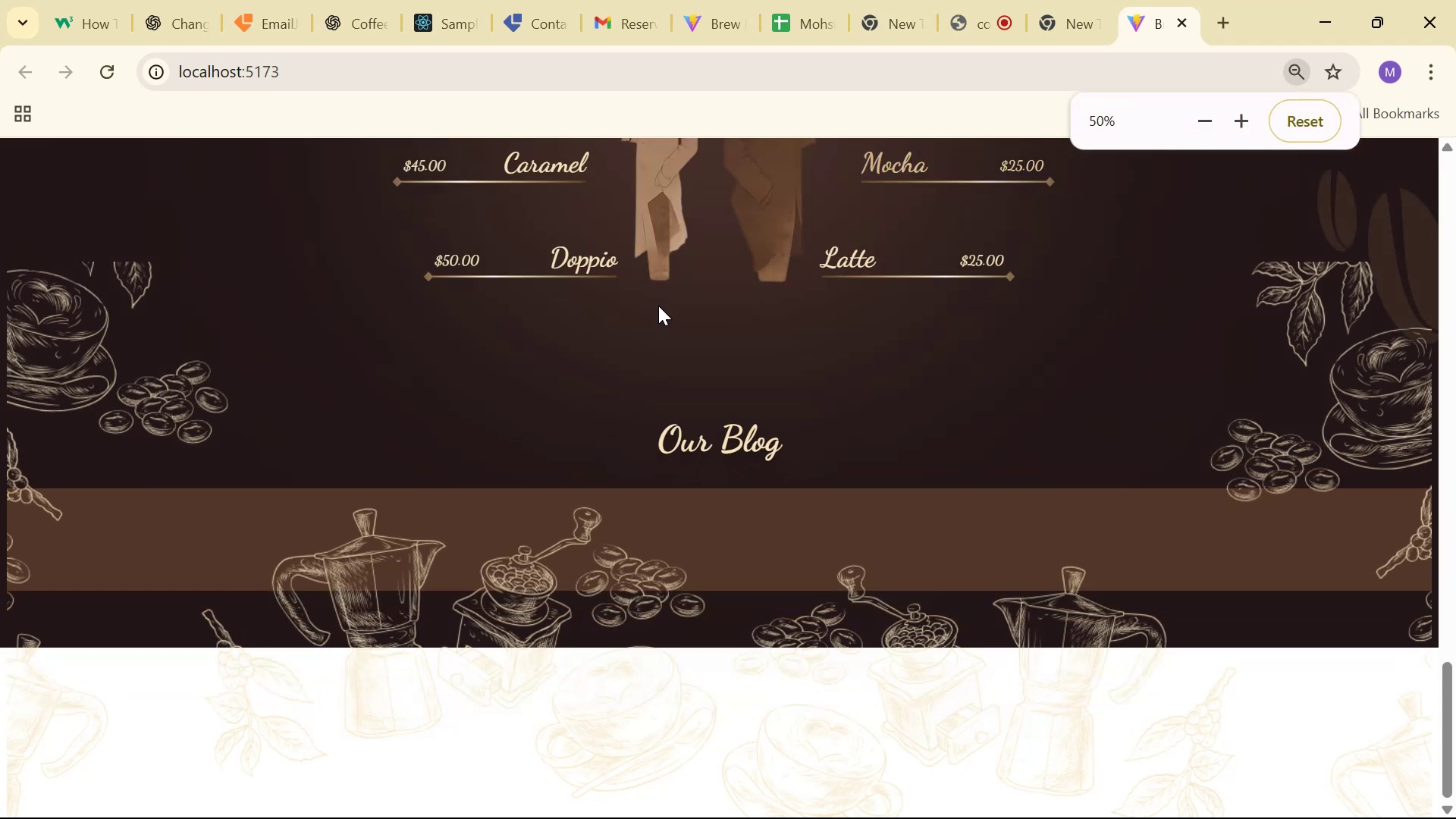 
key(Control+Equal)
 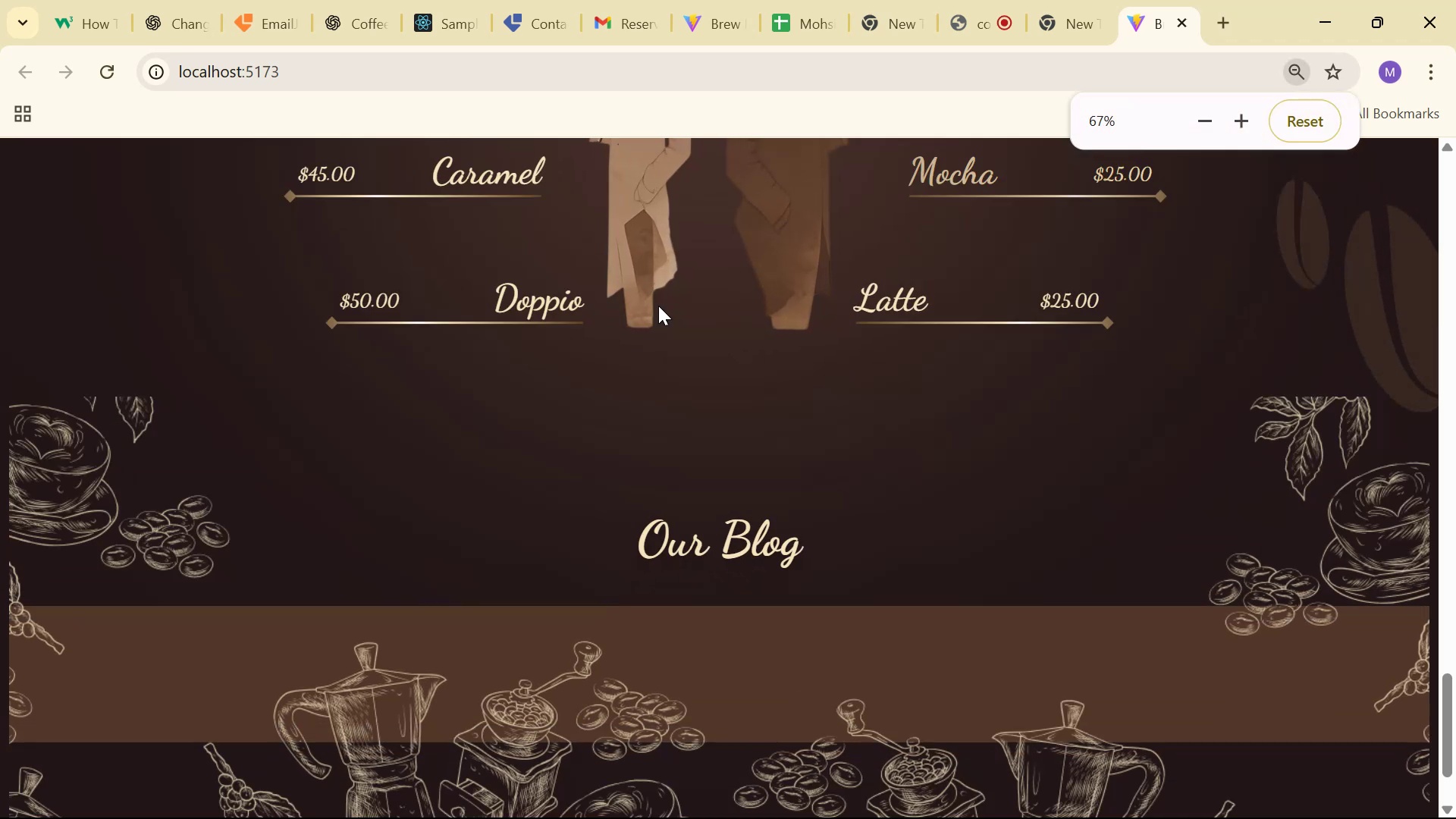 
key(Control+Equal)
 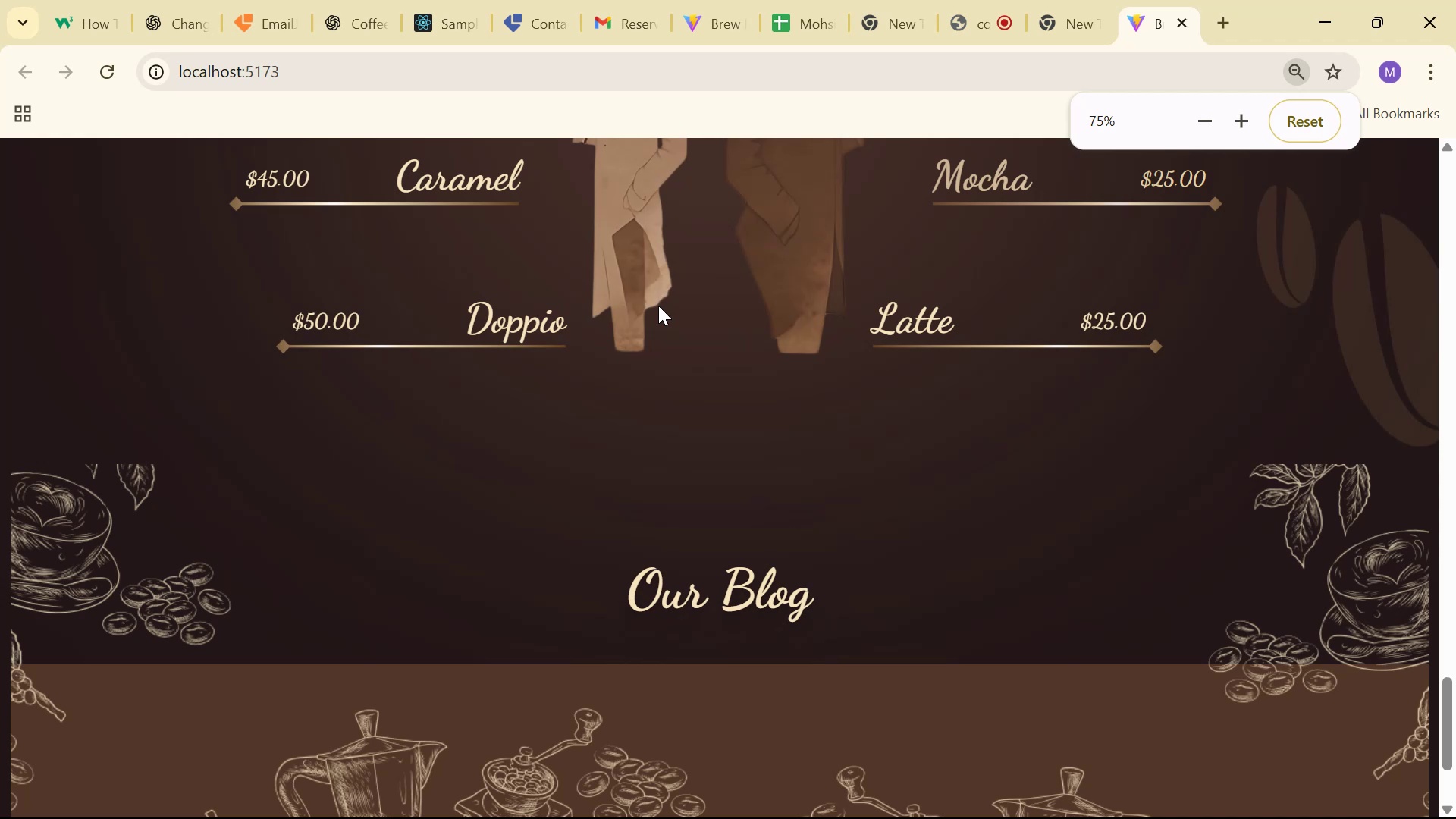 
key(Control+Equal)
 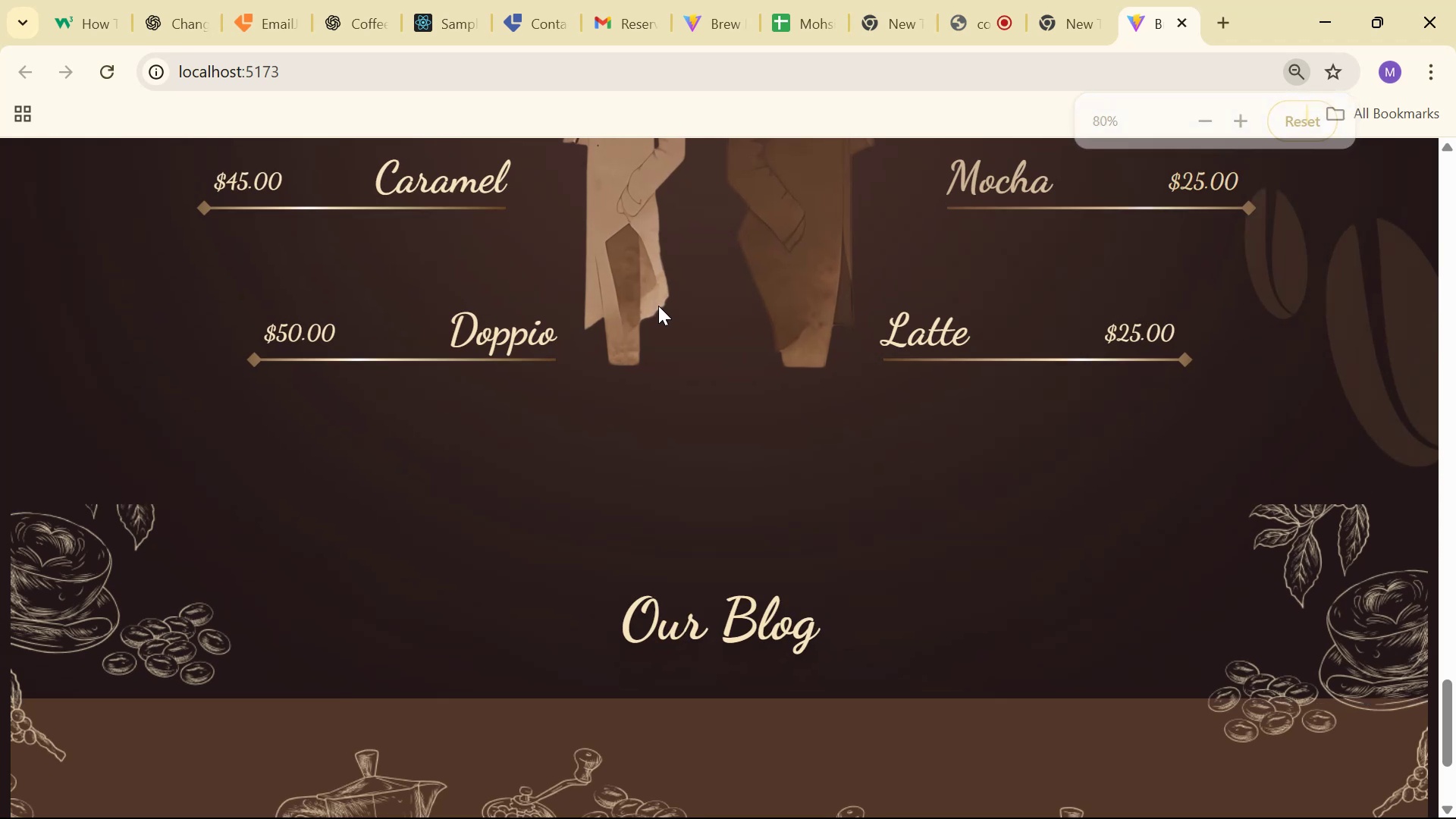 
scroll: coordinate [723, 462], scroll_direction: down, amount: 7.0
 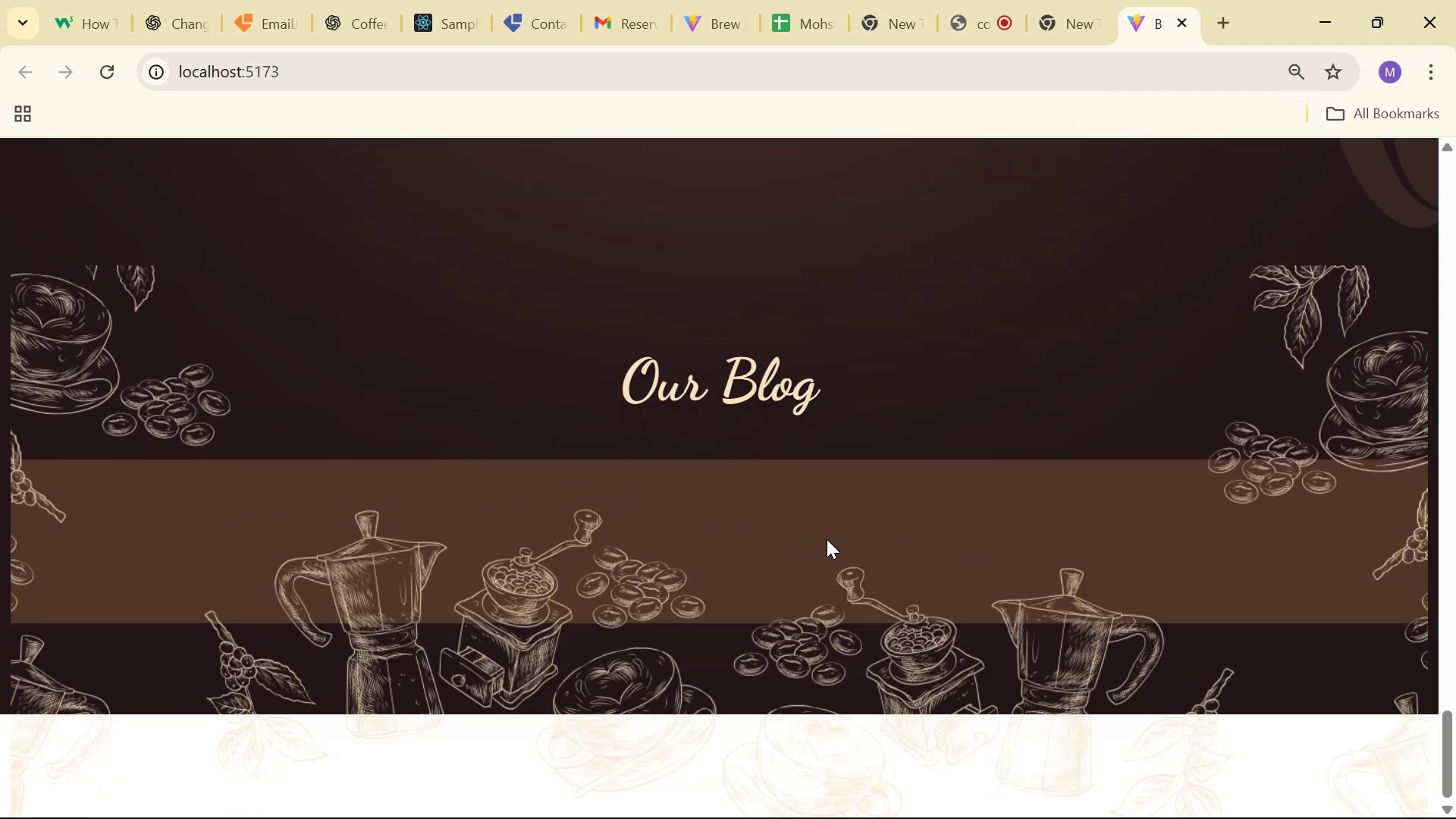 
key(Alt+AltLeft)
 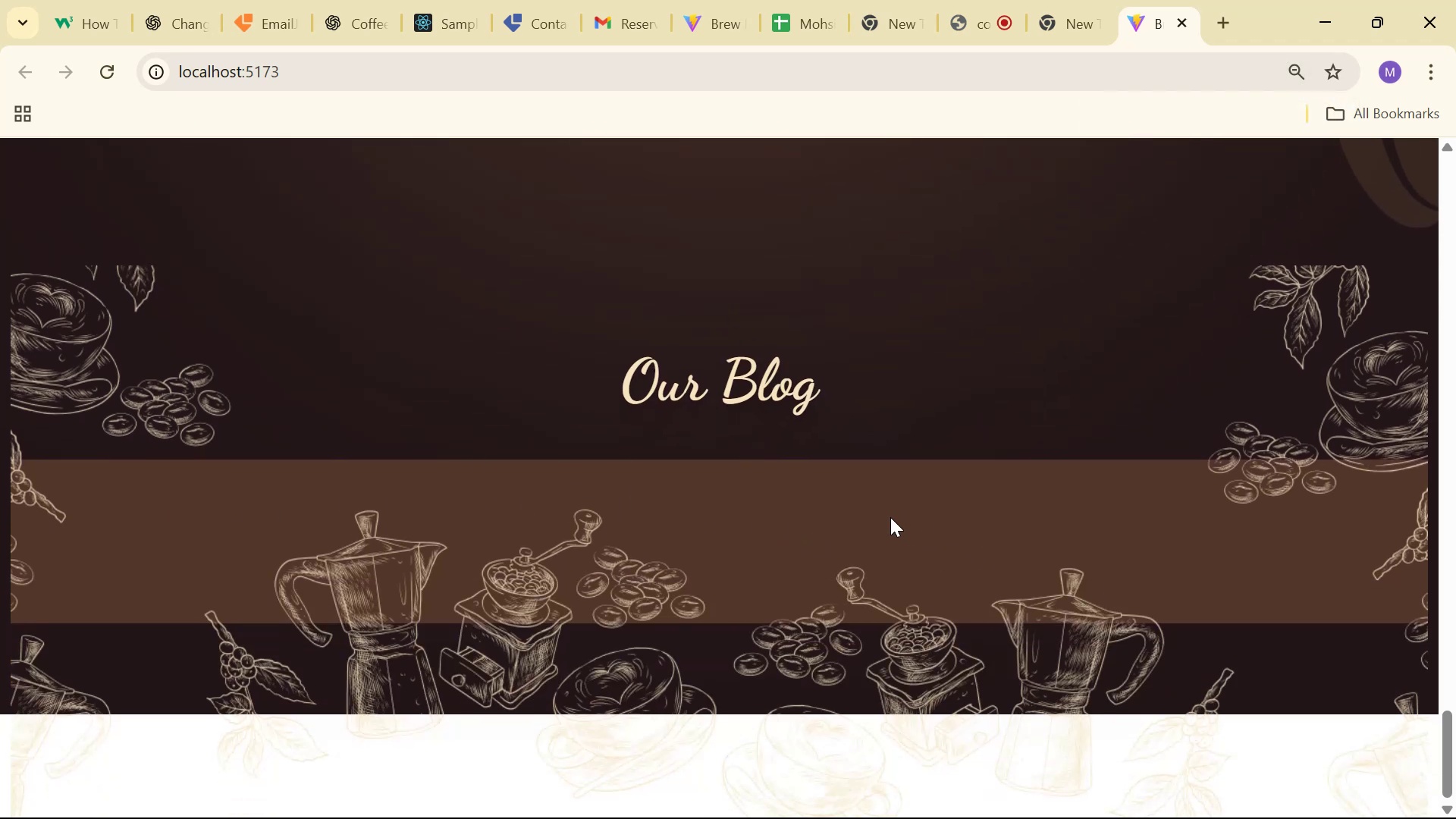 
key(Alt+Tab)
 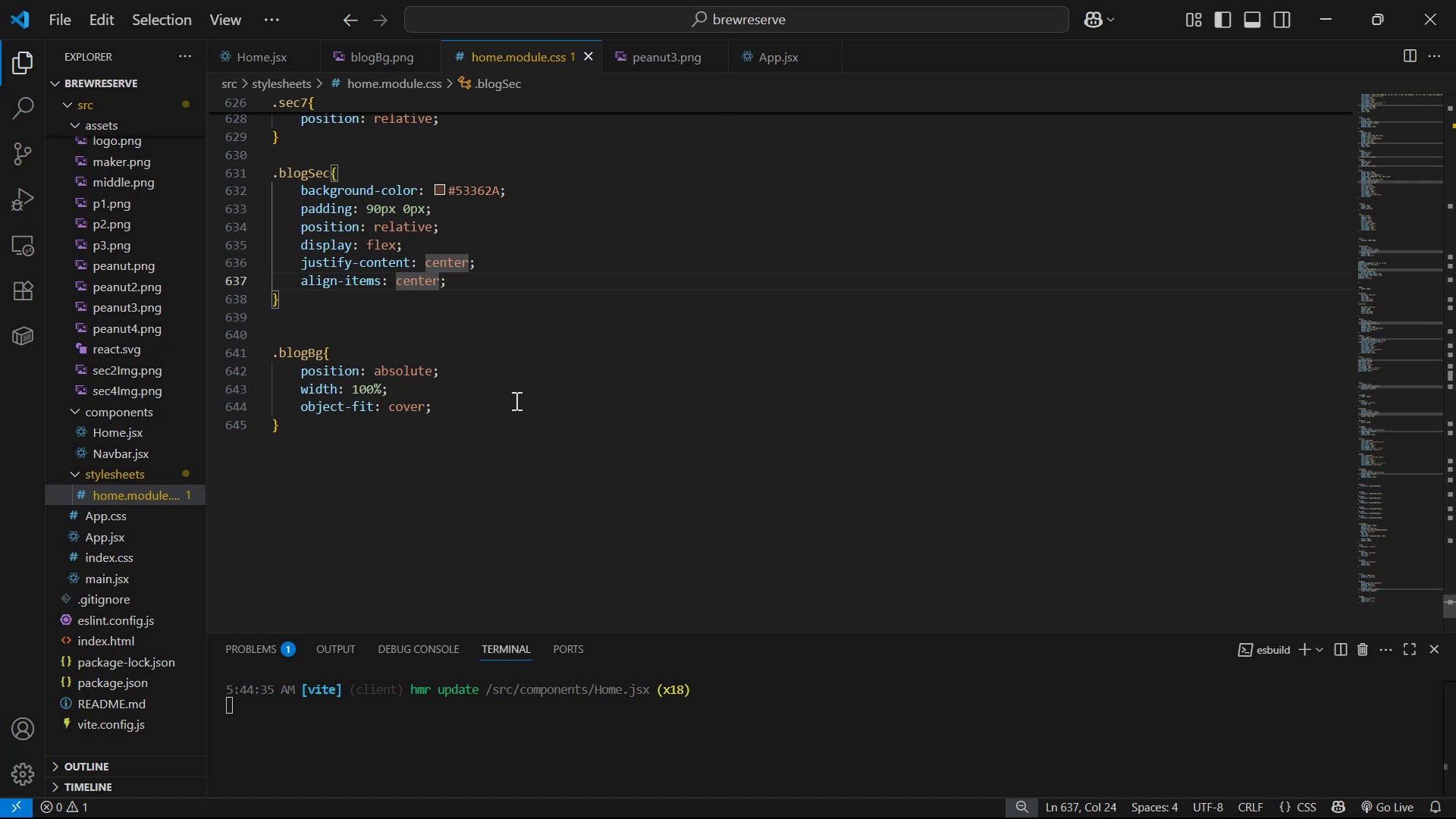 
wait(6.75)
 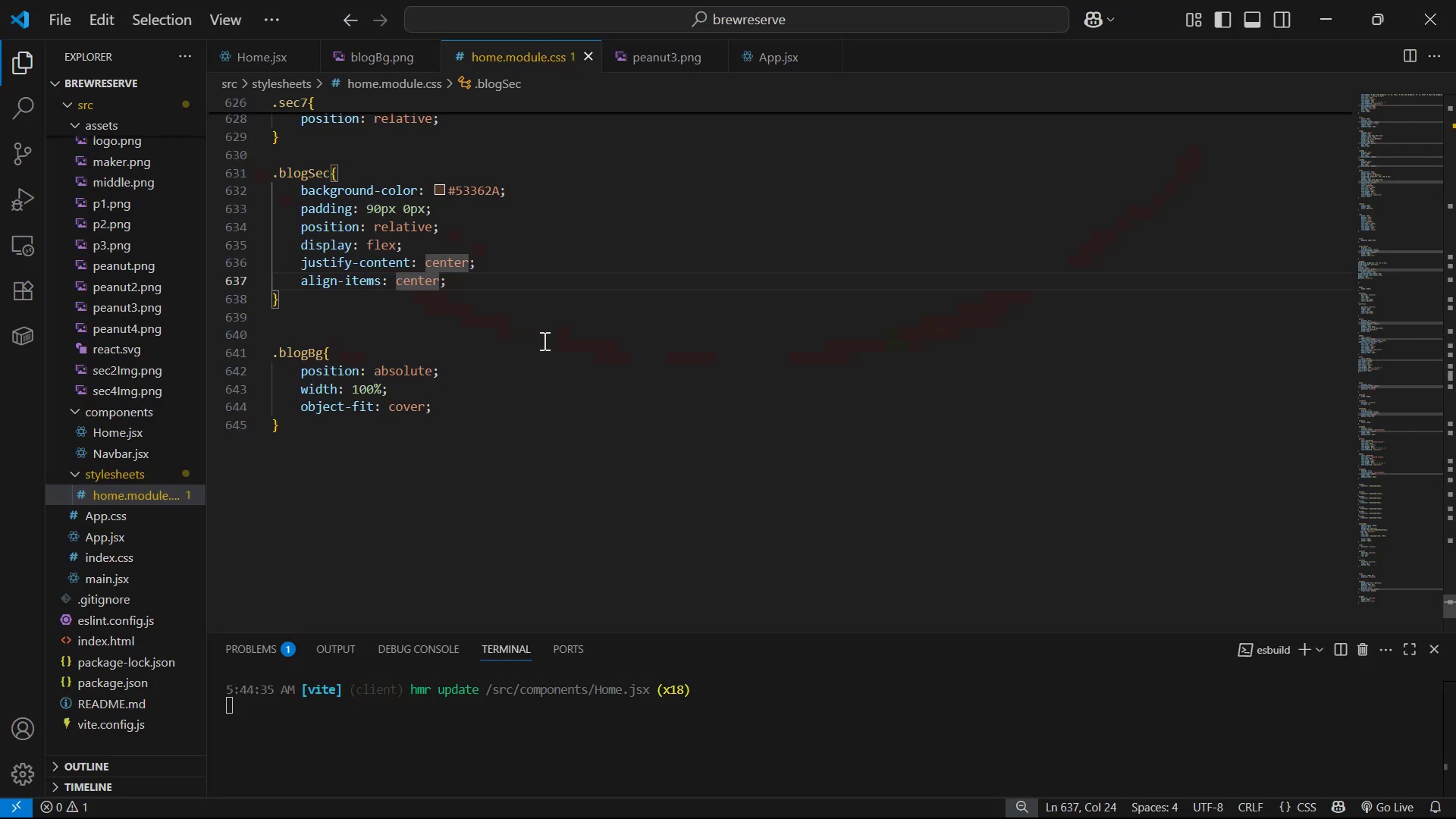 
left_click([504, 403])
 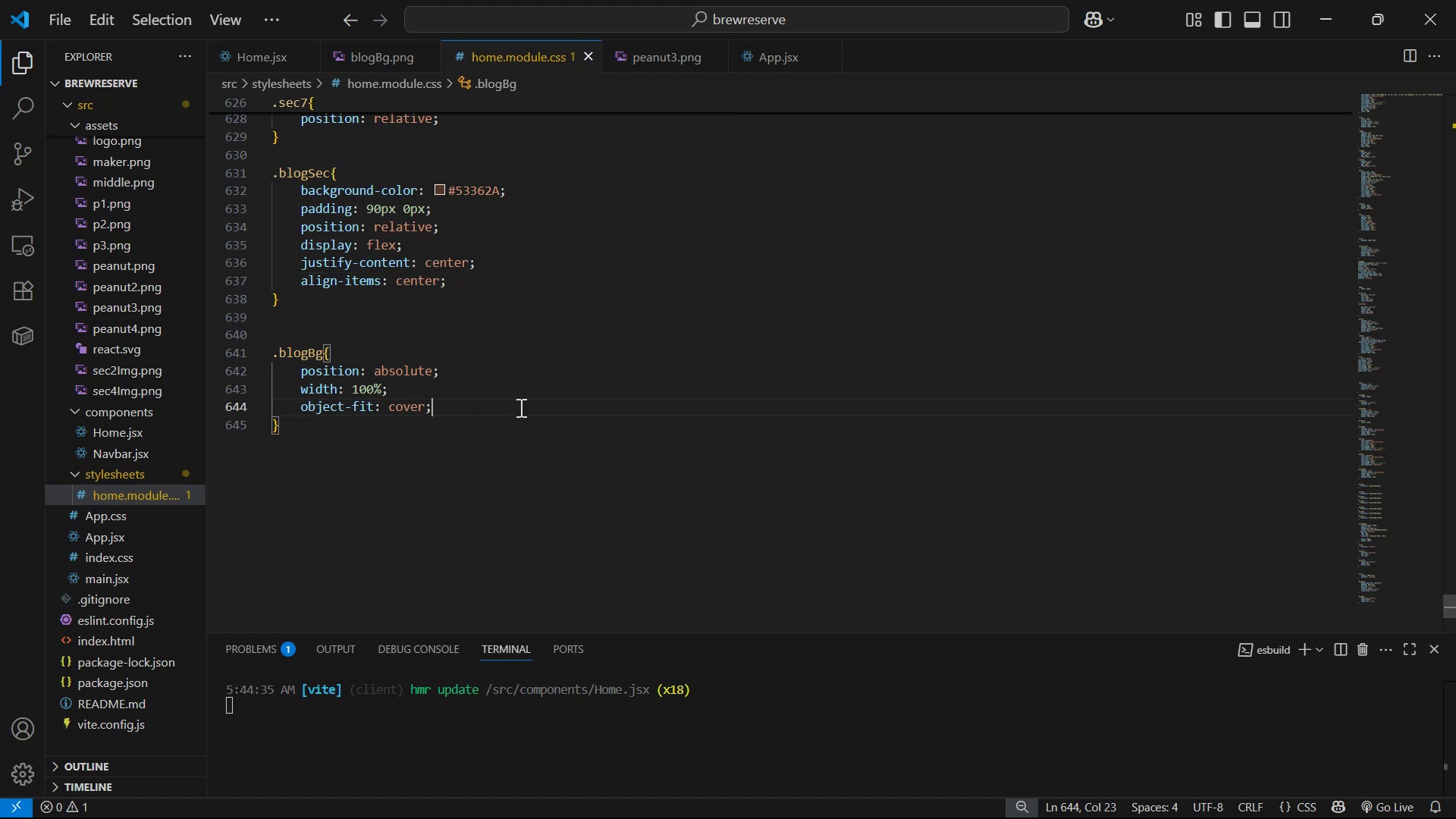 
key(Enter)
 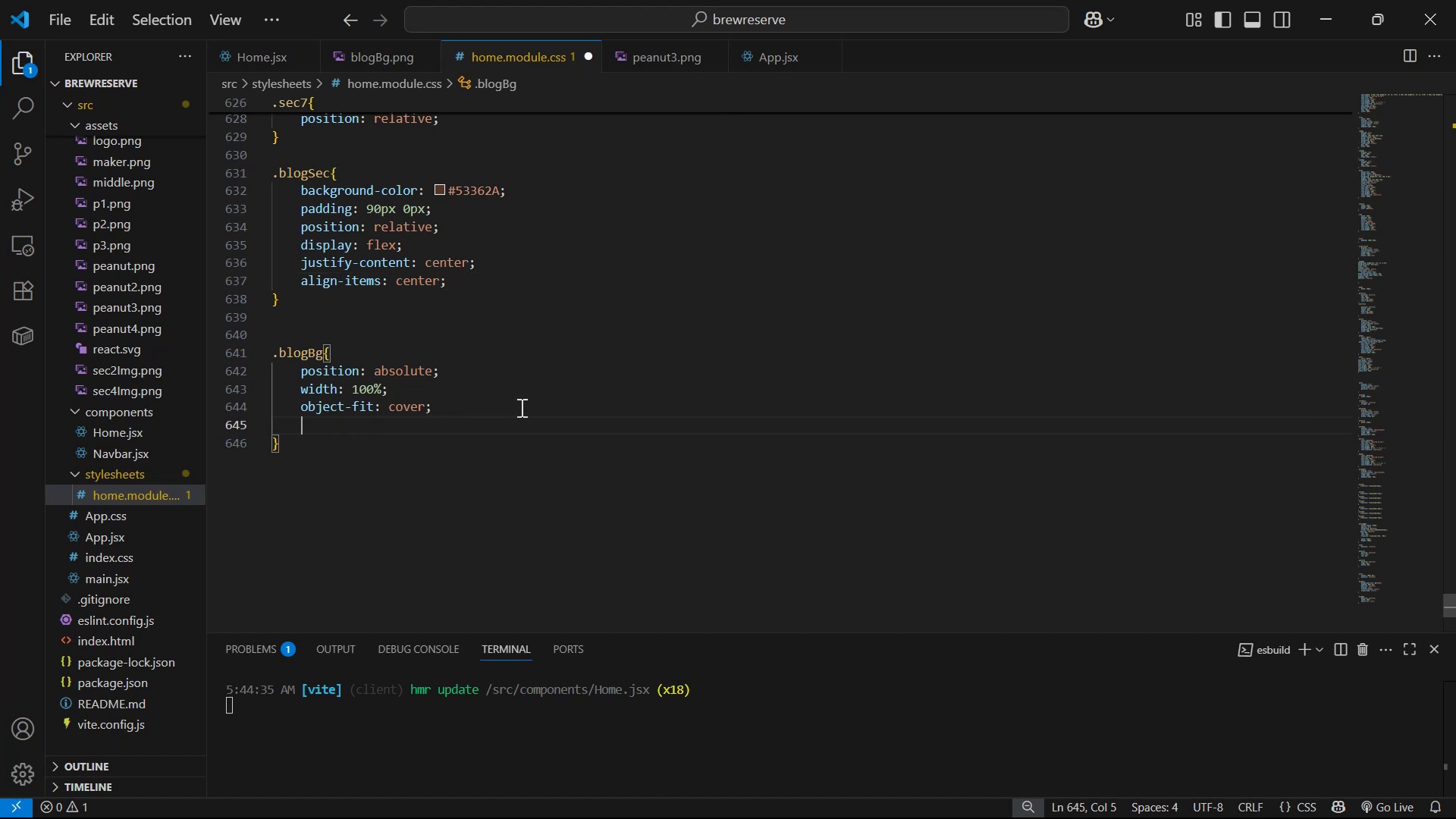 
type(he)
 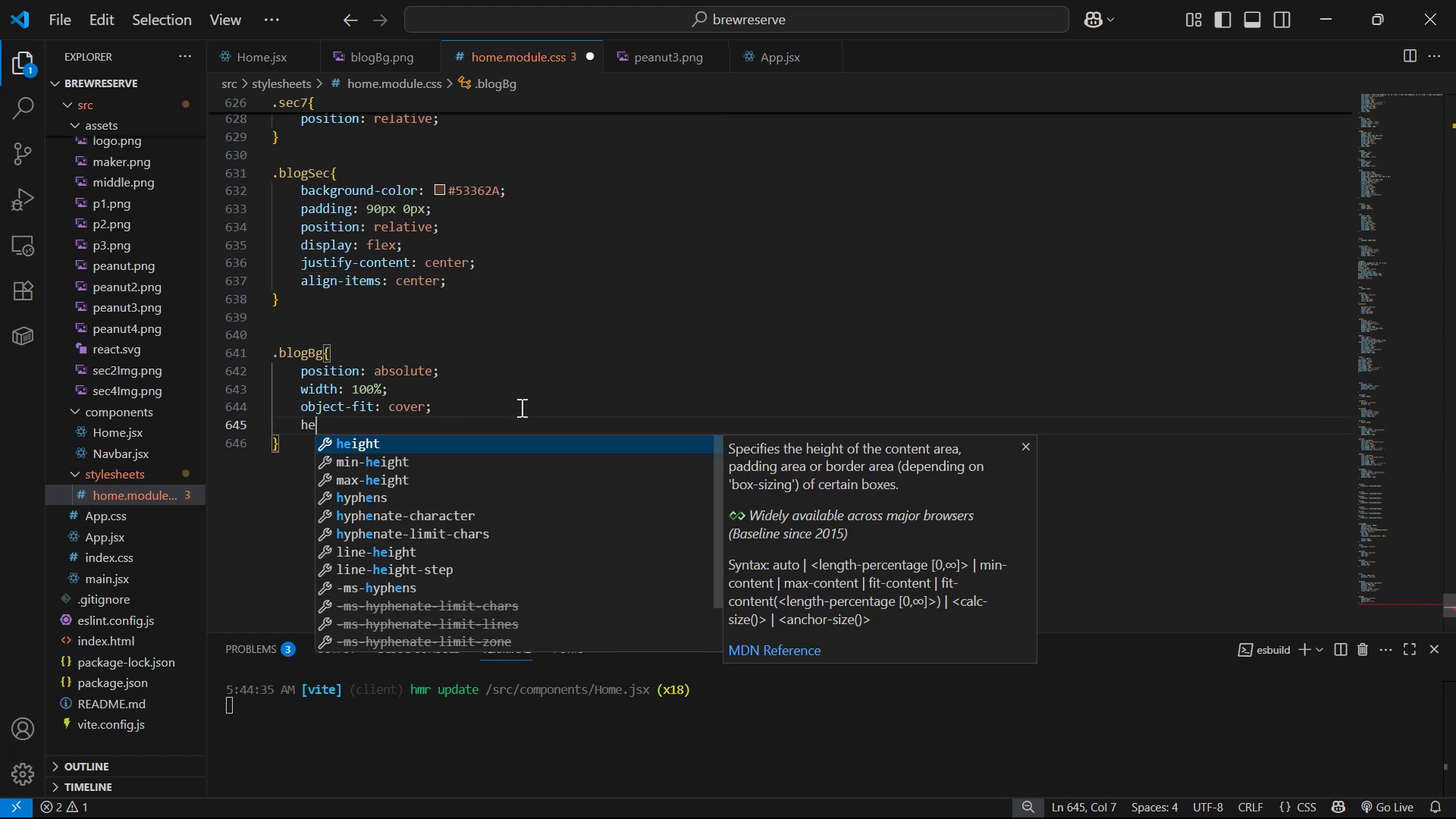 
key(Enter)
 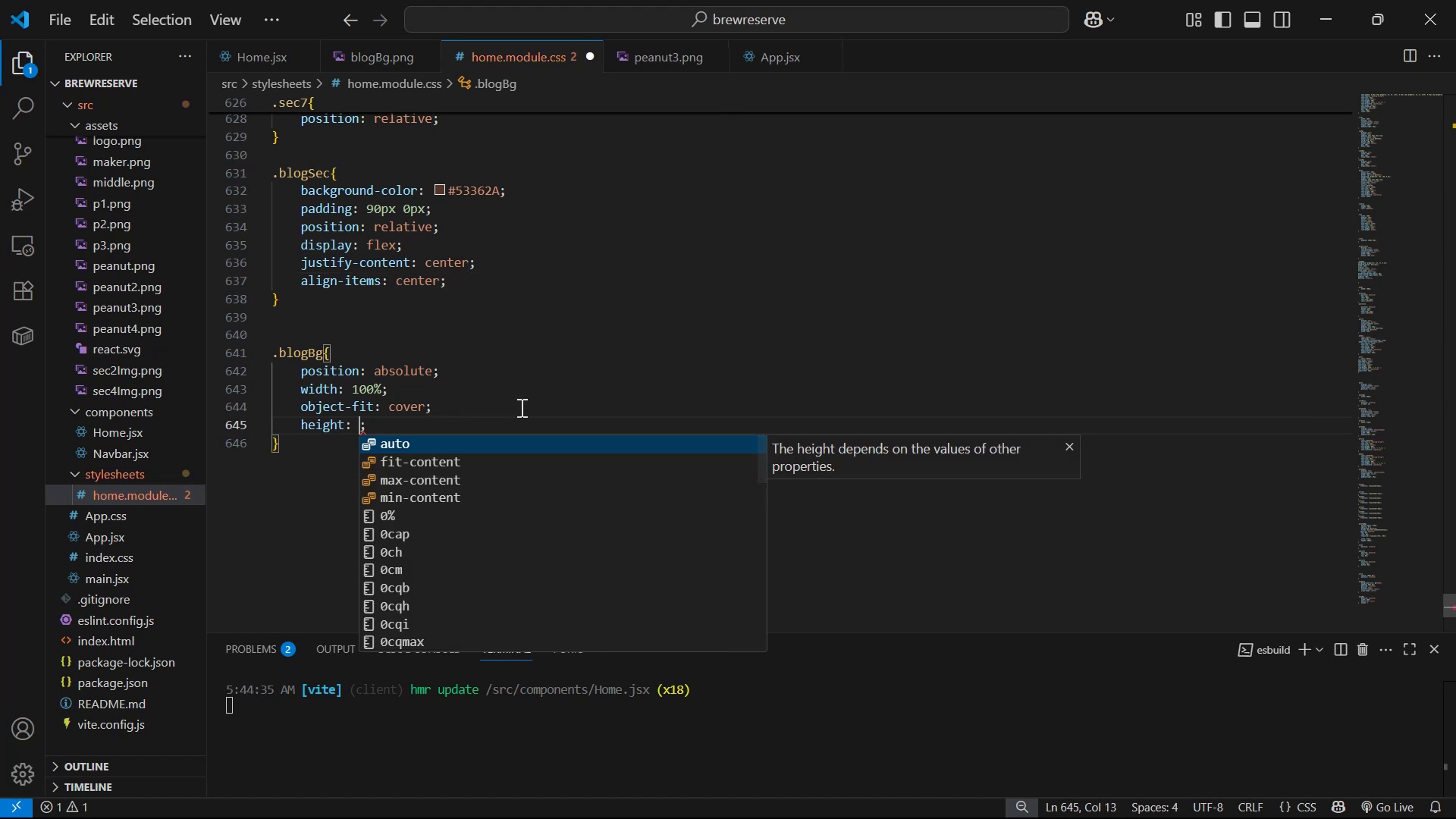 
type(600px)
 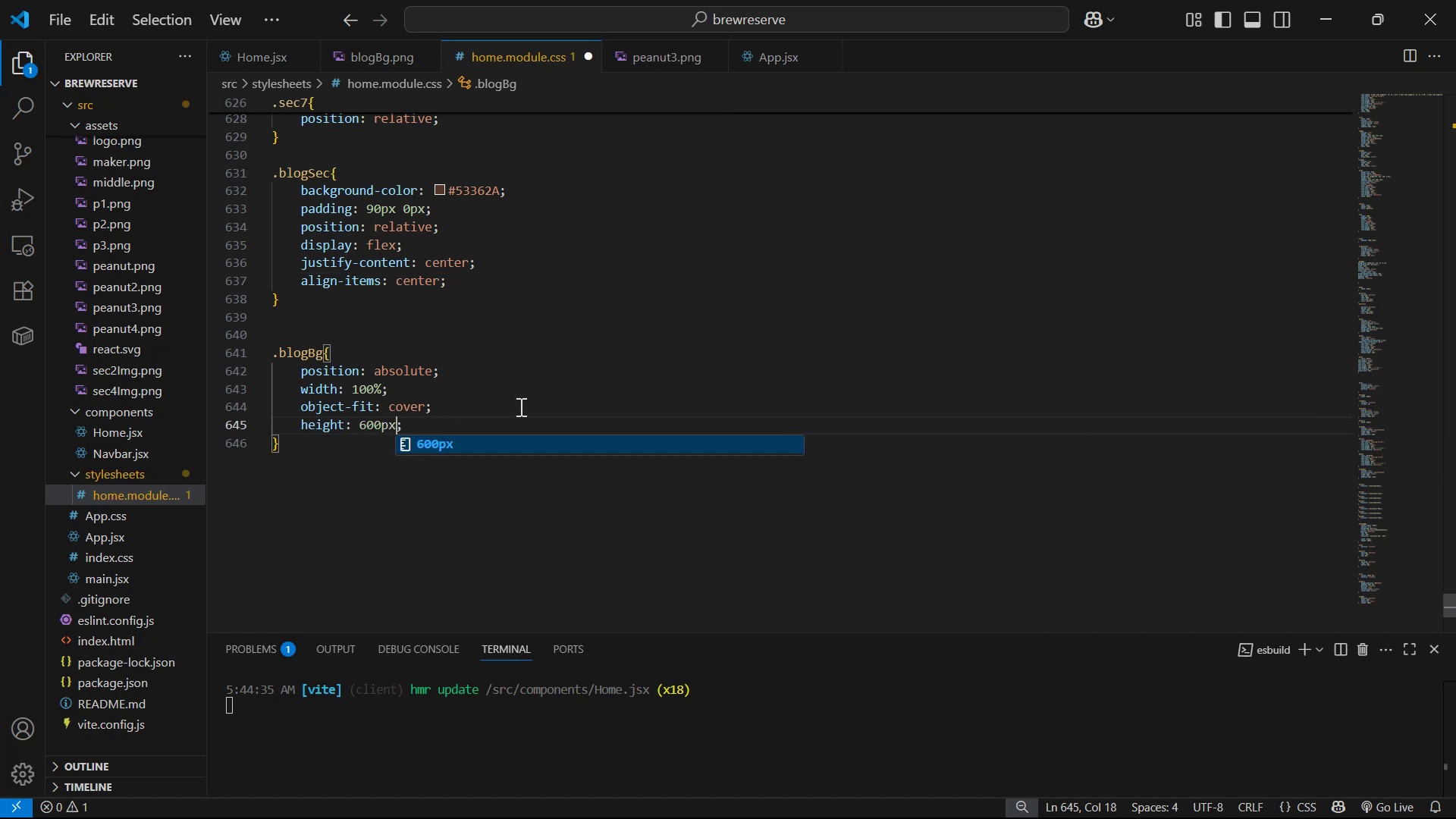 
key(Control+ControlLeft)
 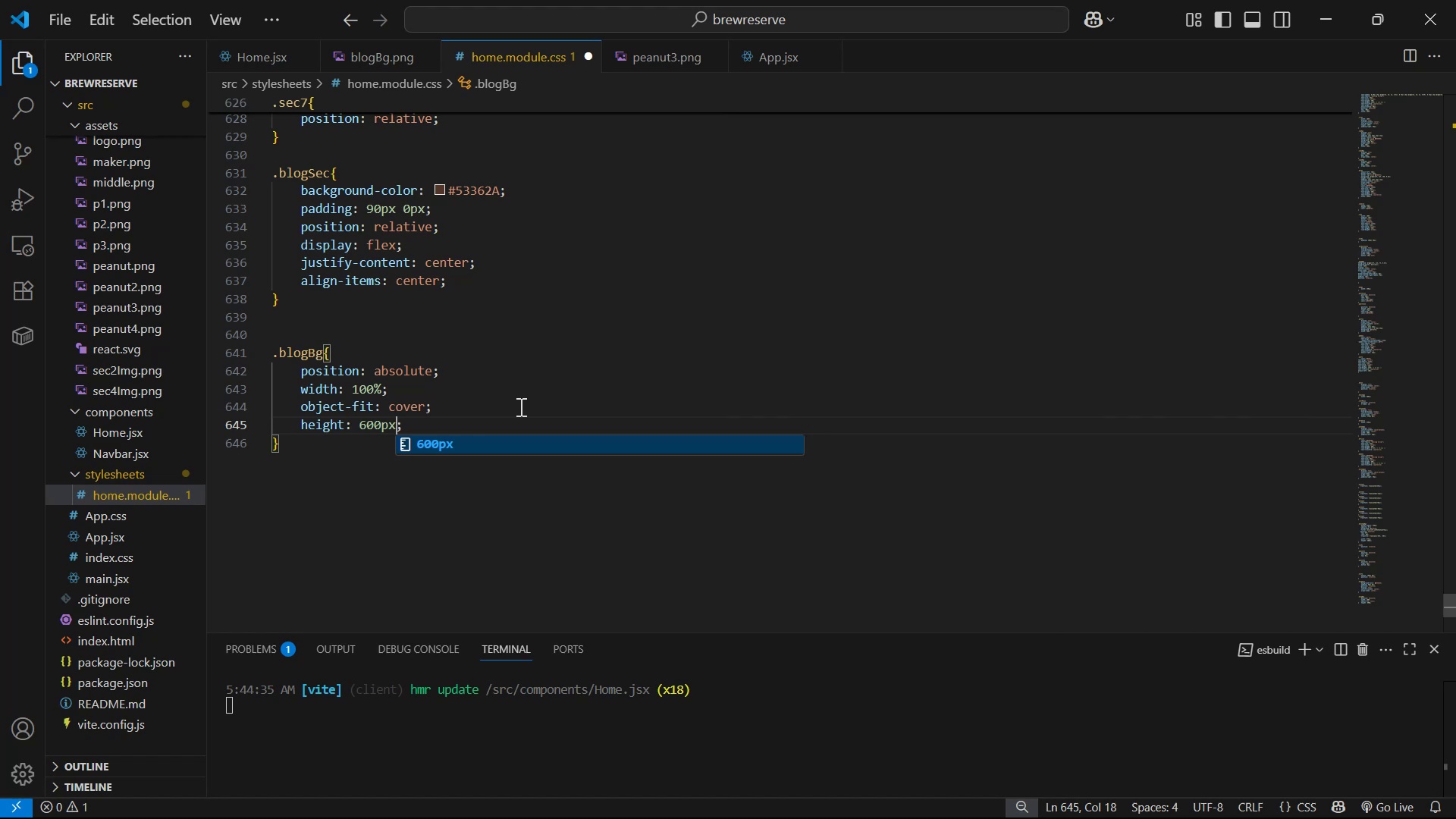 
key(Control+S)
 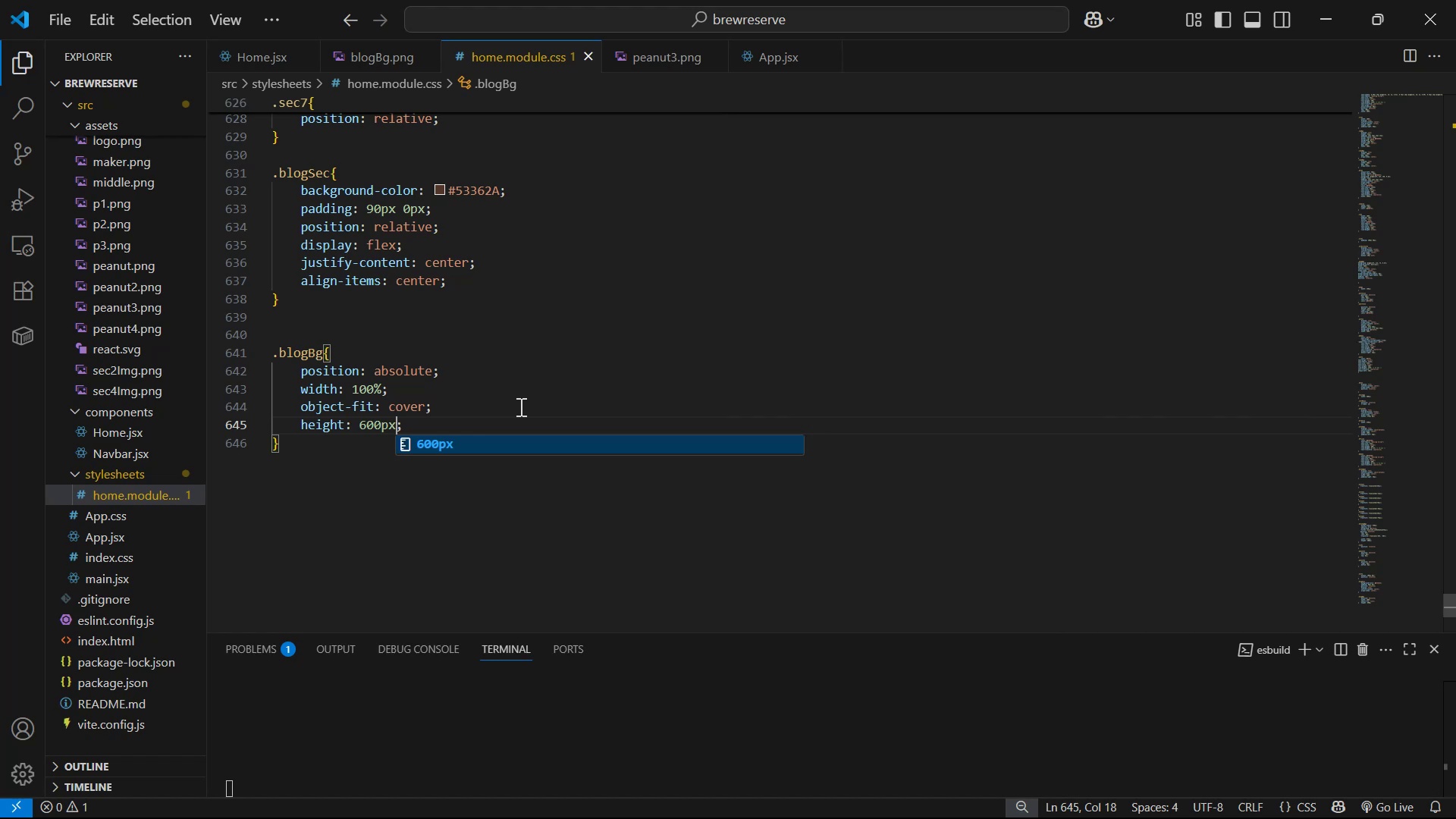 
key(Alt+AltLeft)
 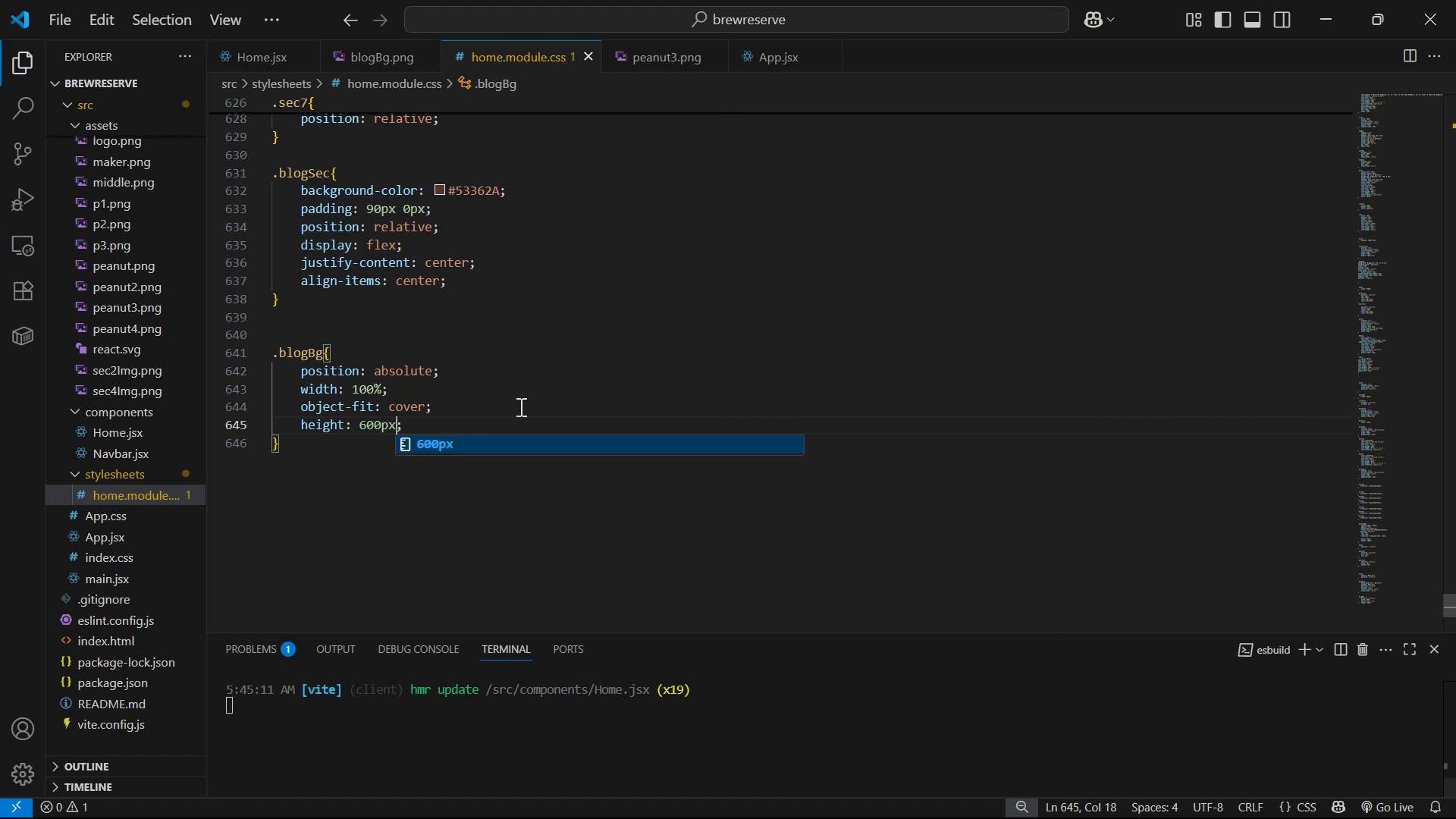 
key(Alt+Tab)
 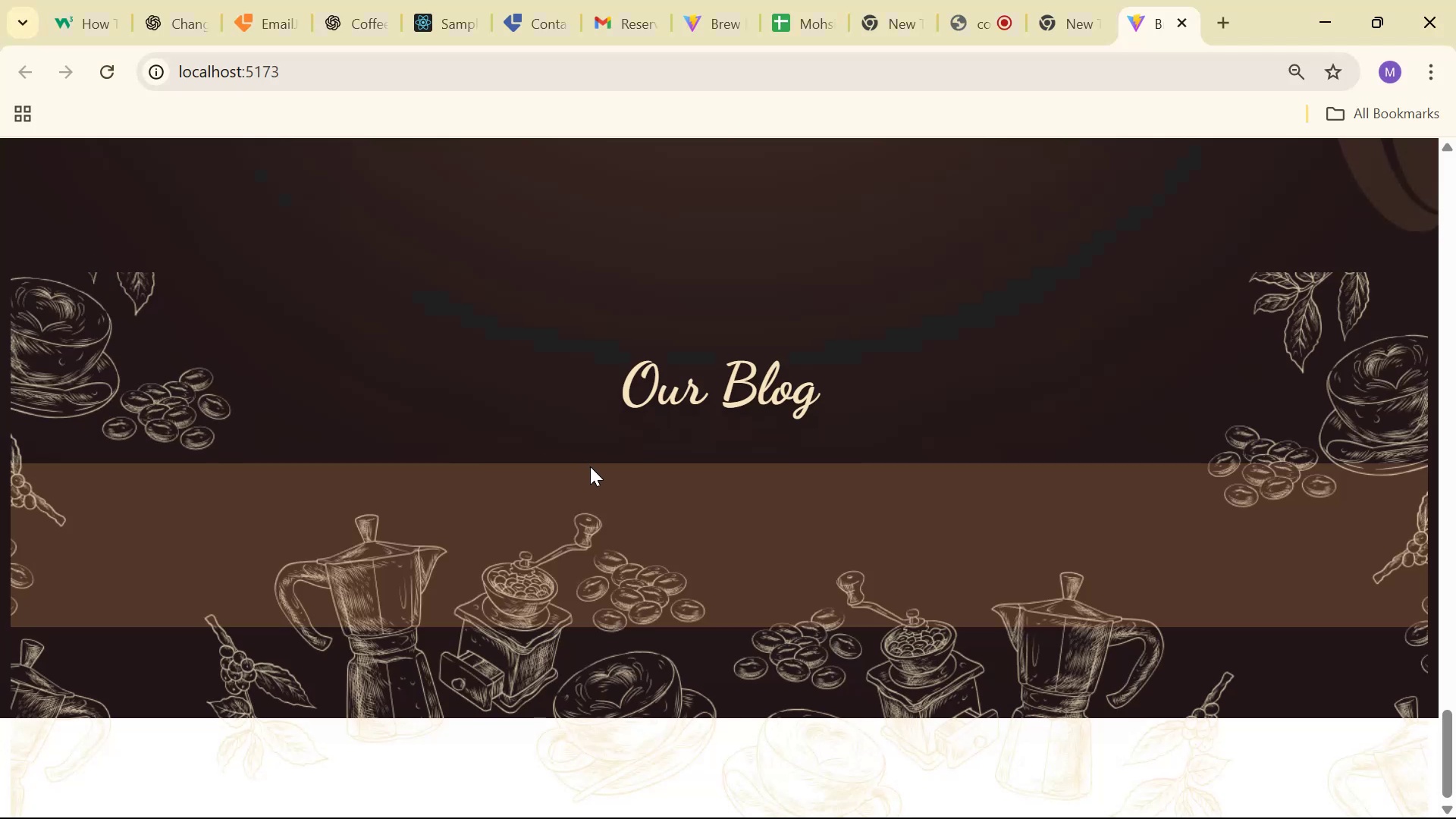 
key(Alt+AltLeft)
 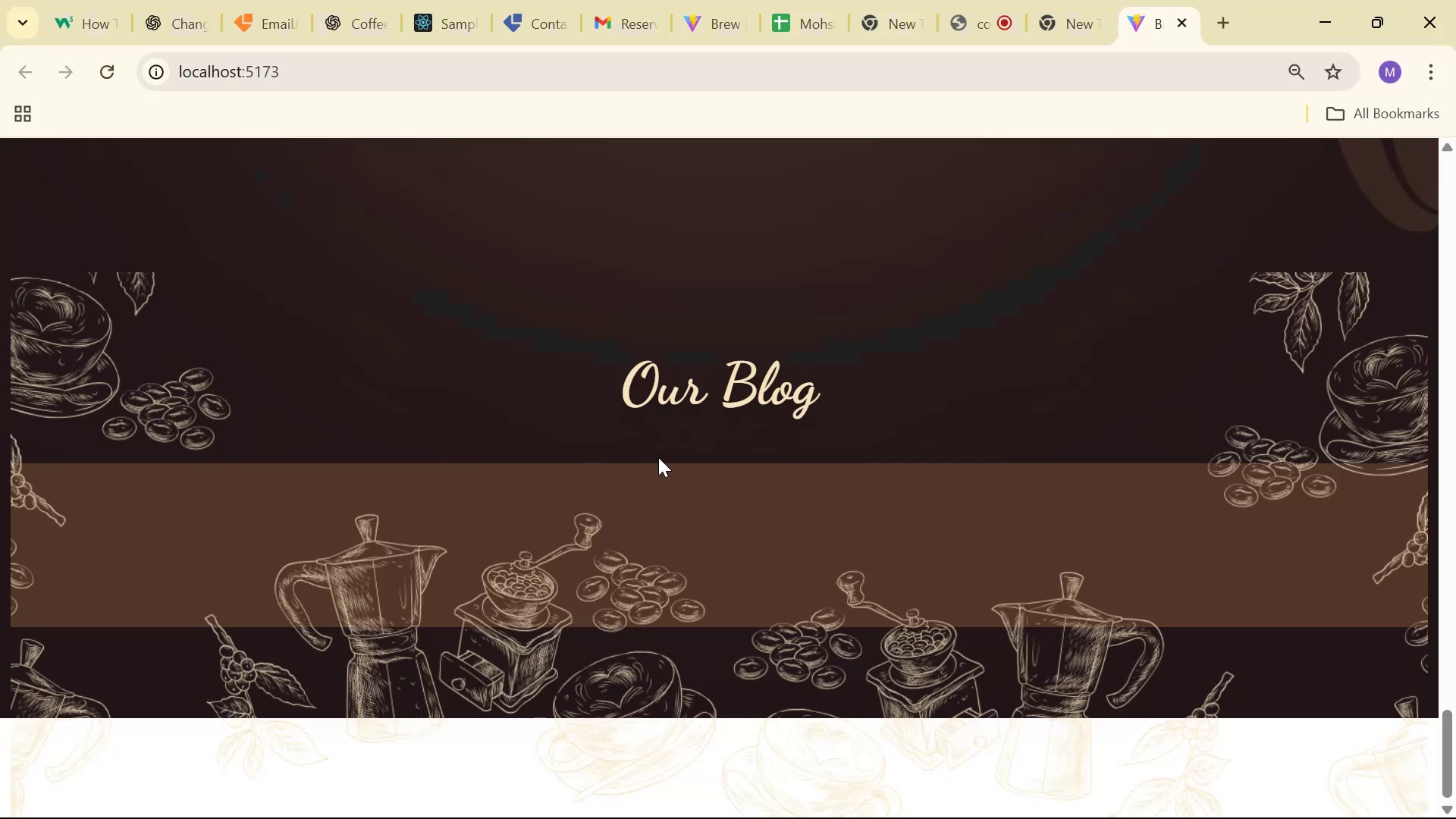 
key(Alt+Tab)
 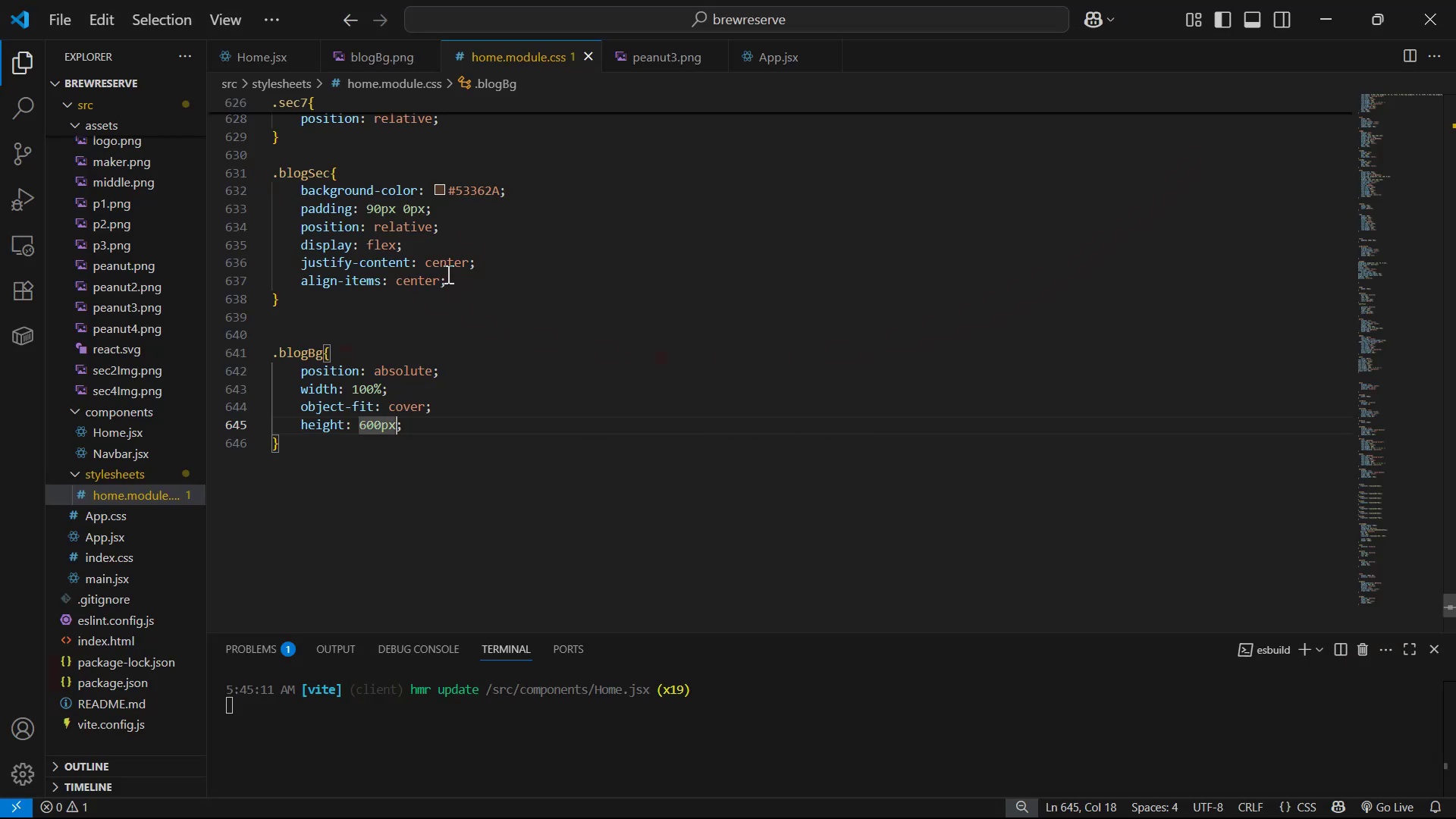 
left_click([455, 286])
 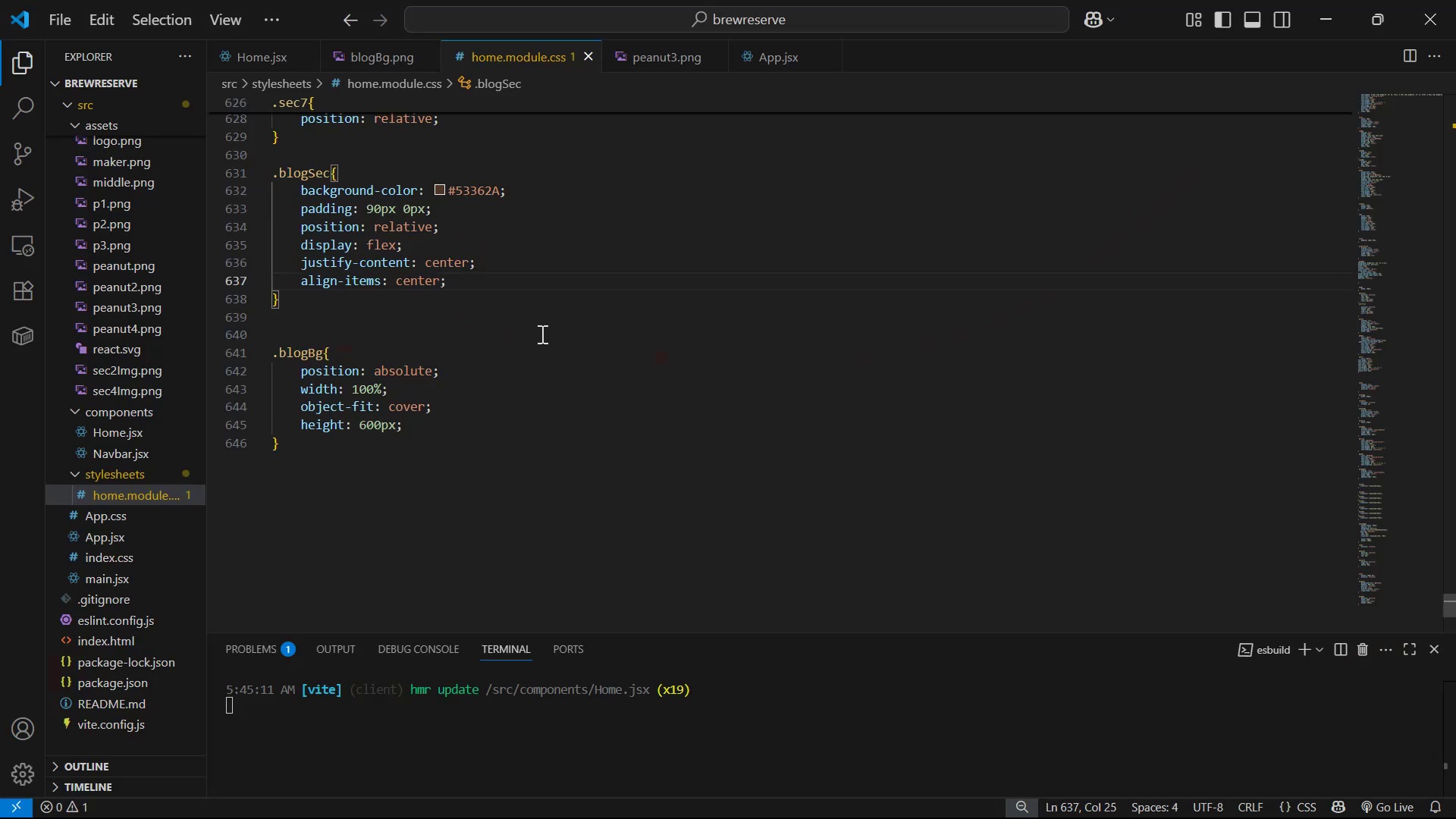 
key(Enter)
 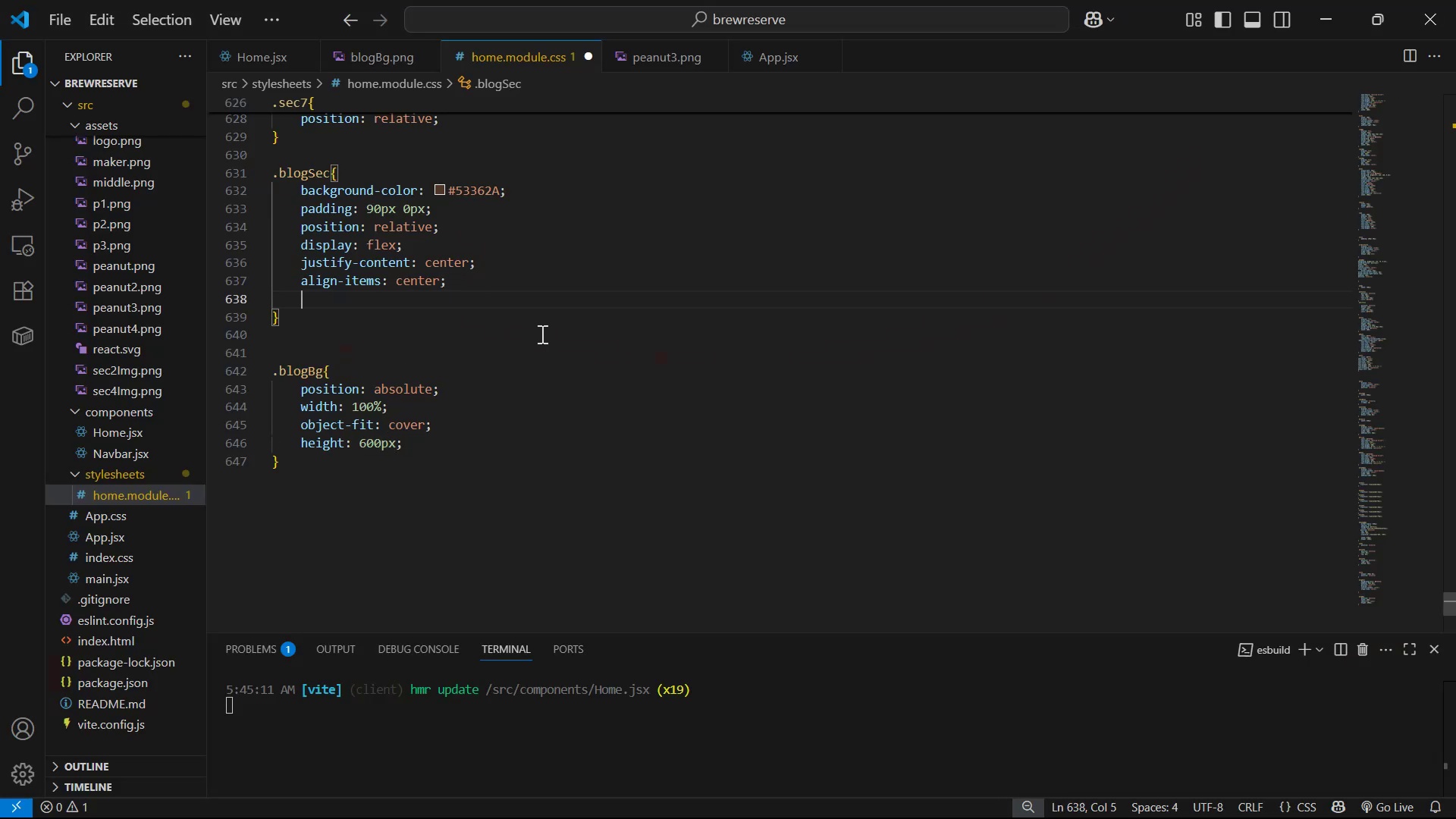 
type(he)
 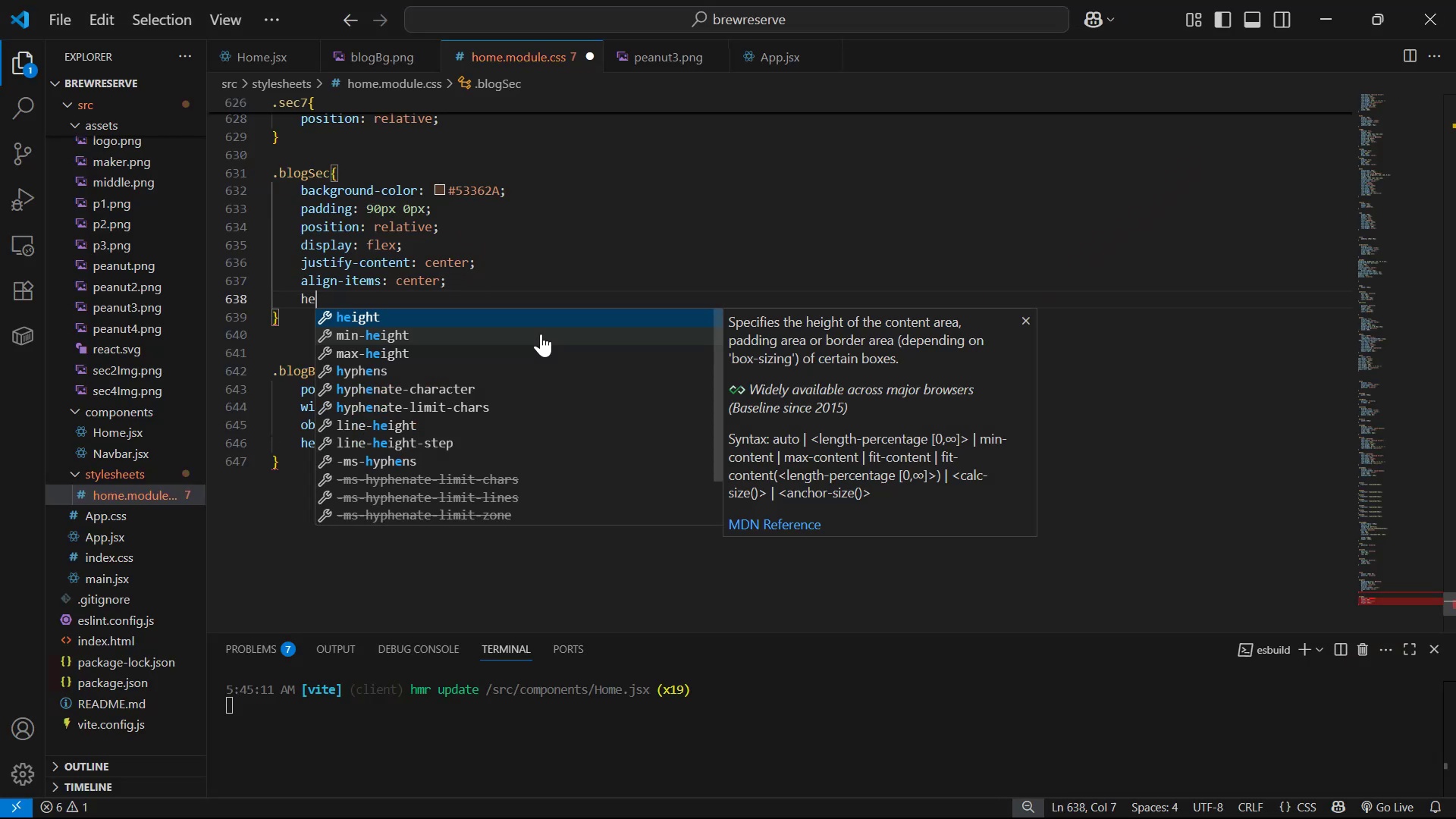 
key(Enter)
 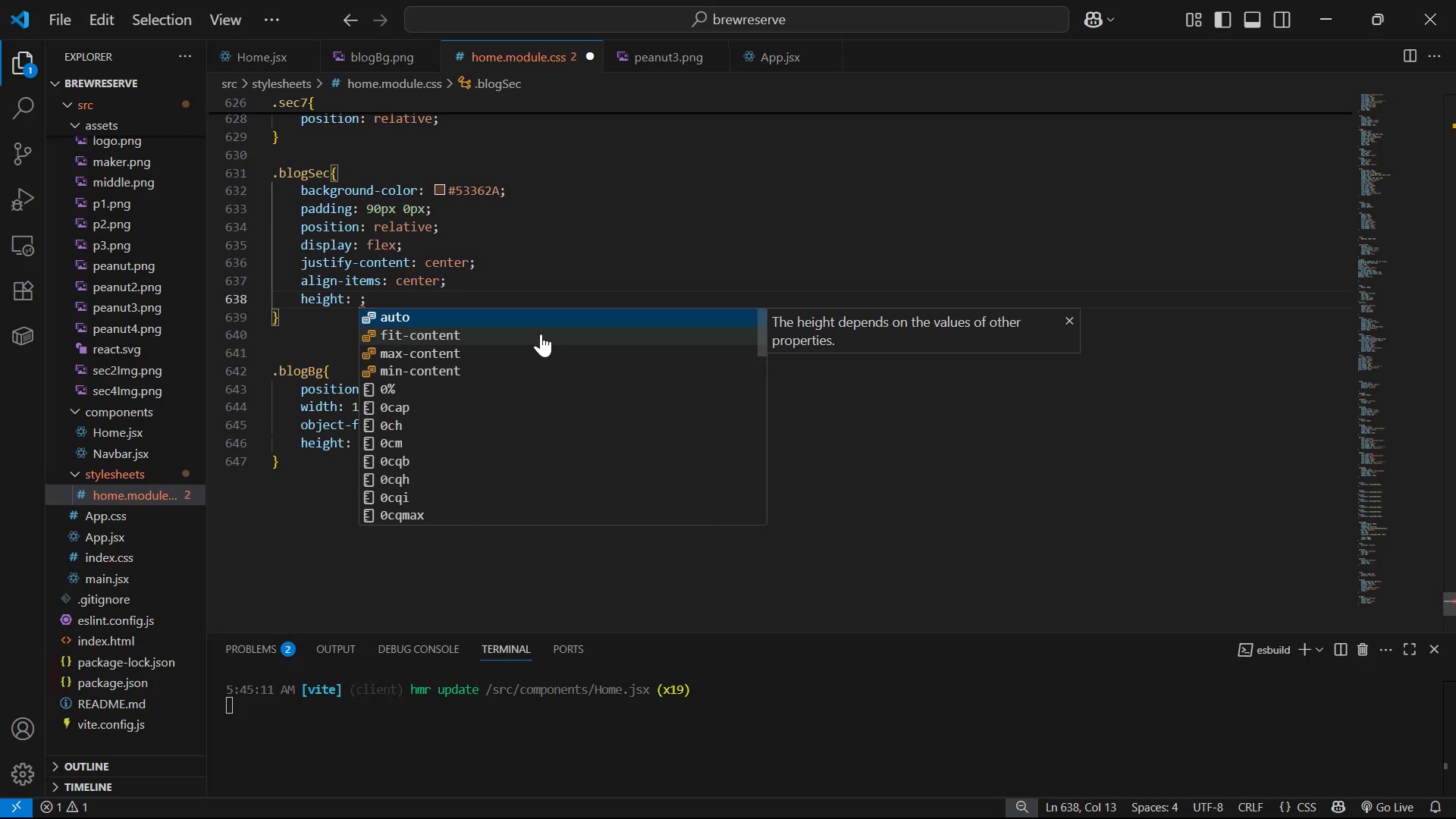 
type(600px)
 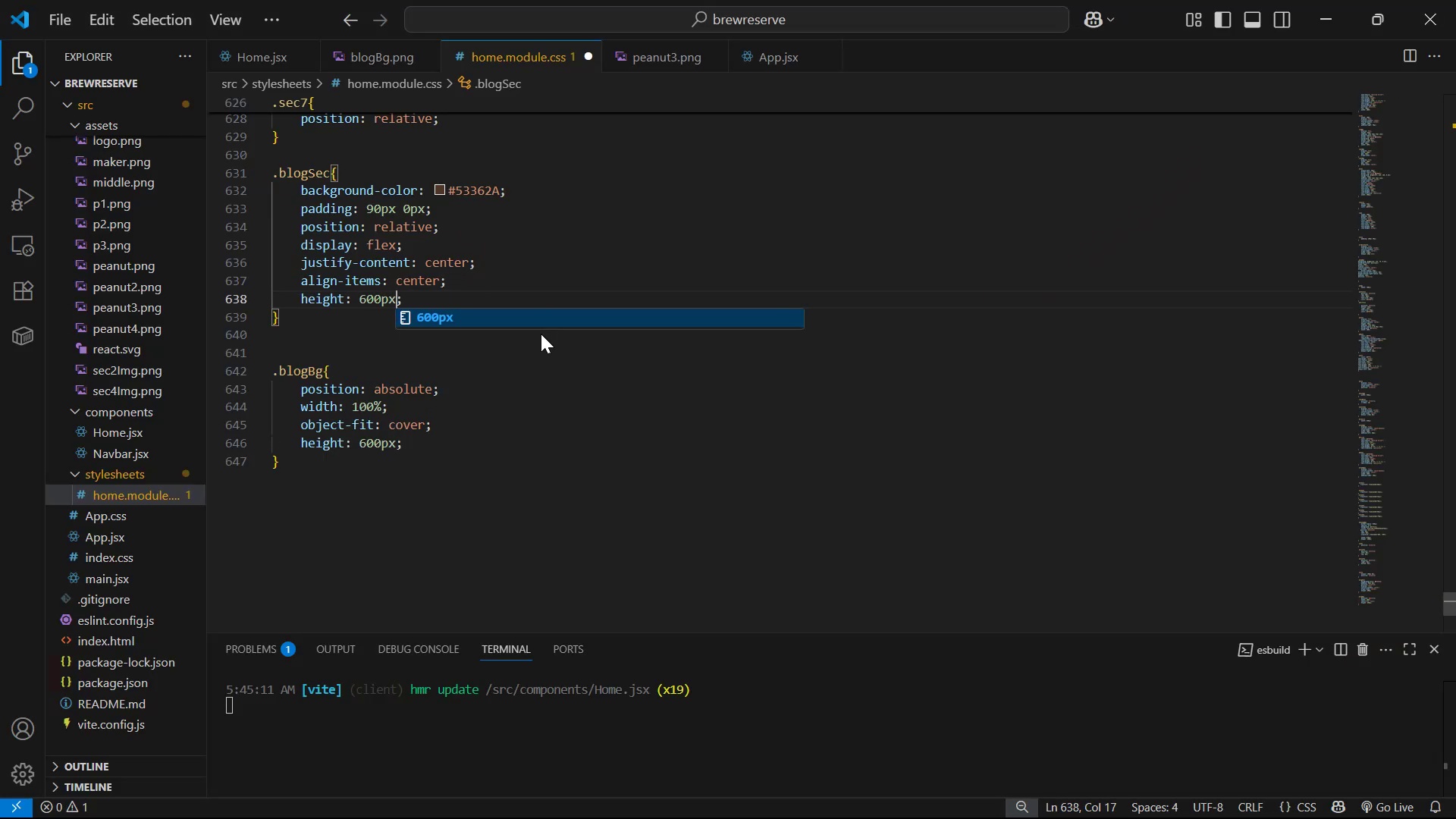 
key(Control+S)
 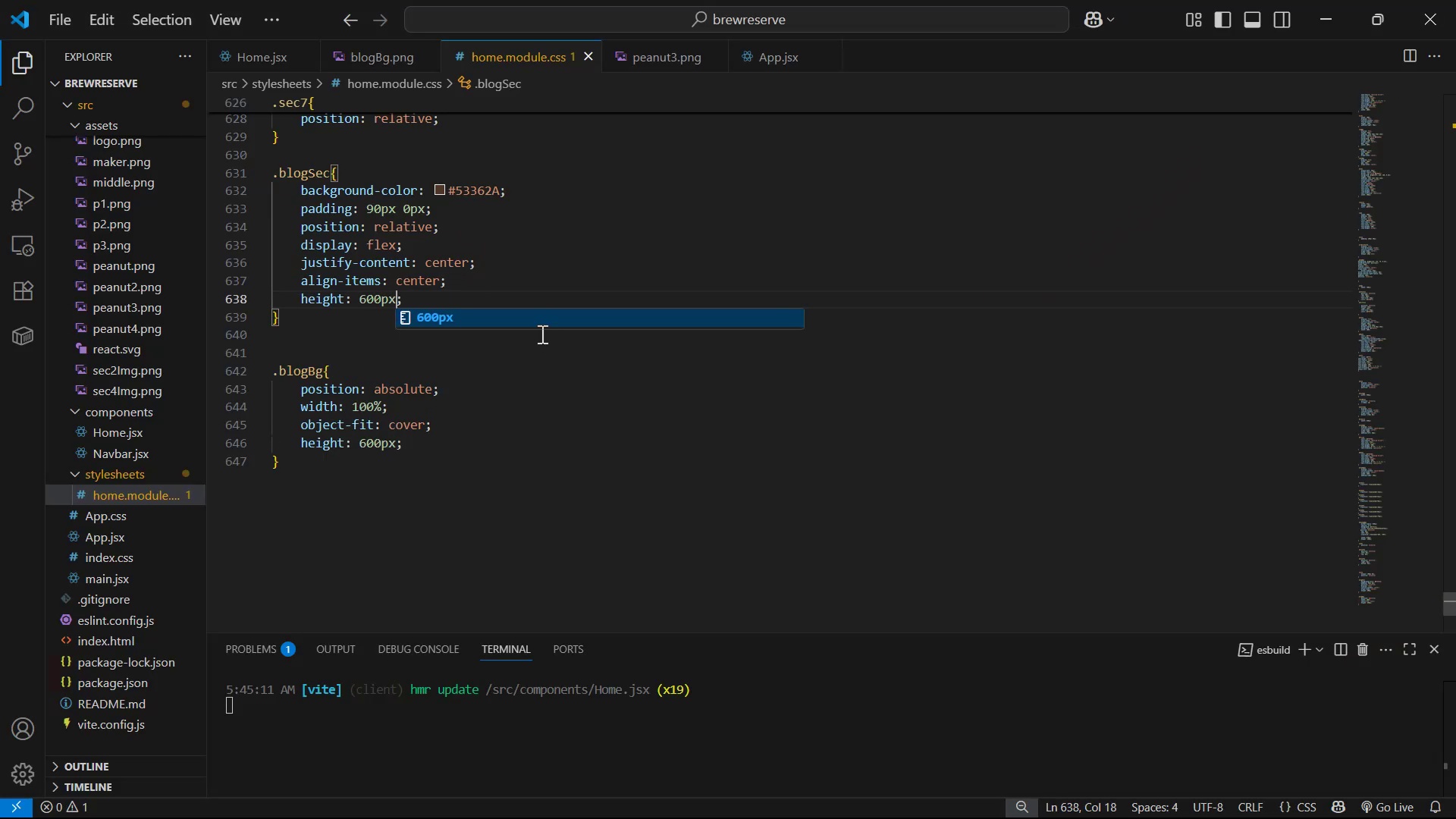 
key(Alt+AltLeft)
 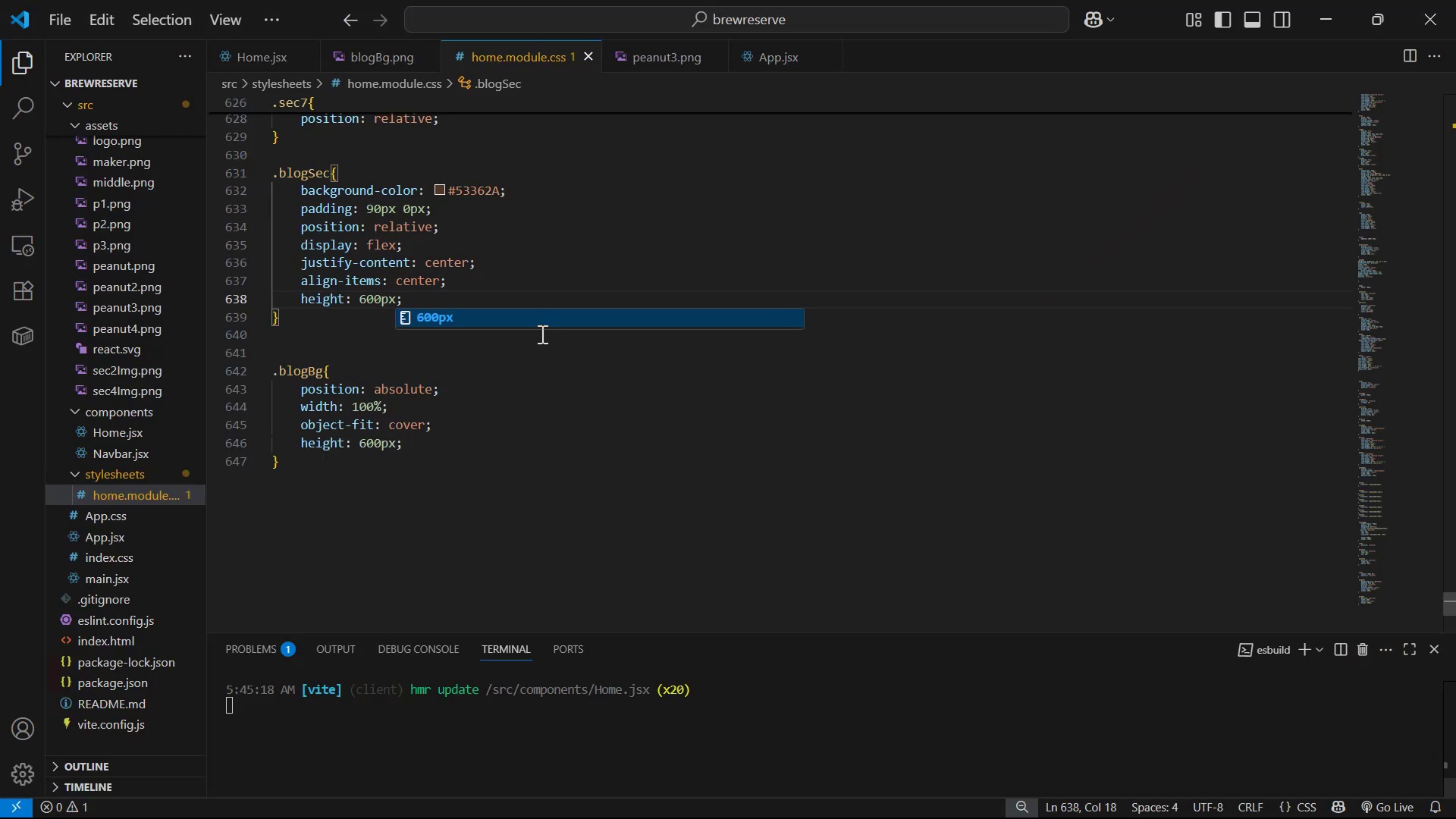 
key(Alt+Tab)
 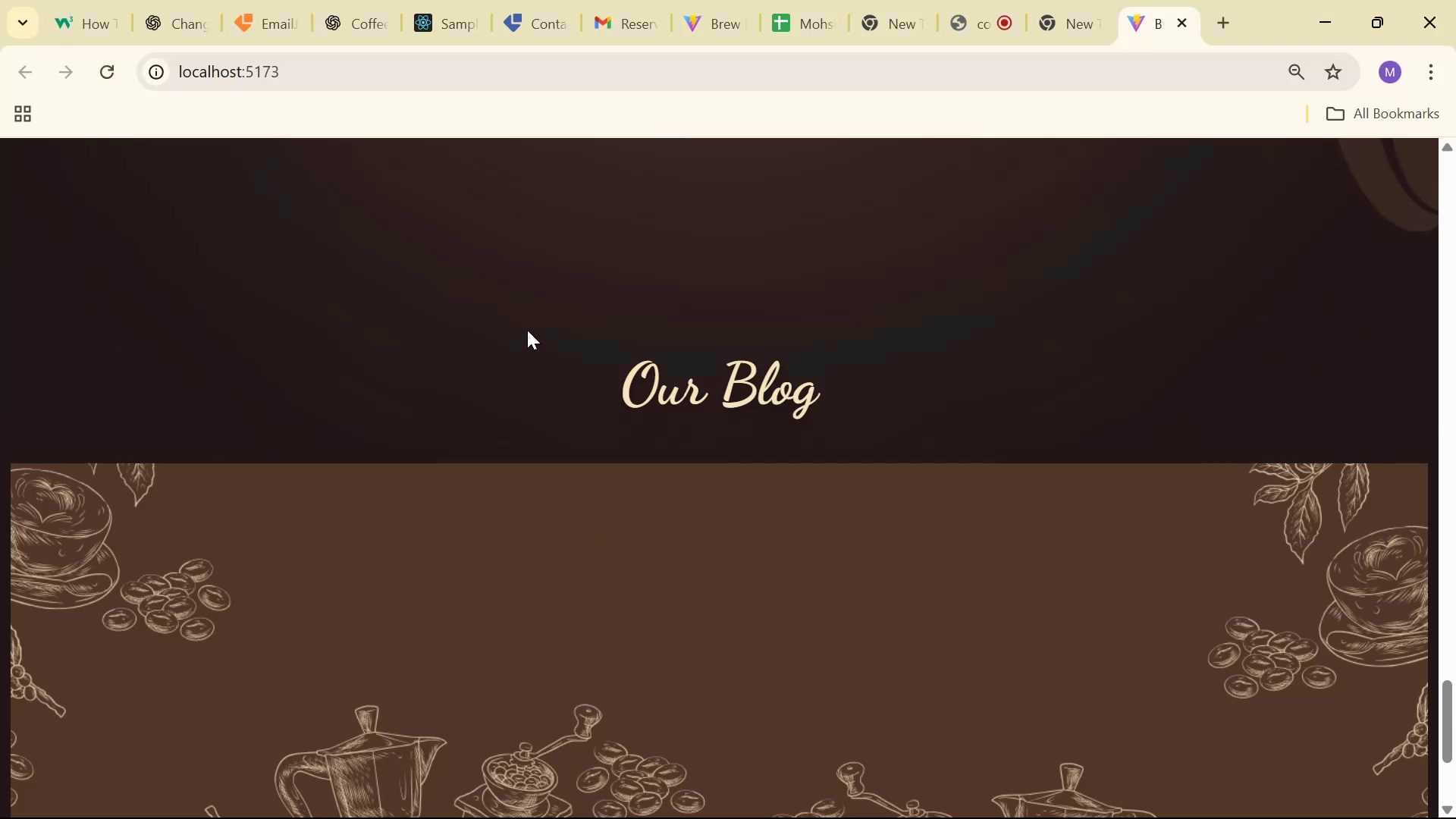 
scroll: coordinate [582, 416], scroll_direction: down, amount: 7.0
 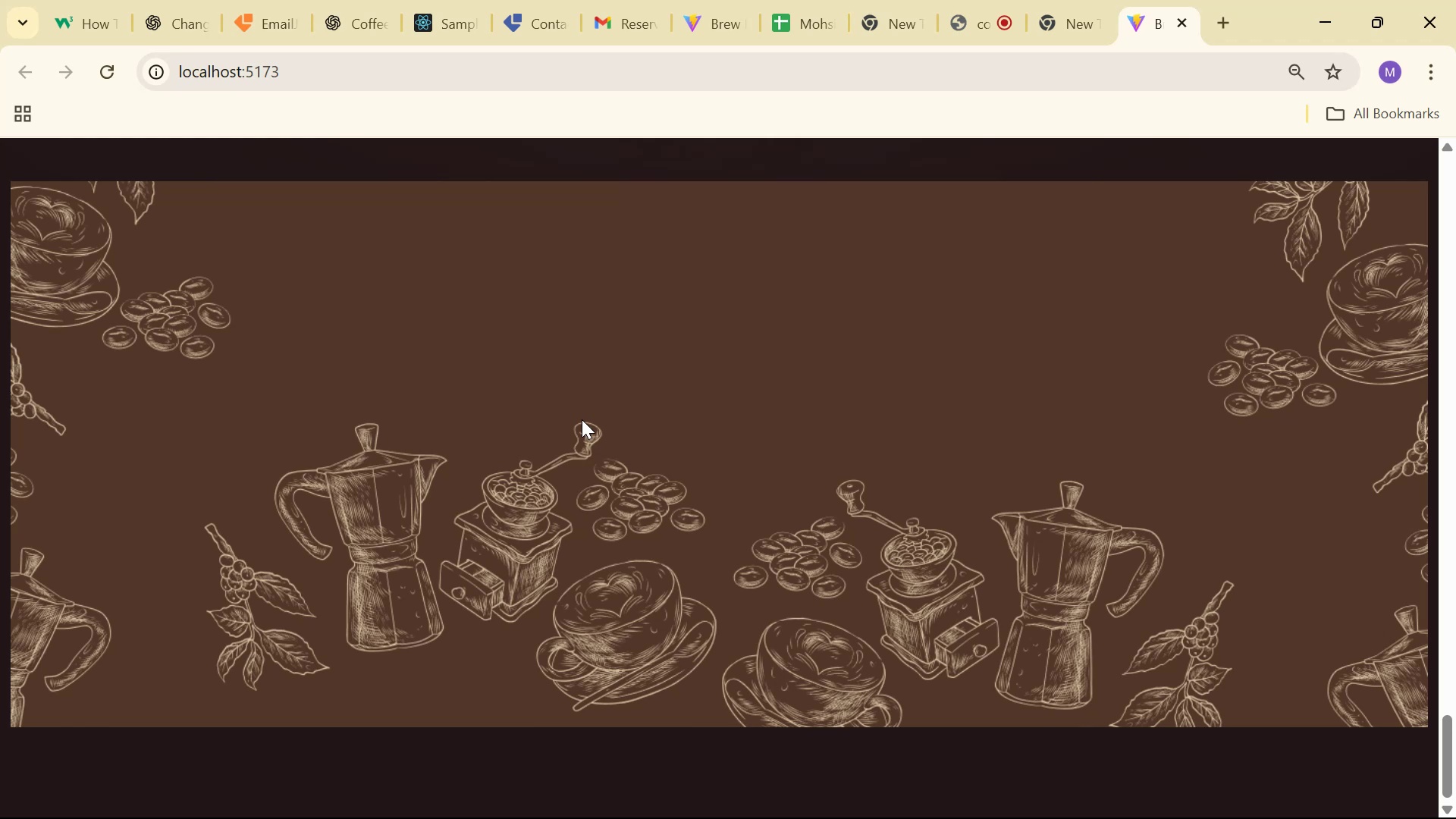 
scroll: coordinate [574, 418], scroll_direction: up, amount: 2.0
 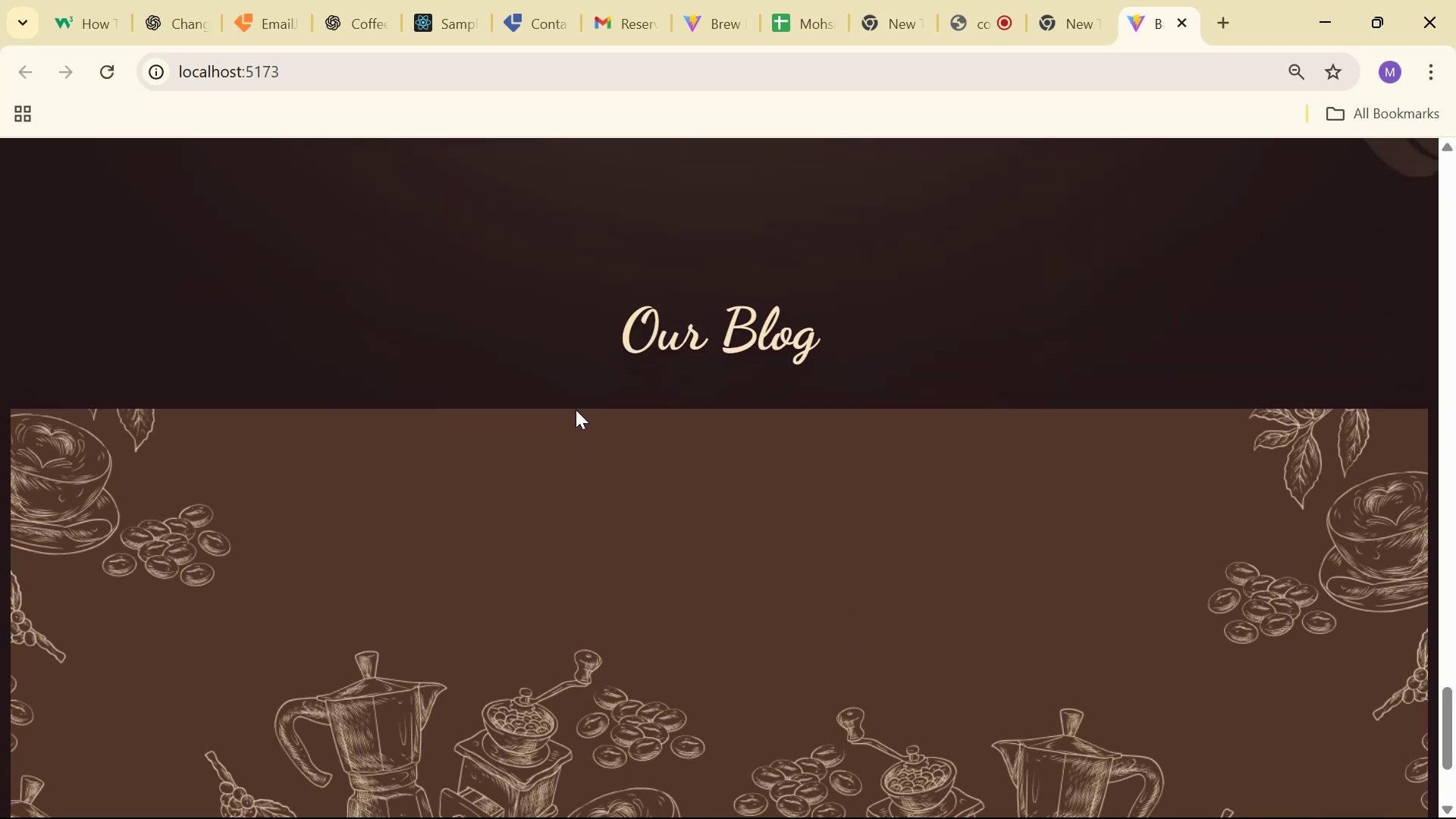 
scroll: coordinate [576, 415], scroll_direction: down, amount: 6.0
 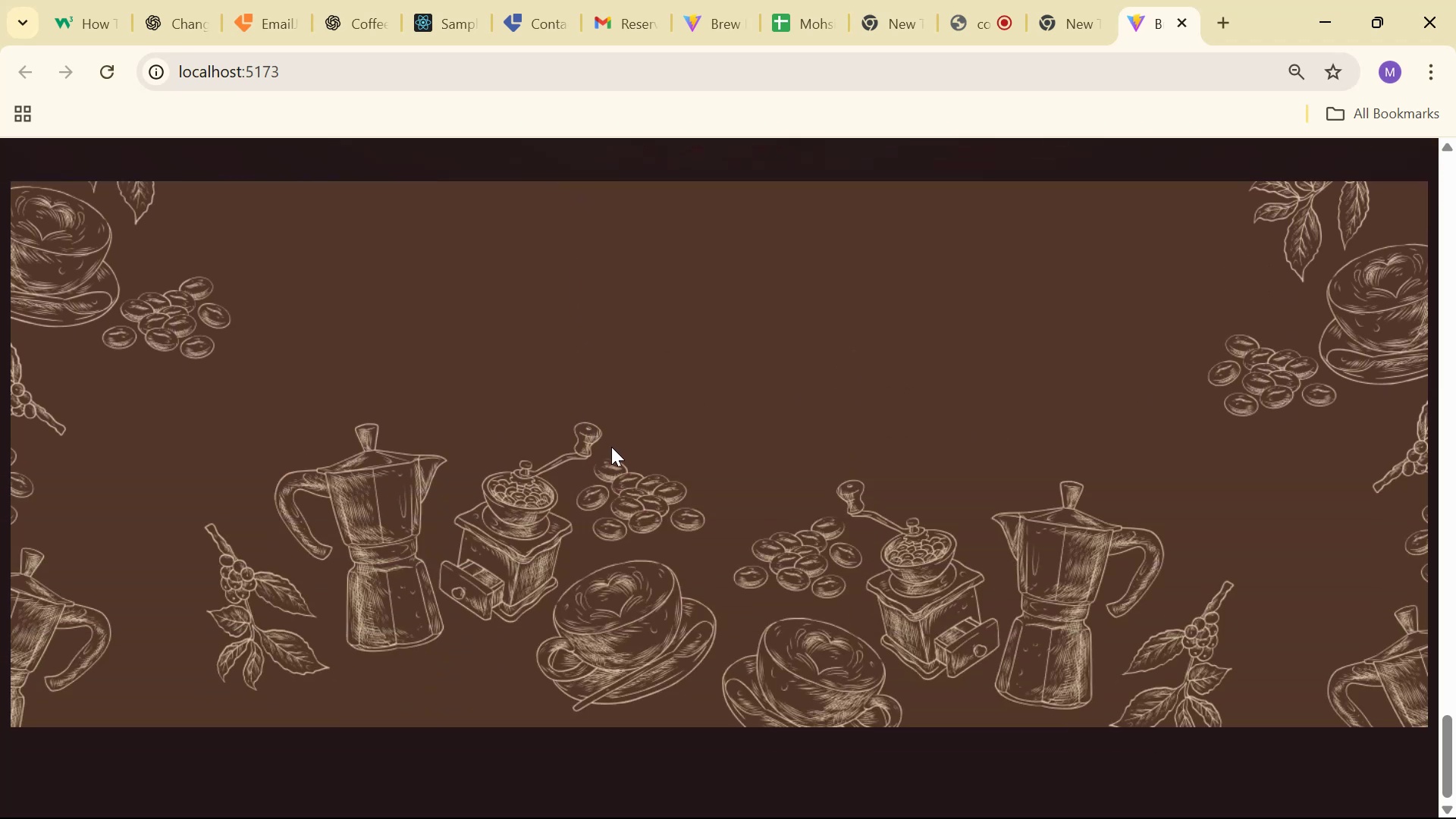 
scroll: coordinate [620, 460], scroll_direction: up, amount: 6.0
 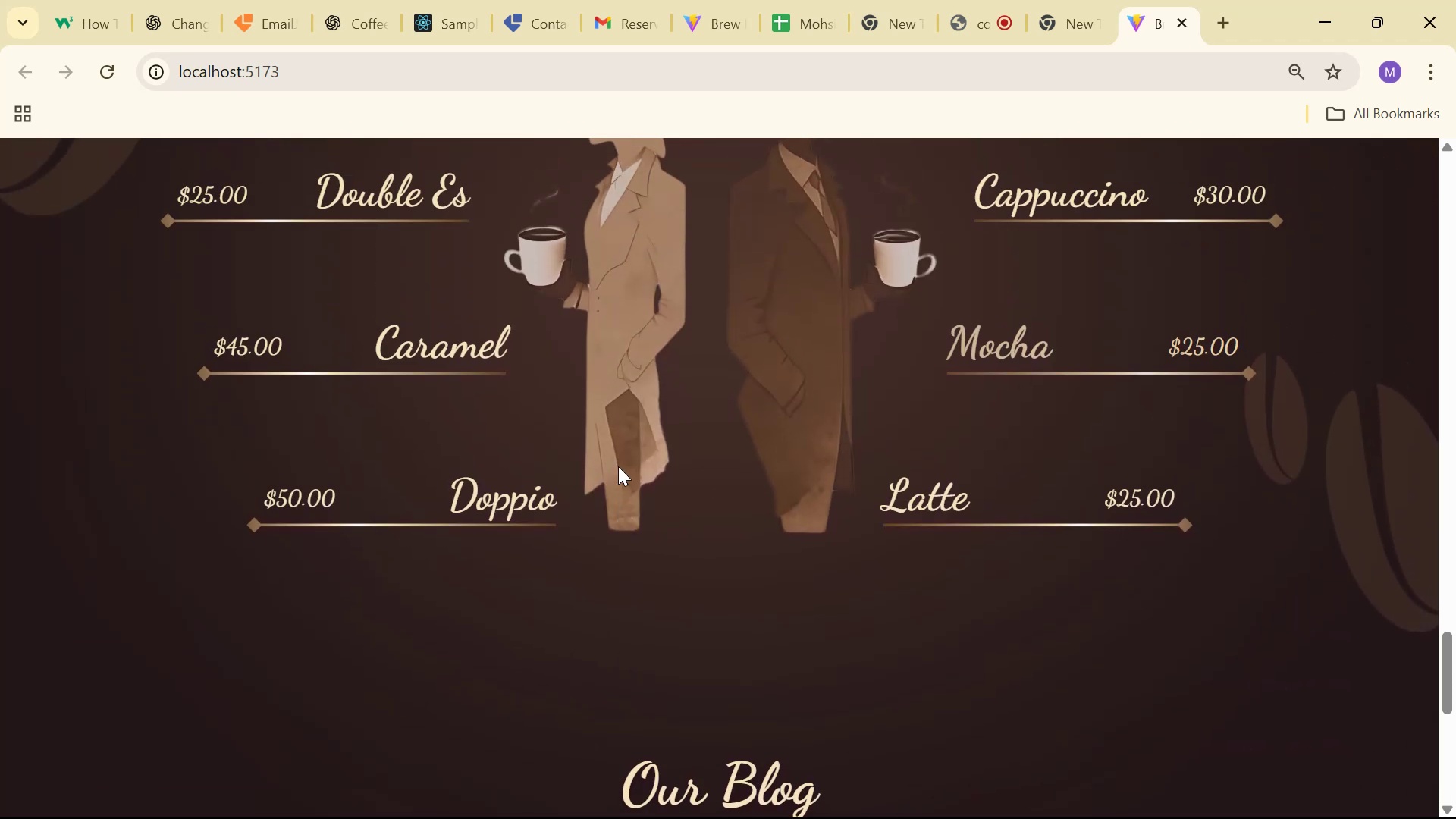 
scroll: coordinate [605, 470], scroll_direction: down, amount: 7.0
 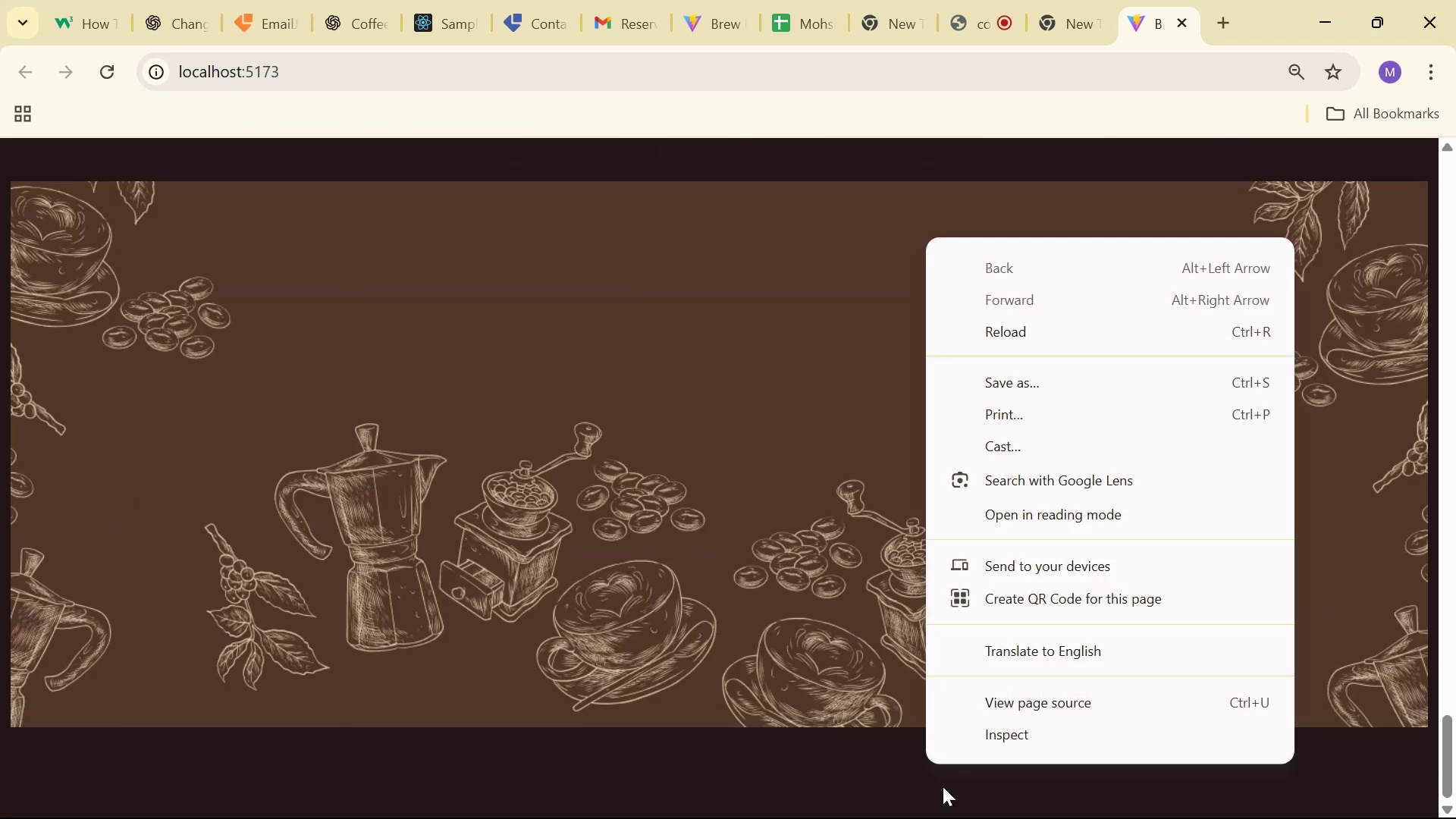 
left_click([974, 736])
 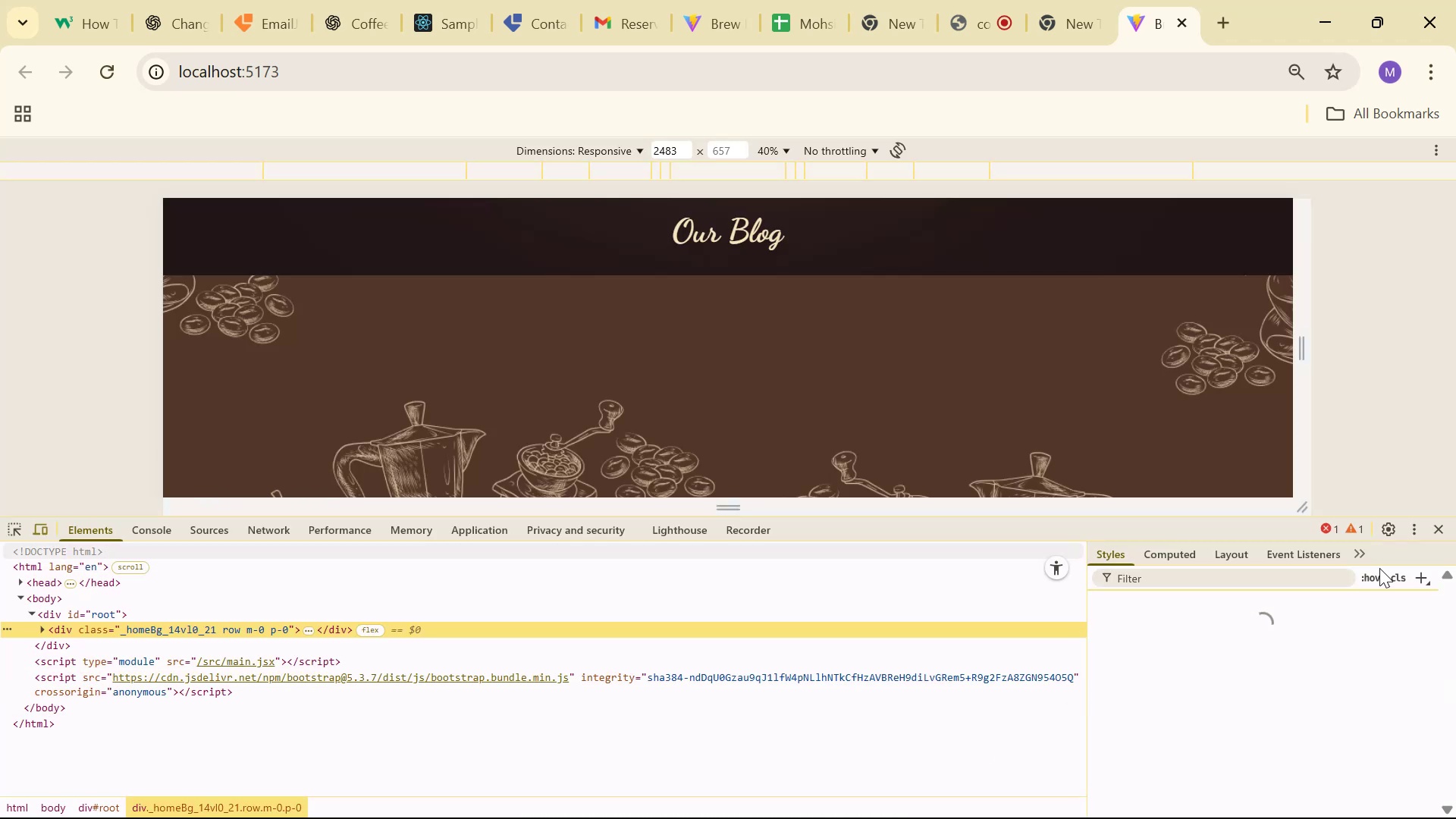 
left_click([1429, 535])
 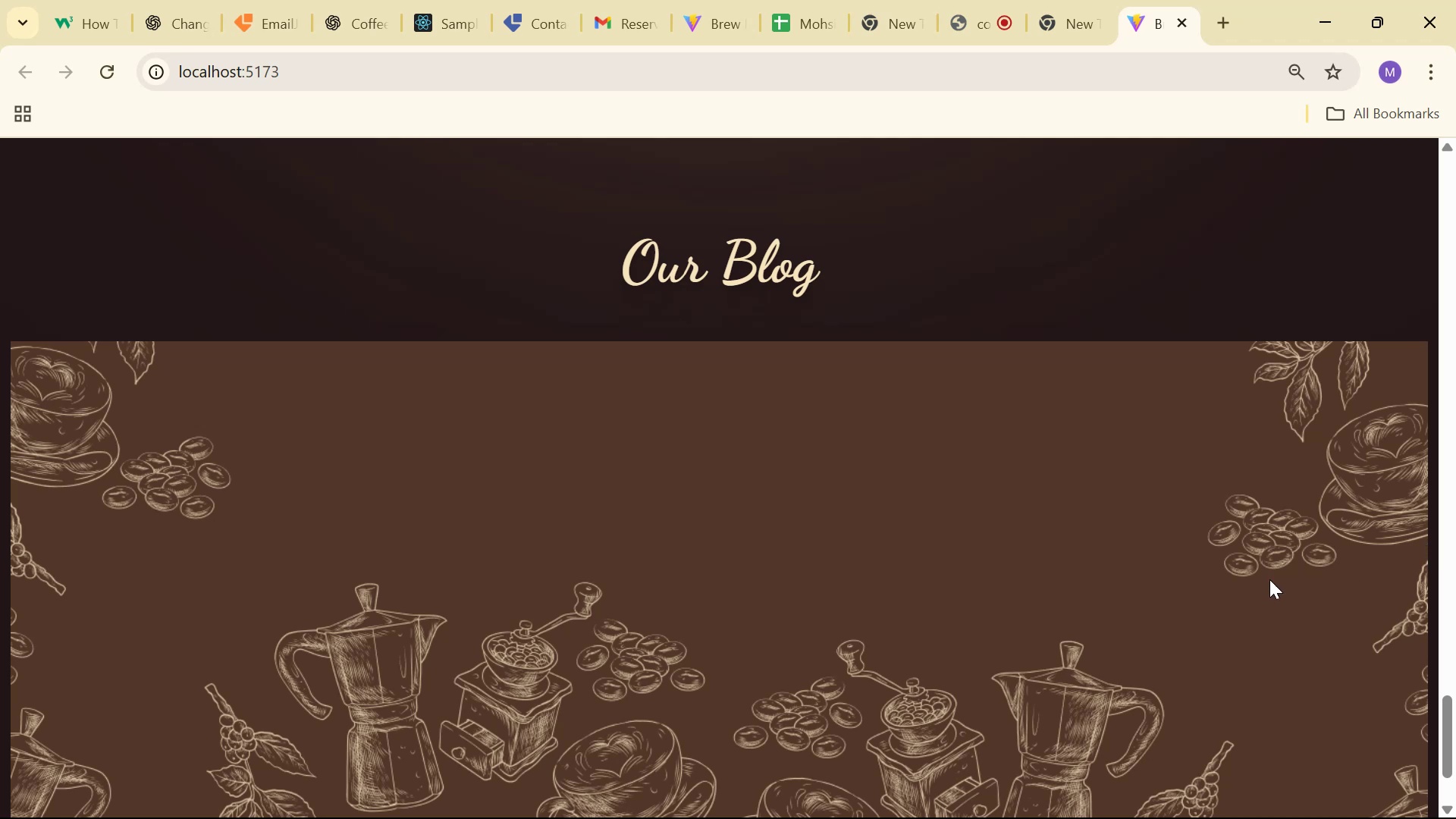 
scroll: coordinate [1201, 556], scroll_direction: up, amount: 29.0
 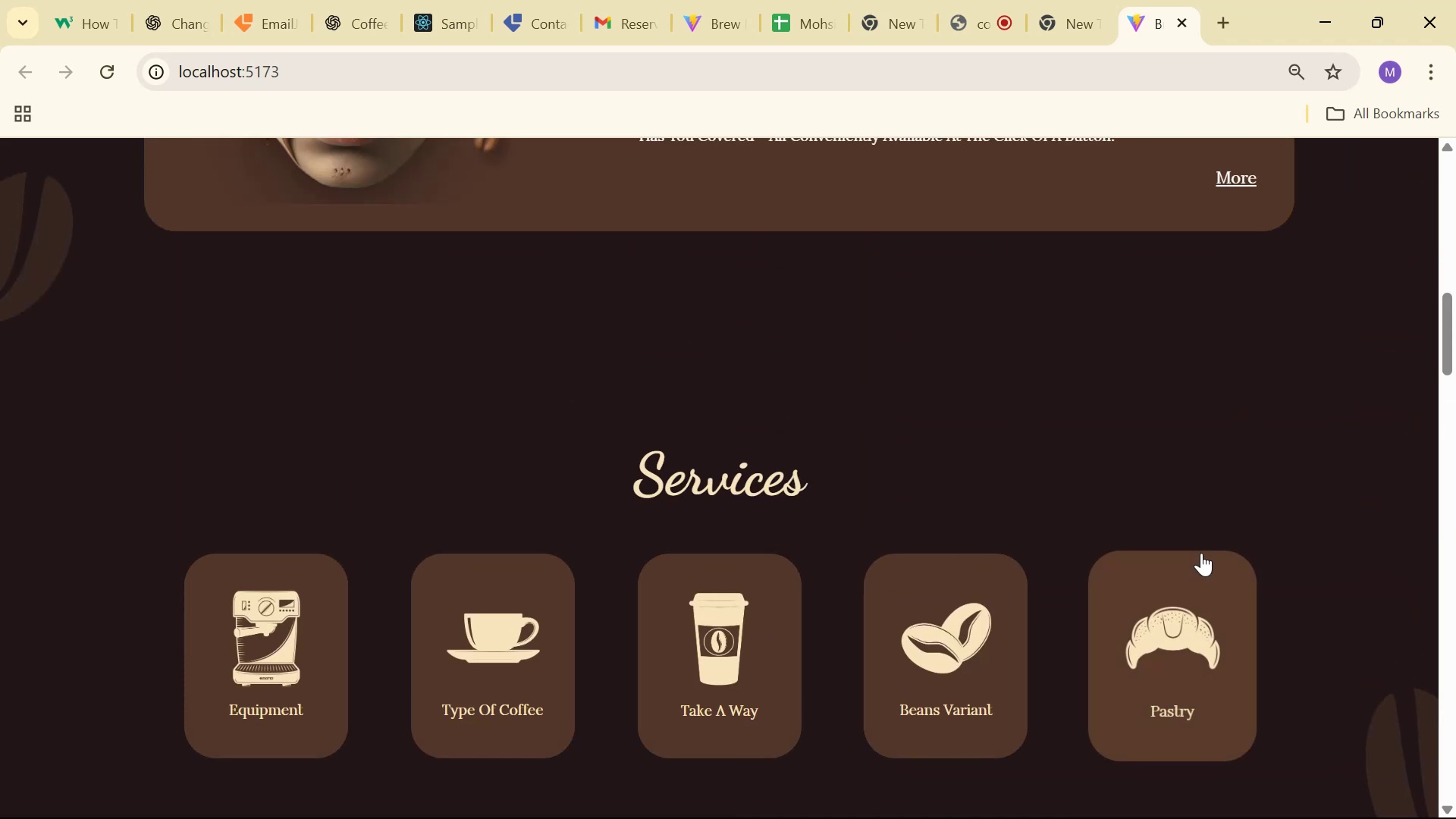 
scroll: coordinate [1166, 559], scroll_direction: down, amount: 36.0
 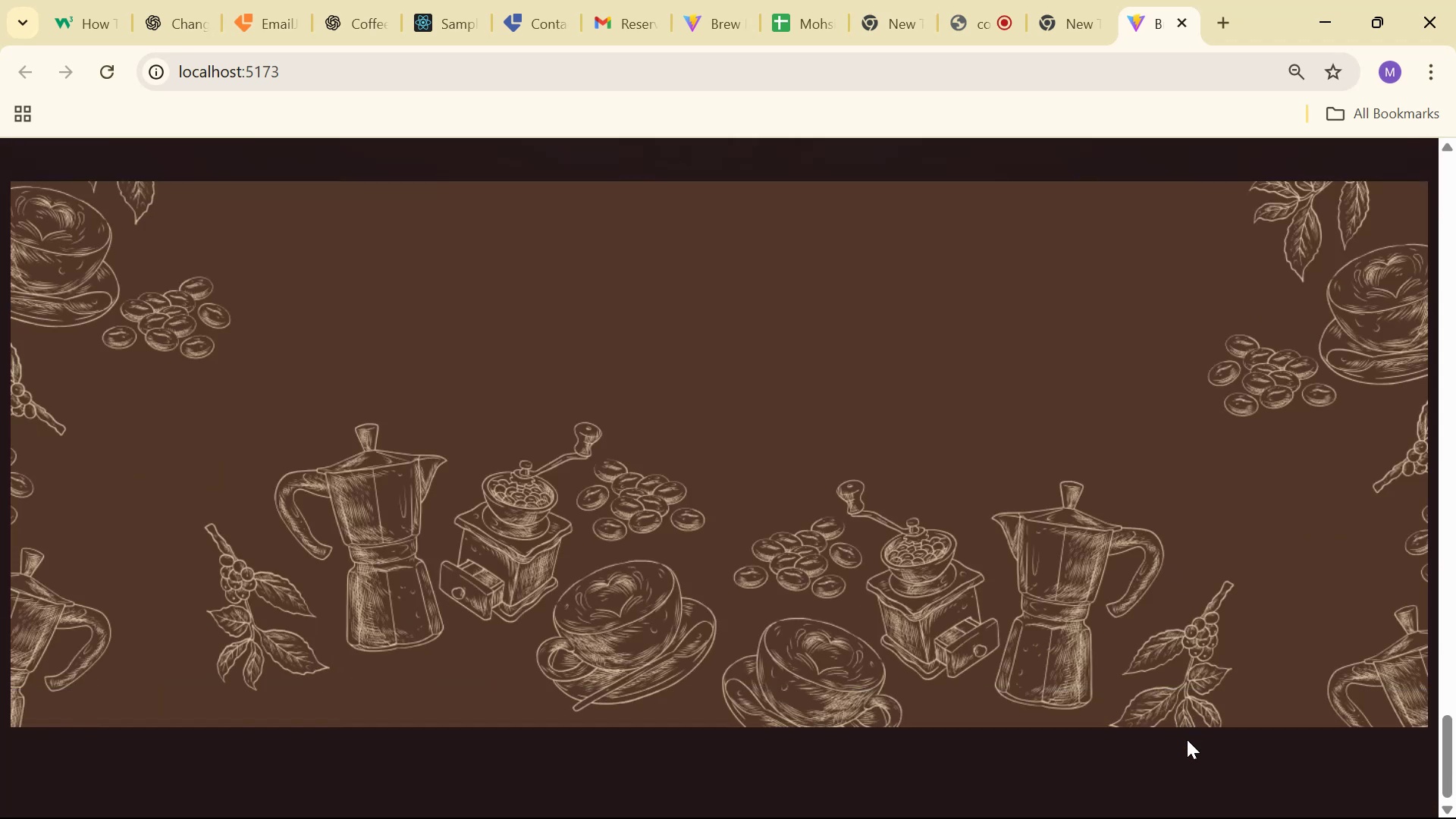 
right_click([1185, 768])
 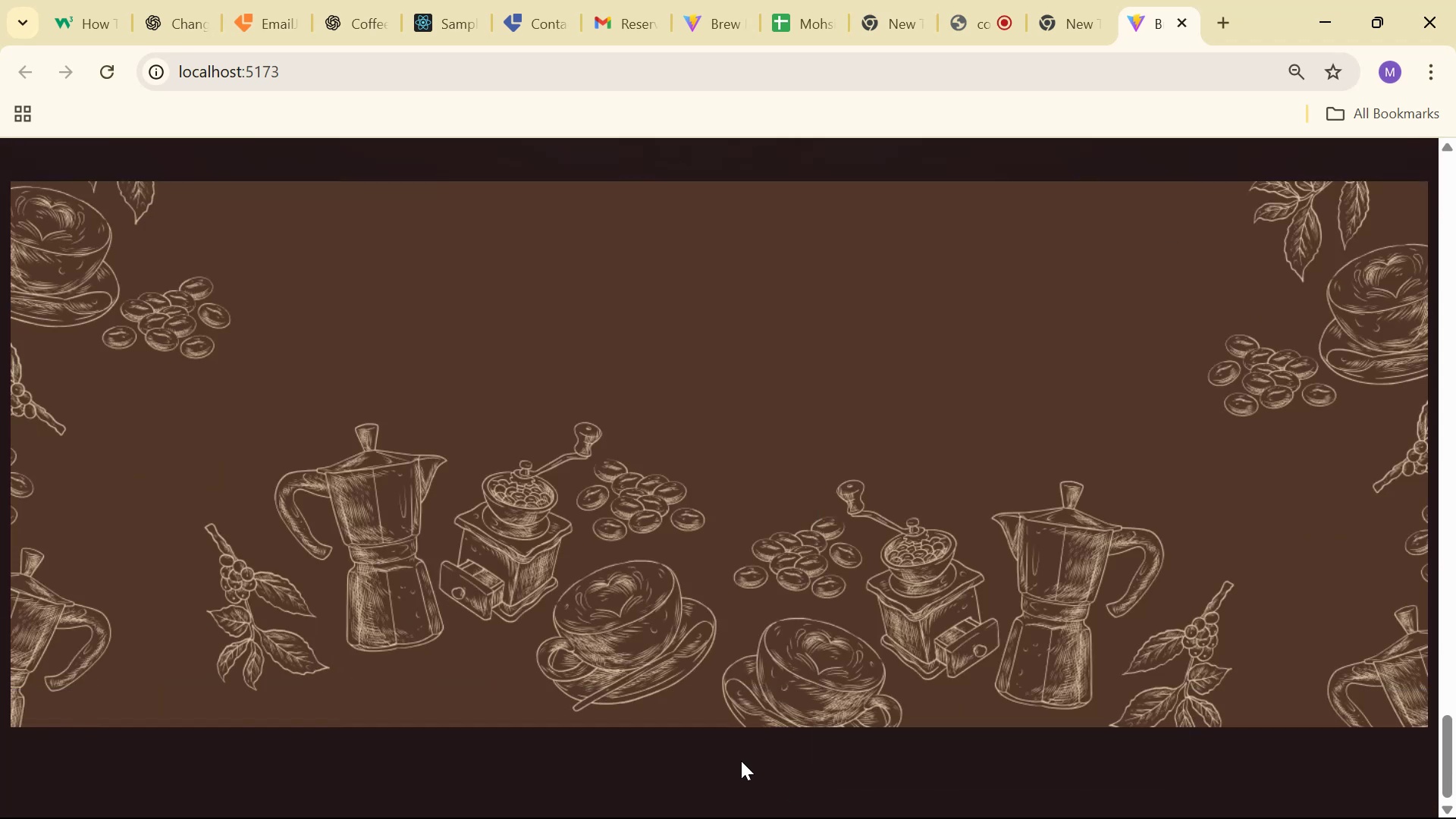 
scroll: coordinate [700, 615], scroll_direction: up, amount: 1.0
 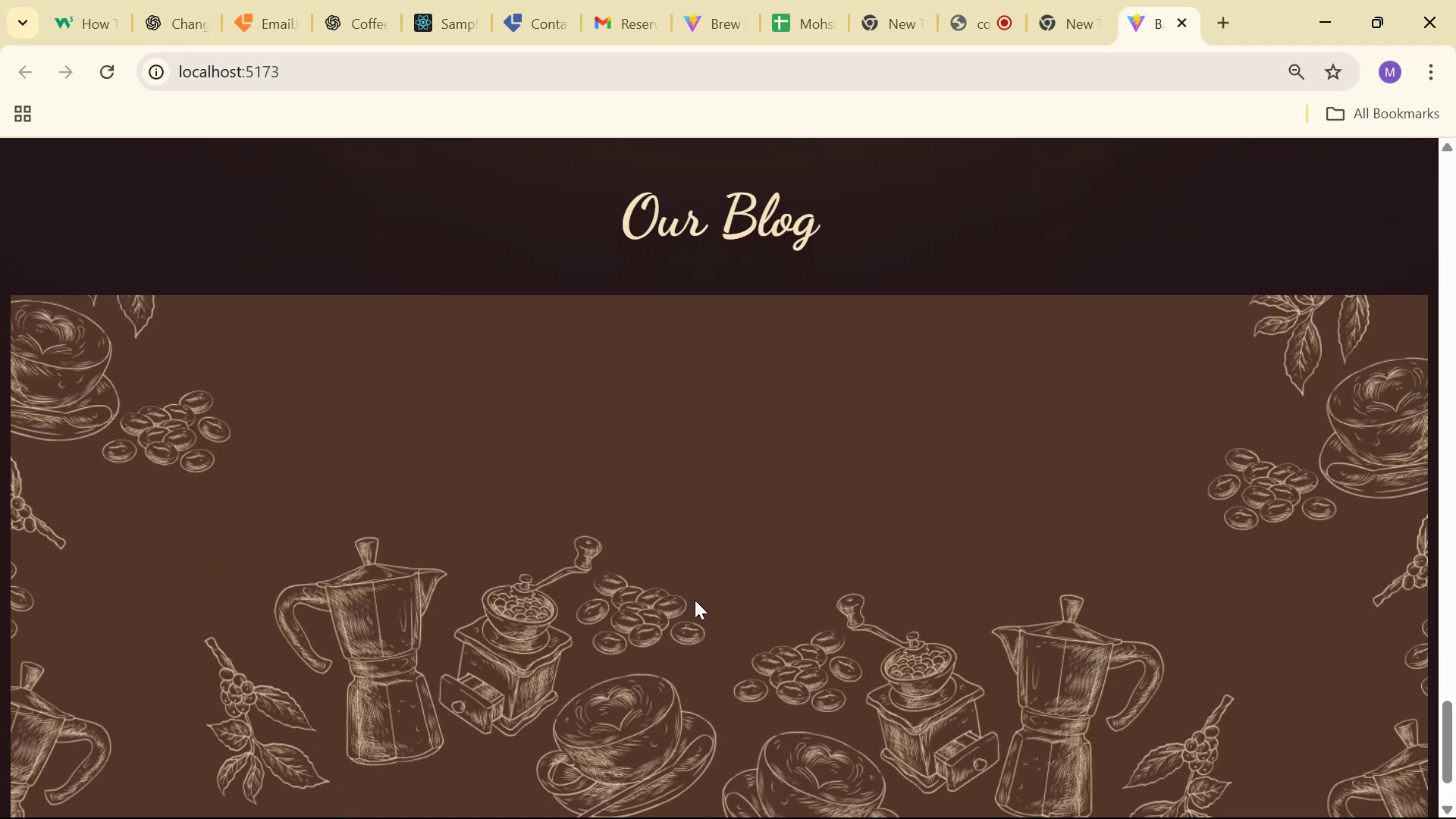 
scroll: coordinate [664, 463], scroll_direction: down, amount: 6.0
 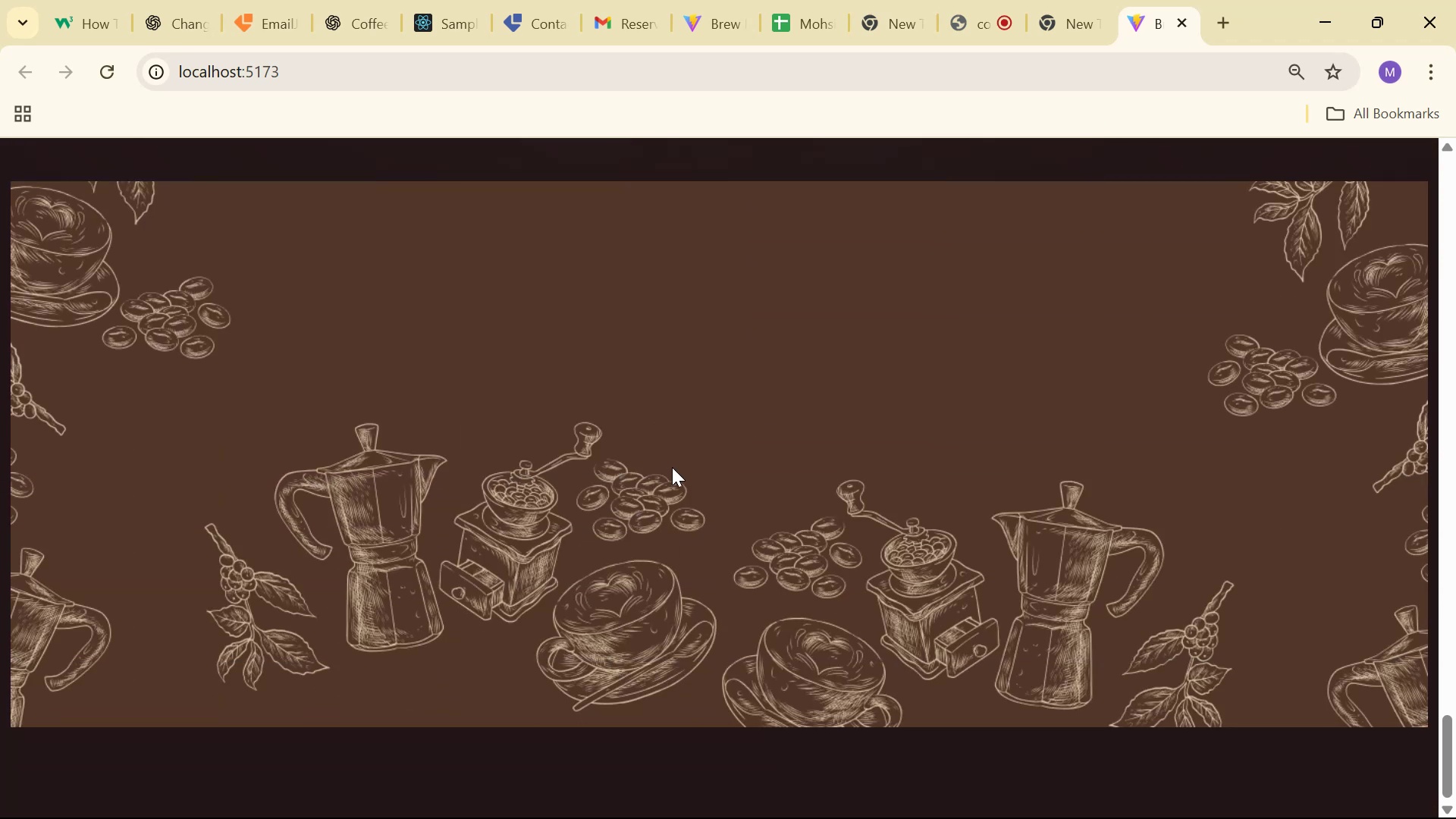 
key(Alt+Tab)
 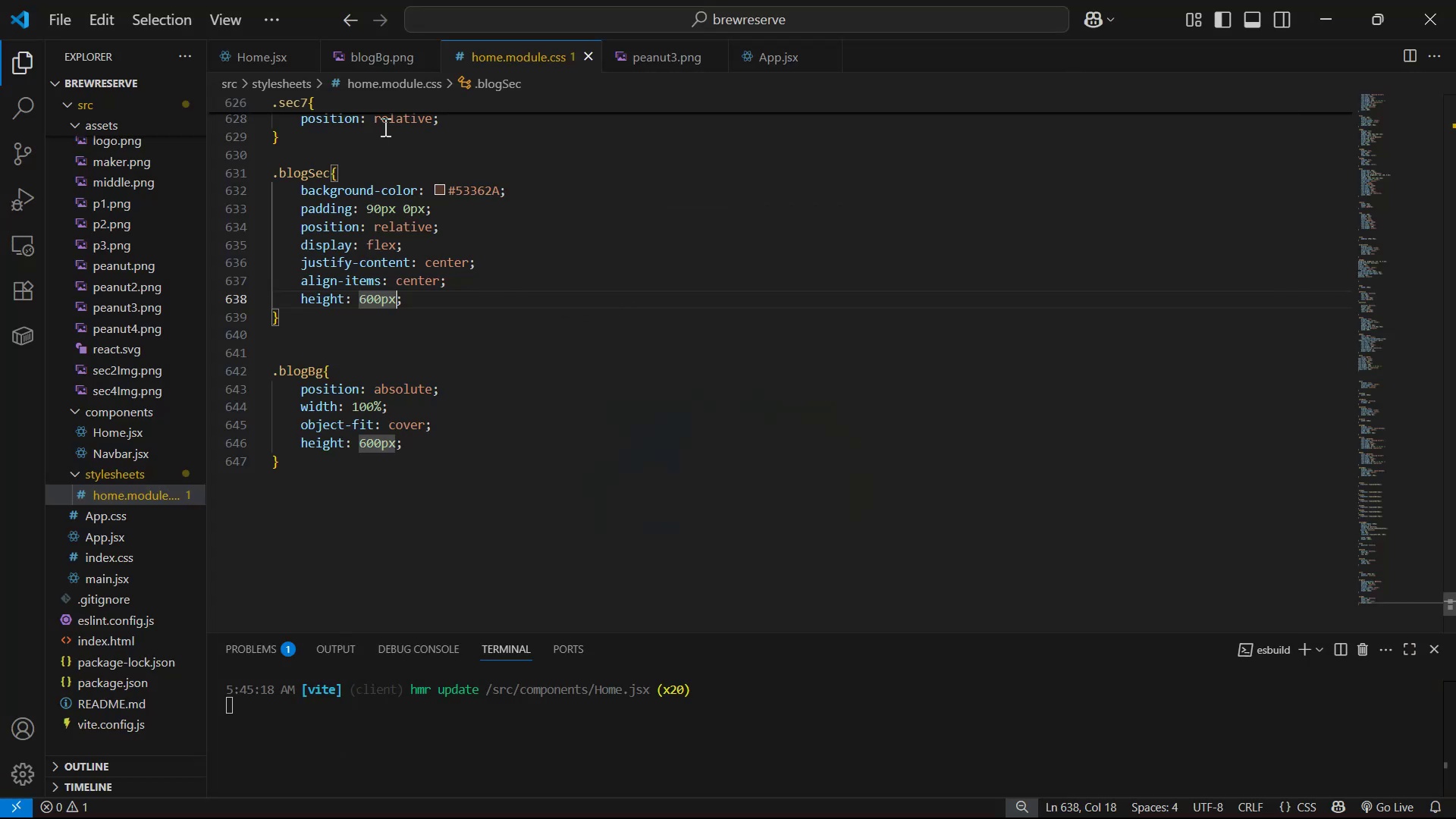 
left_click([378, 60])
 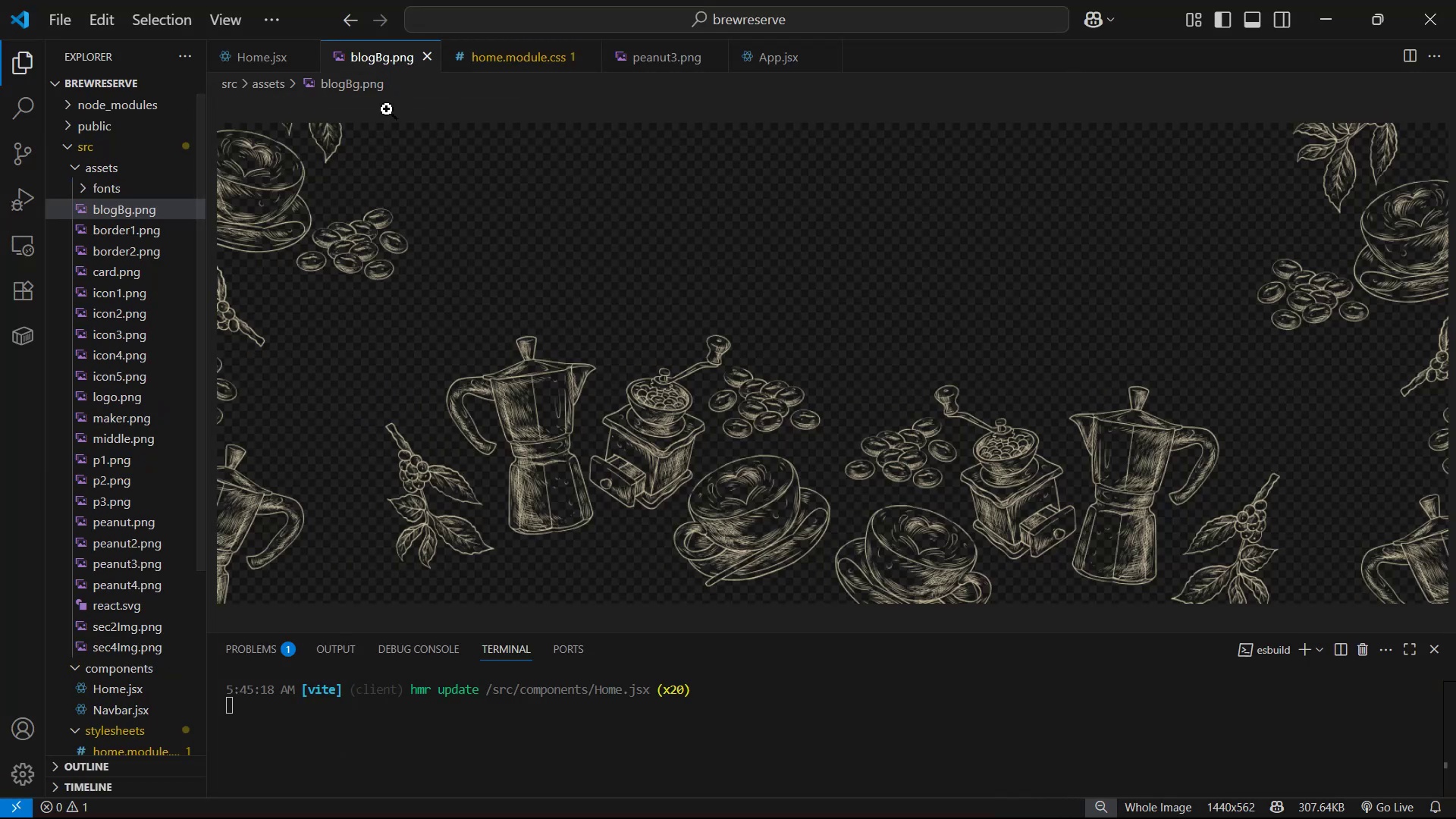 
left_click([240, 53])
 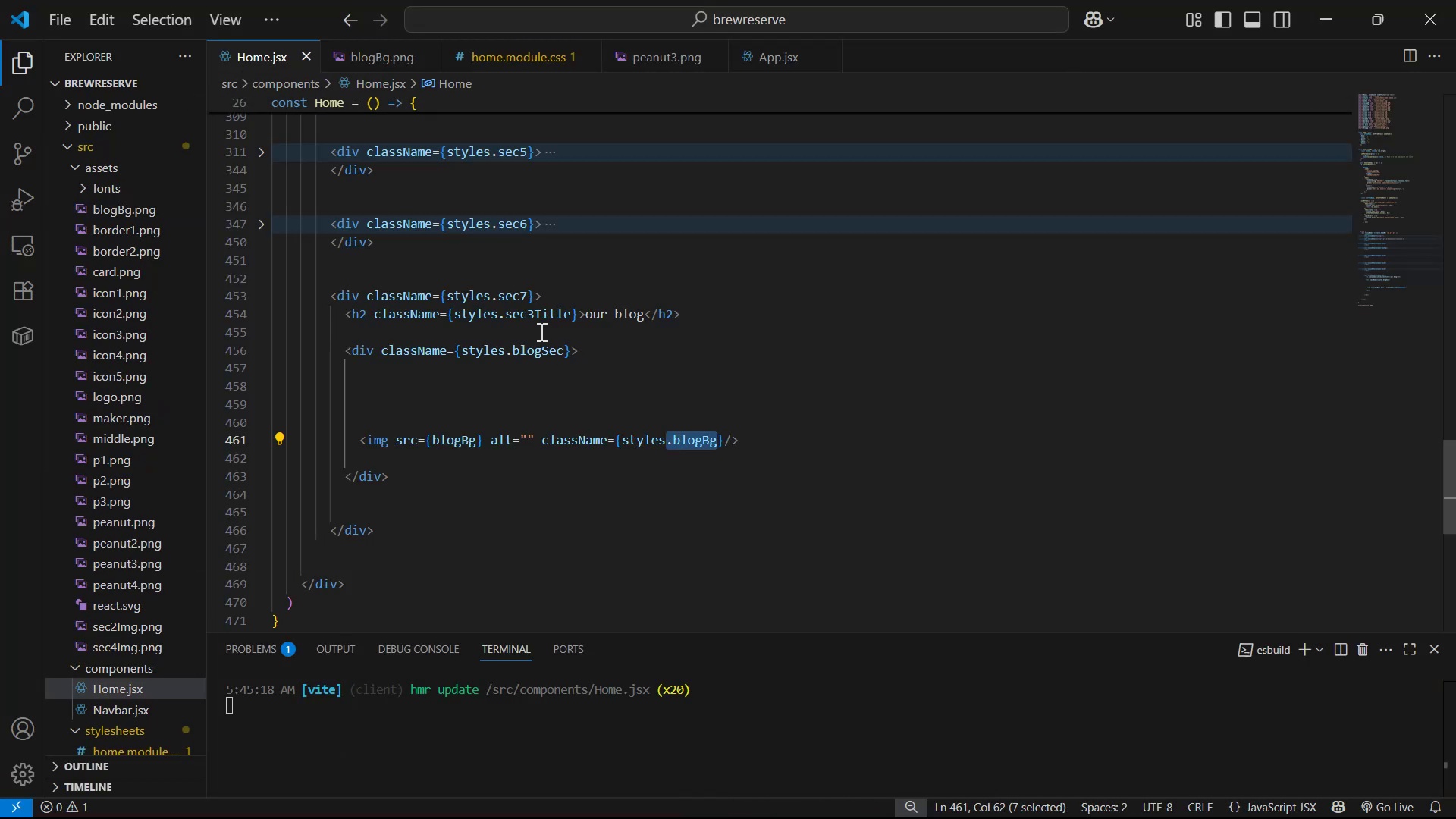 
left_click([536, 308])
 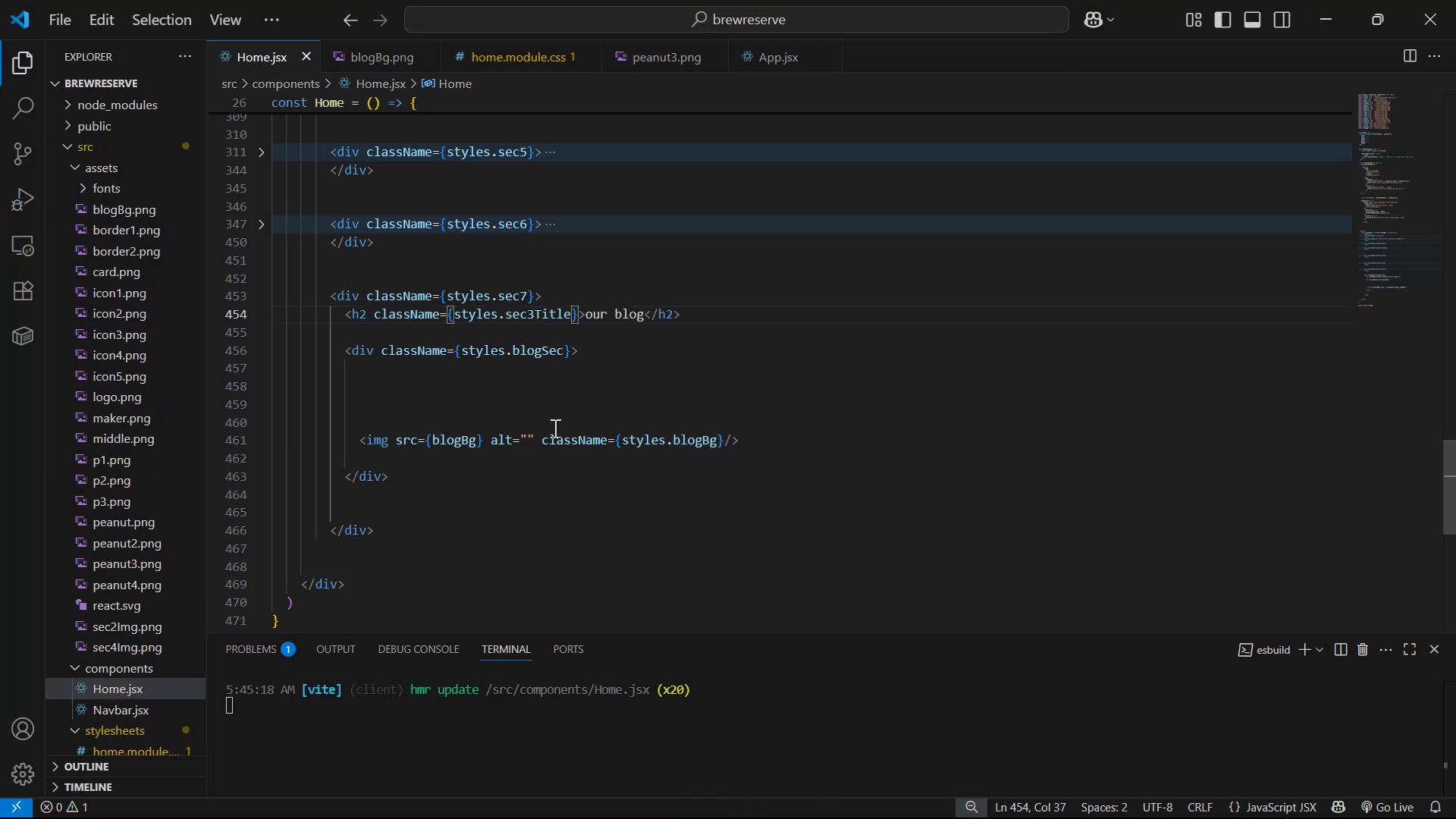 
key(Backspace)
 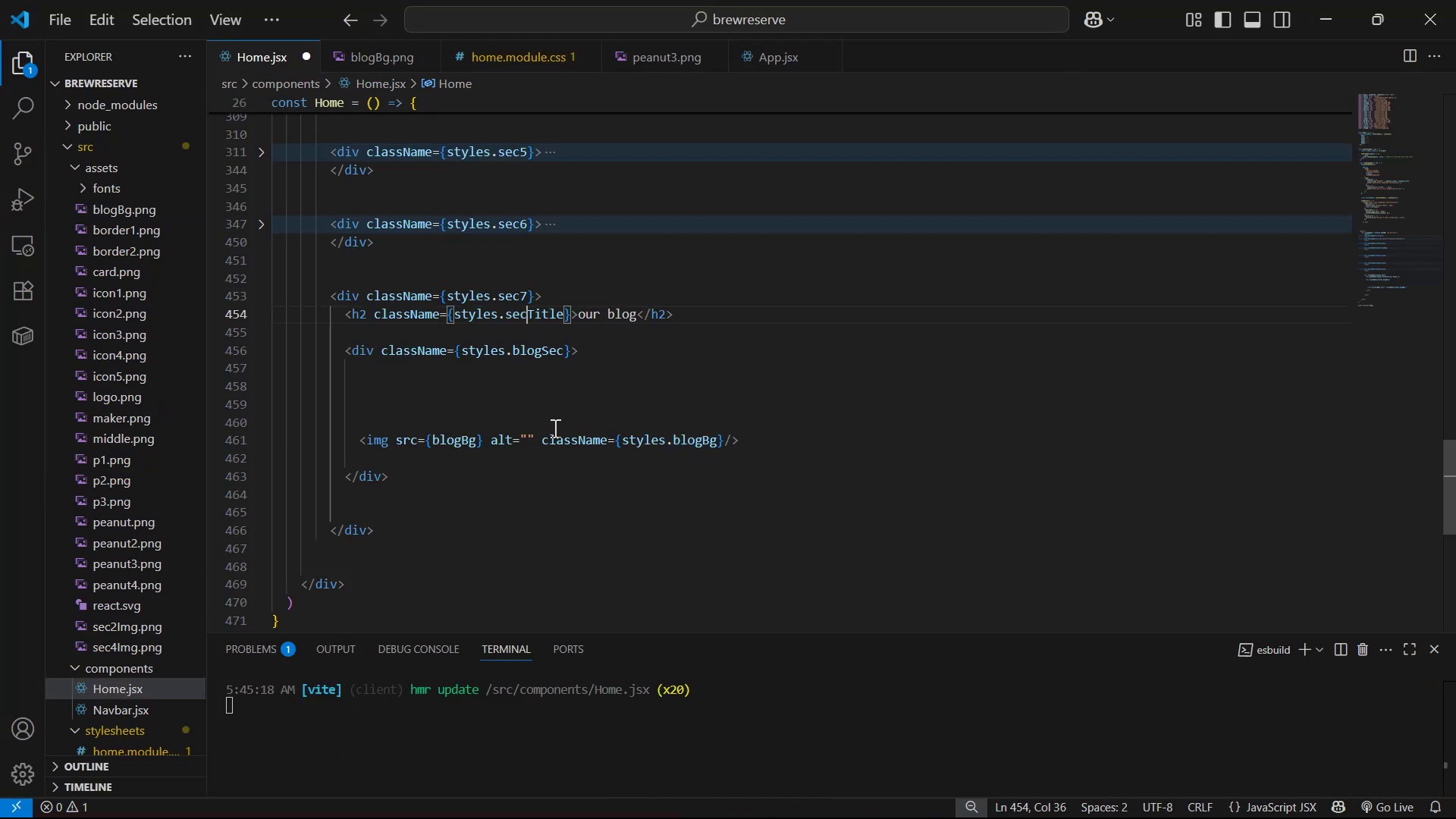 
key(4)
 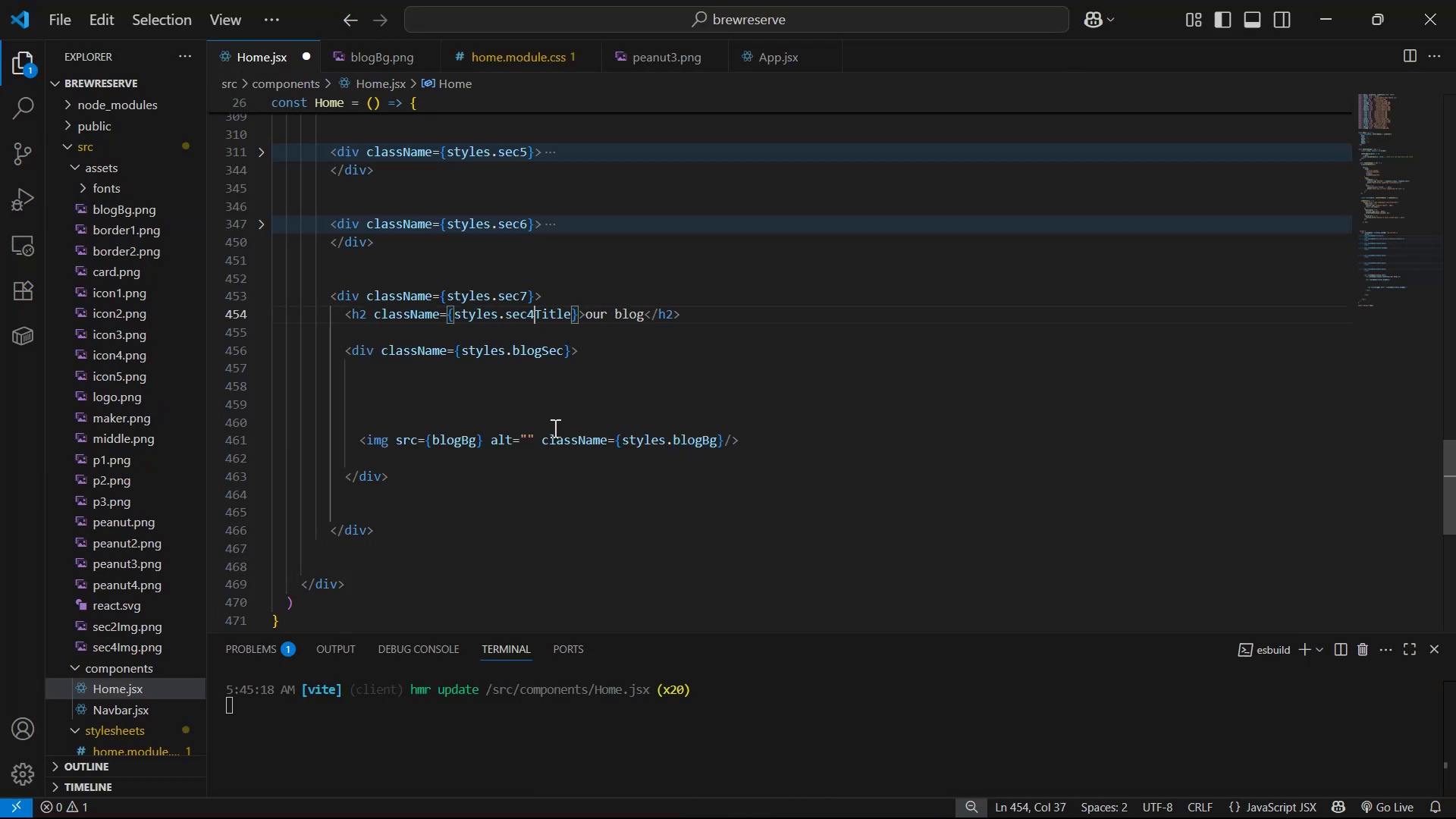 
key(Control+S)
 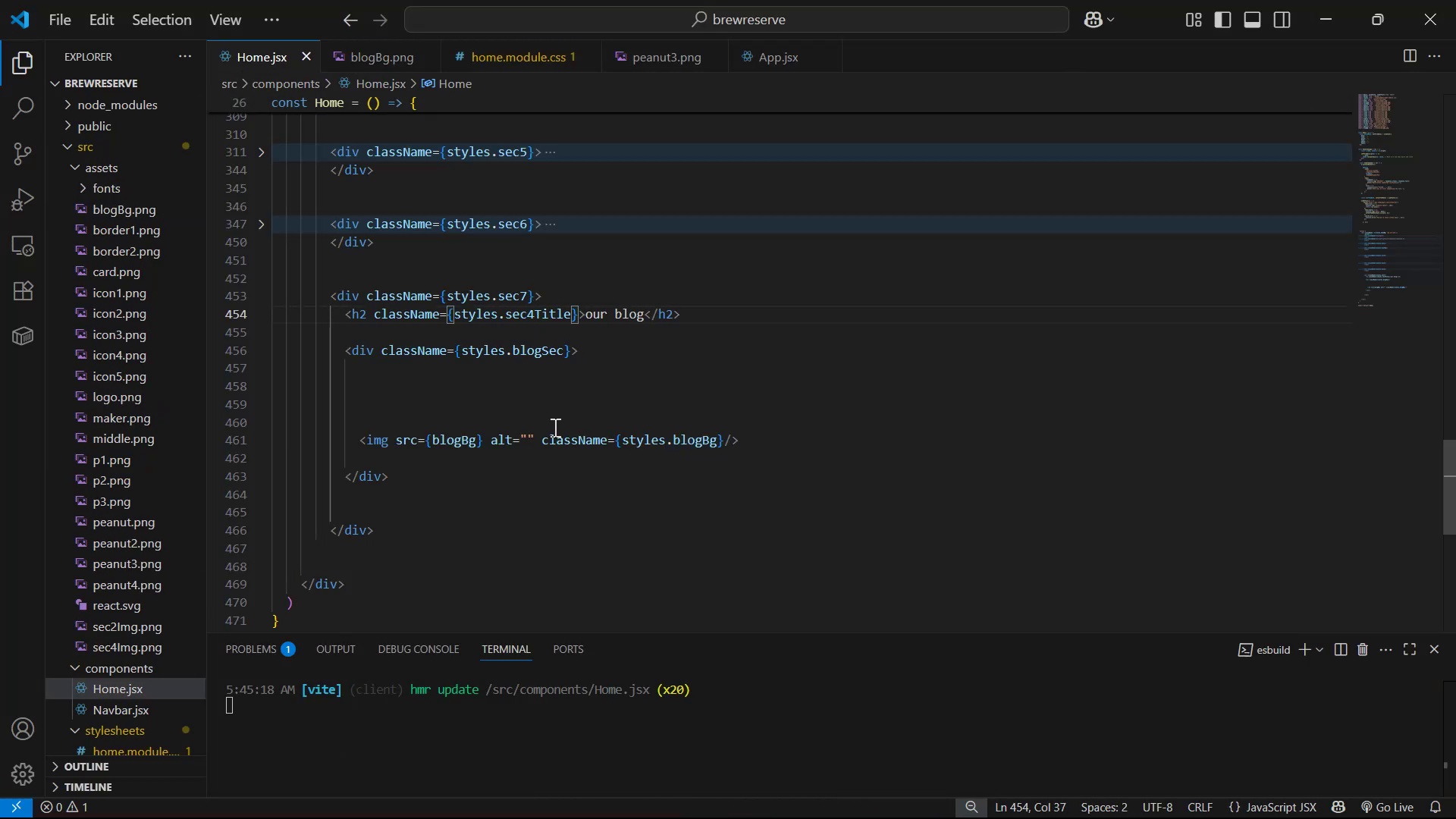 
key(Alt+Tab)
 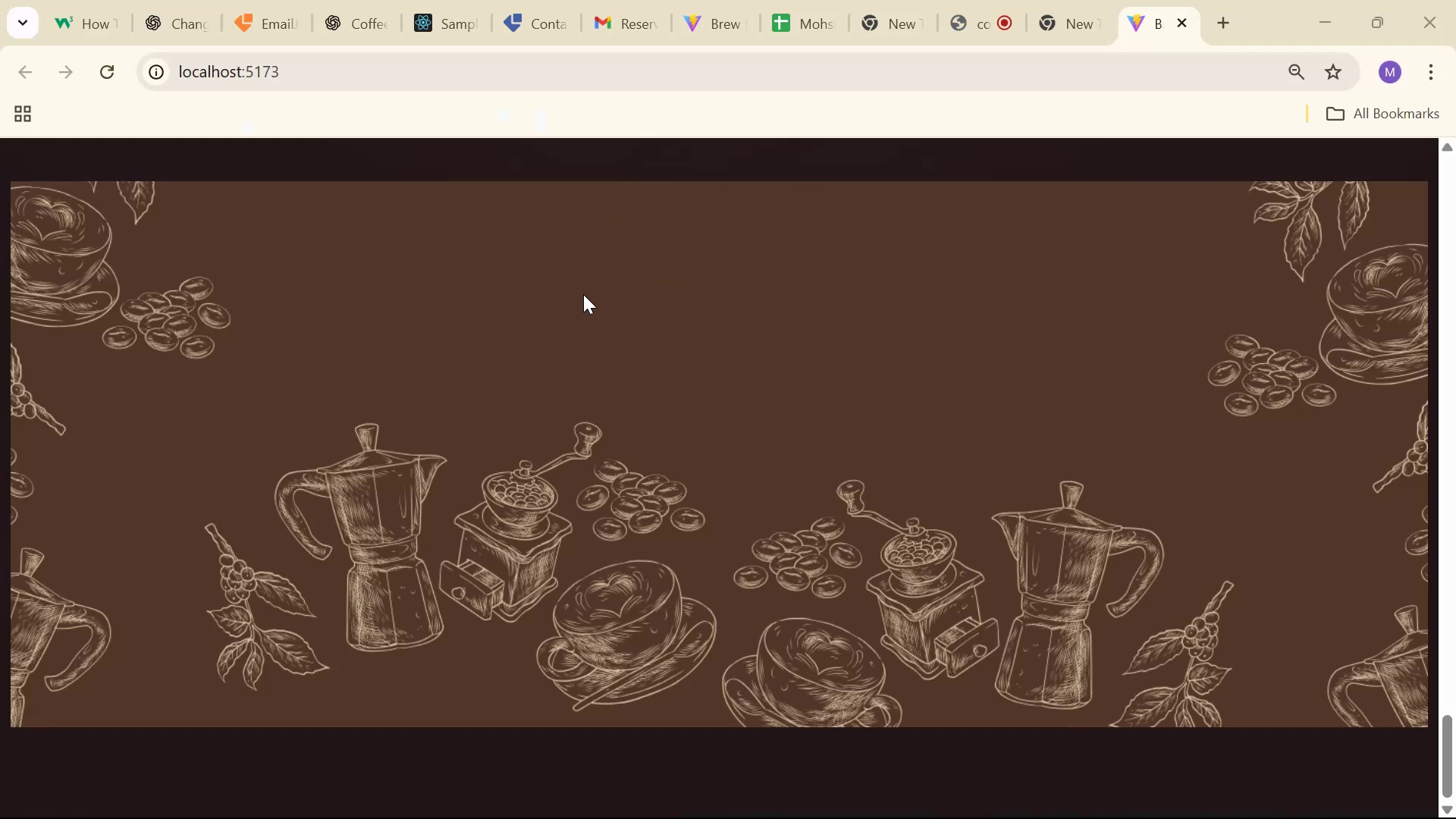 
scroll: coordinate [636, 323], scroll_direction: up, amount: 1.0
 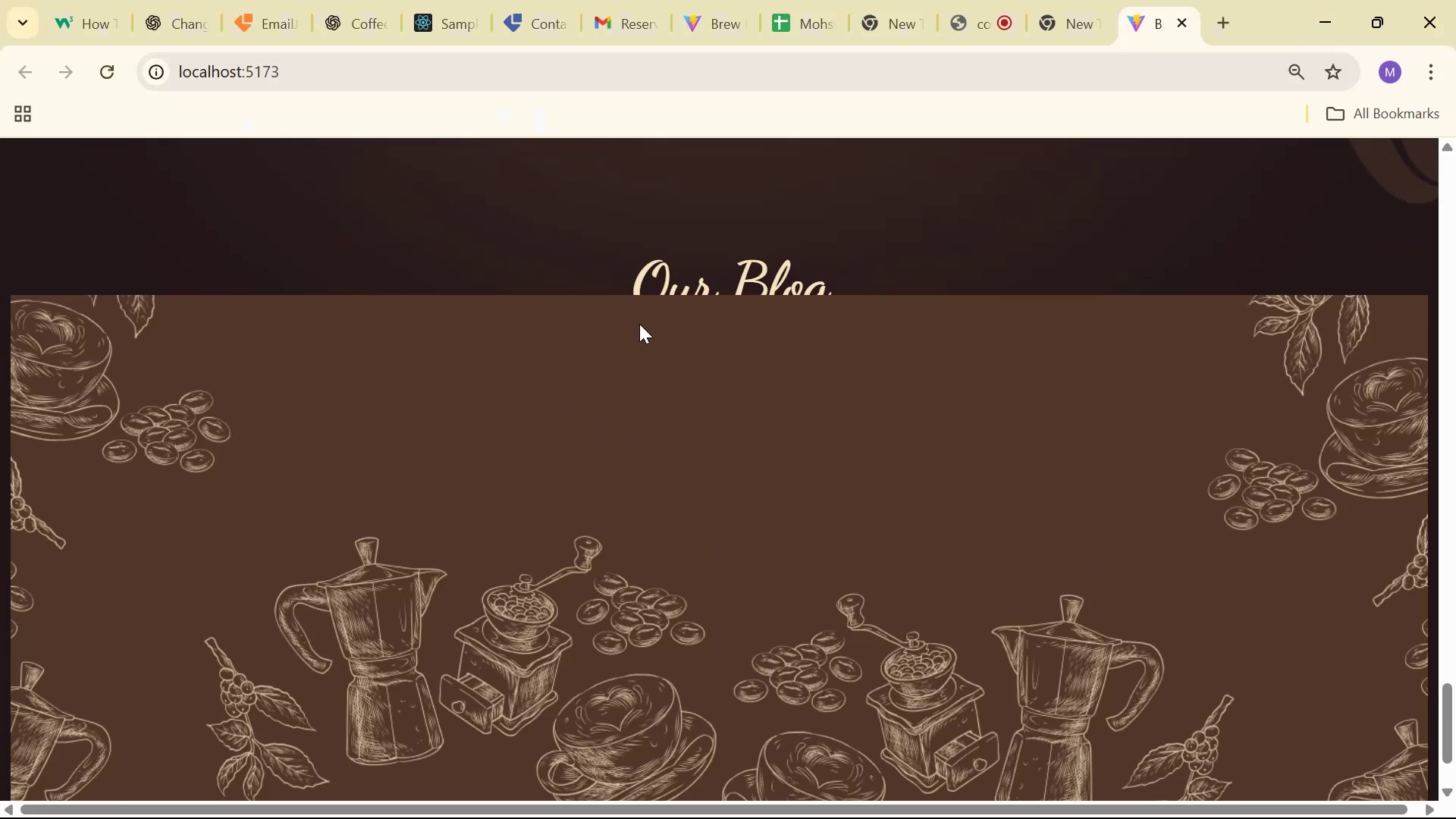 
scroll: coordinate [629, 350], scroll_direction: down, amount: 7.0
 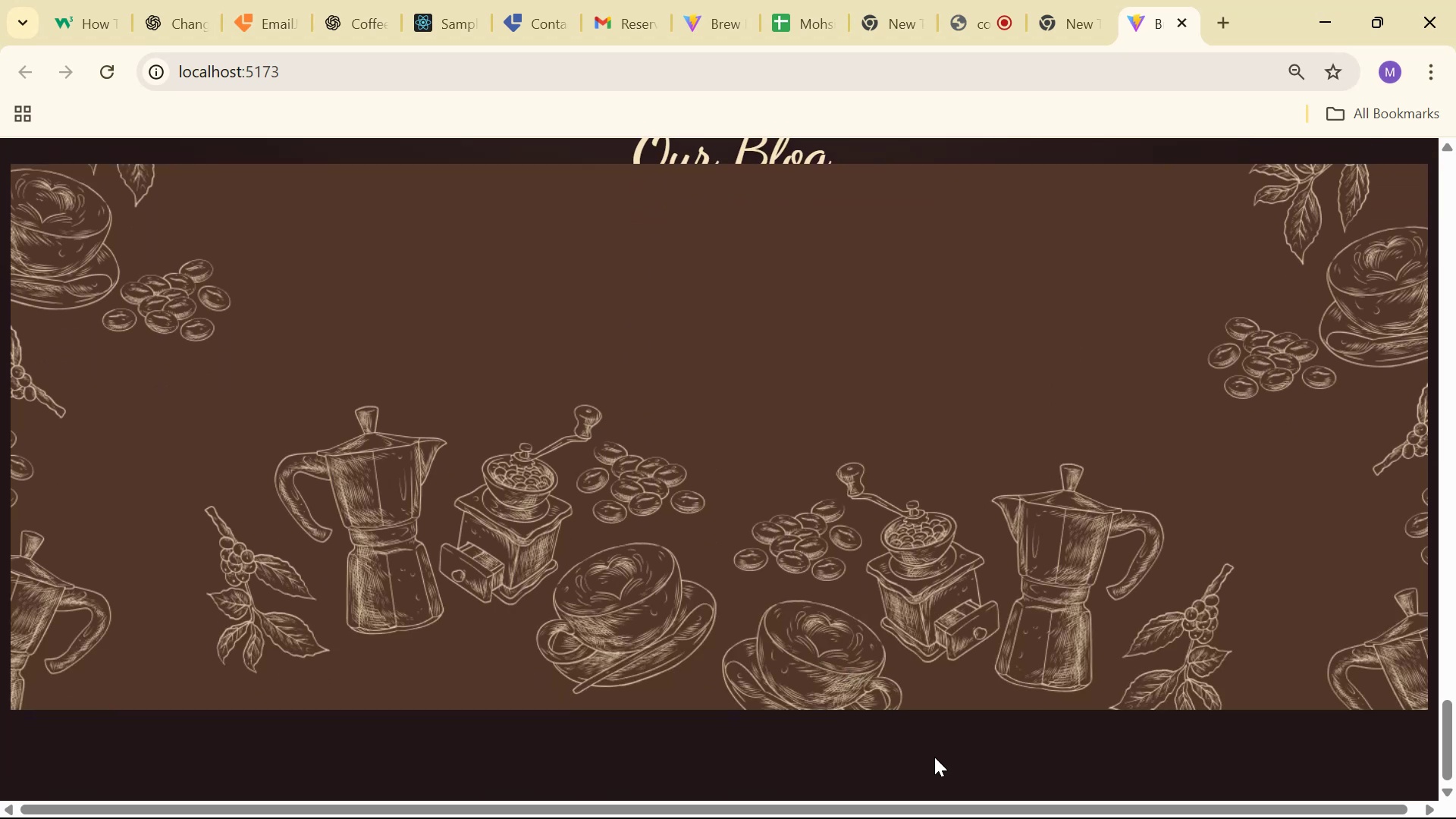 
left_click_drag(start_coordinate=[937, 806], to_coordinate=[1093, 817])
 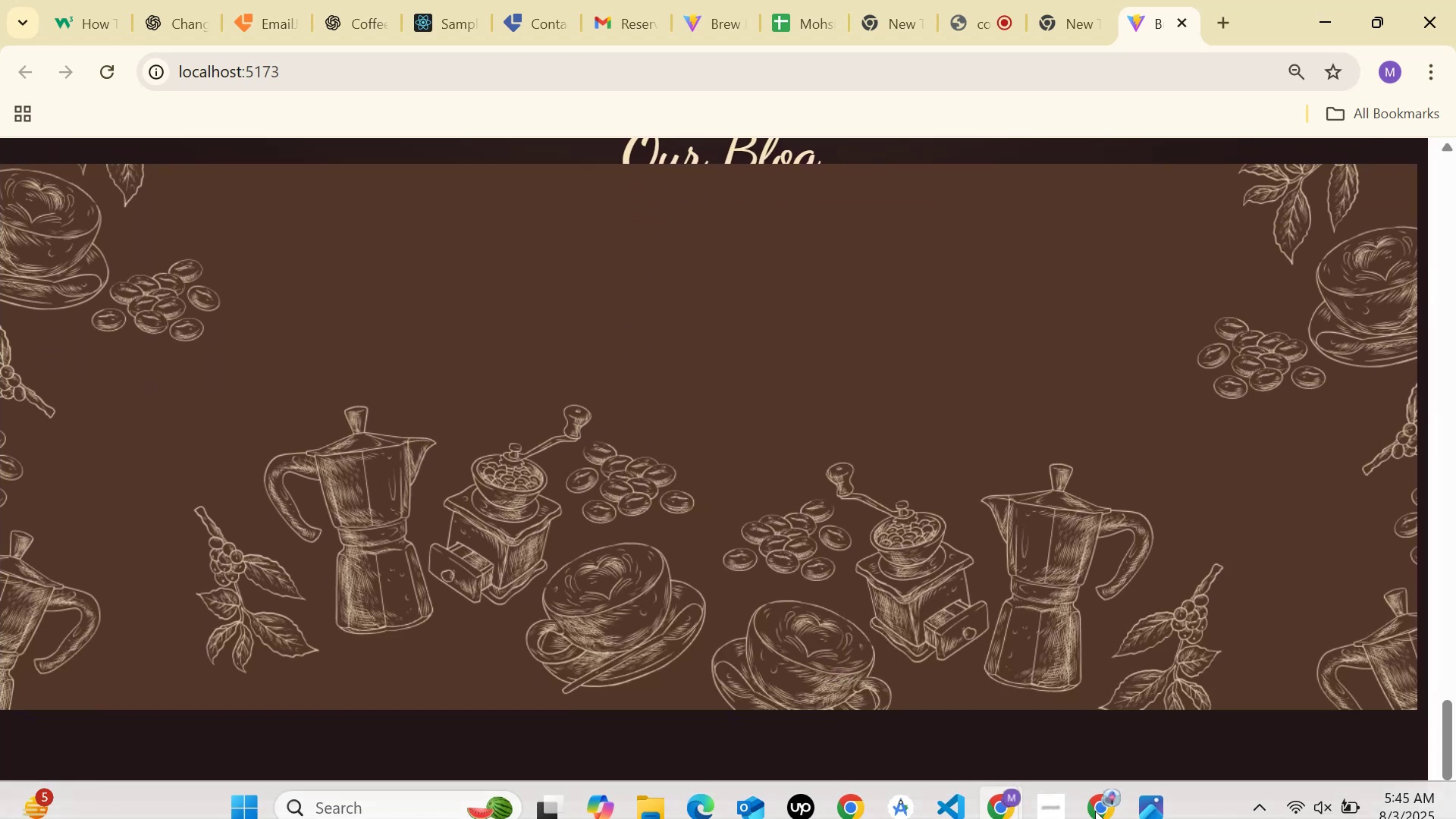 
scroll: coordinate [1112, 698], scroll_direction: up, amount: 6.0
 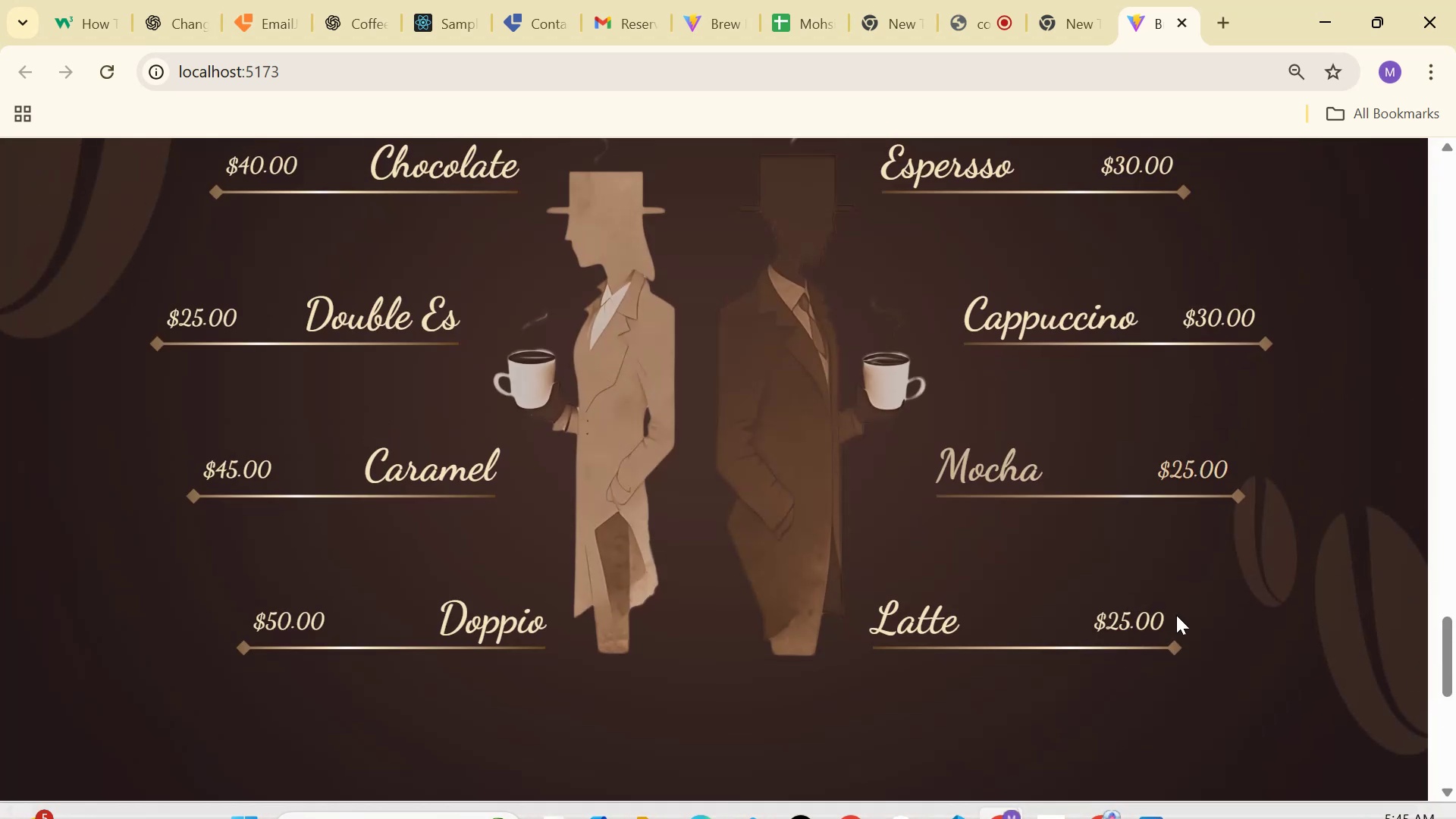 
right_click([1228, 610])
 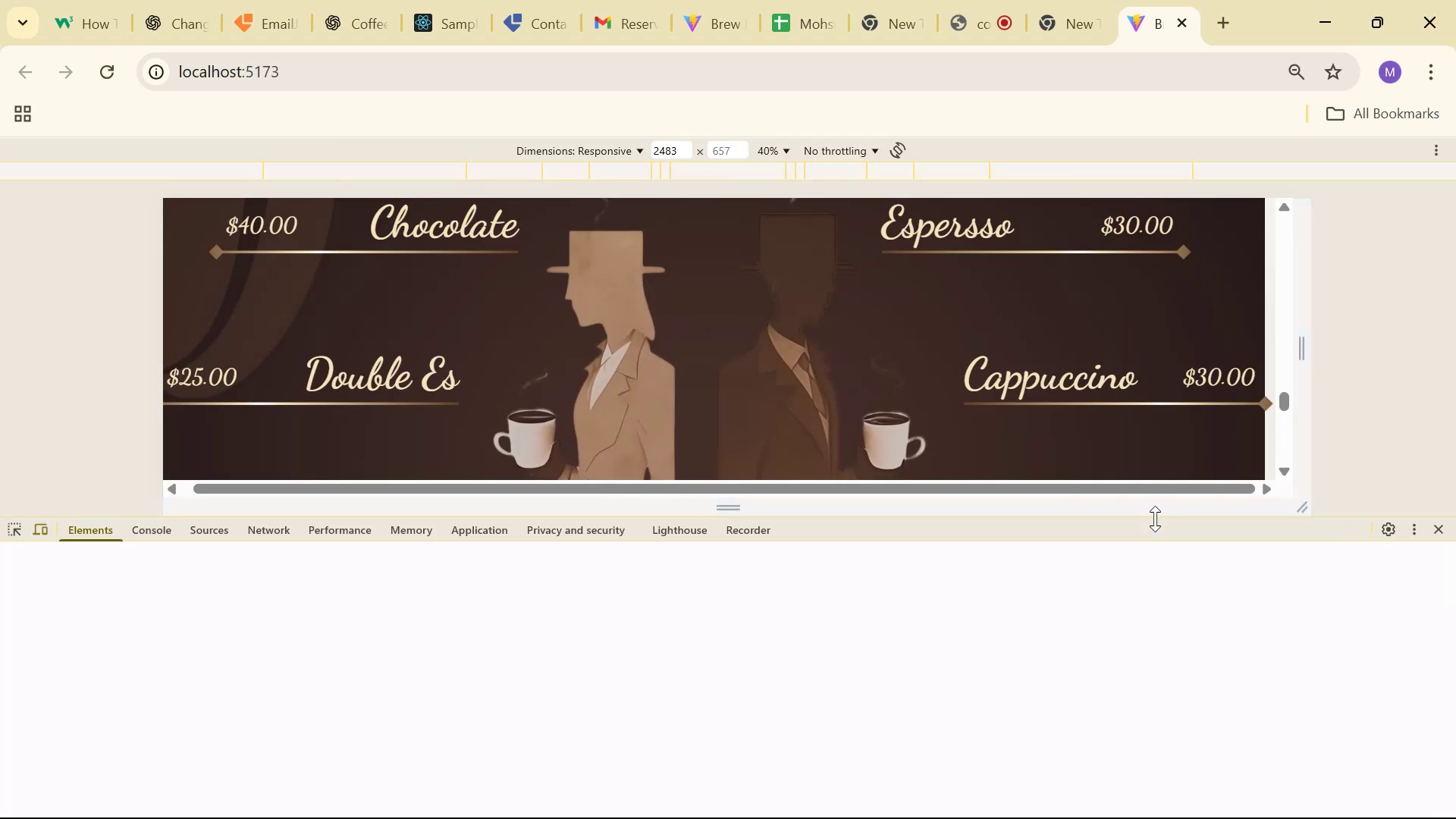 
scroll: coordinate [1079, 439], scroll_direction: down, amount: 17.0
 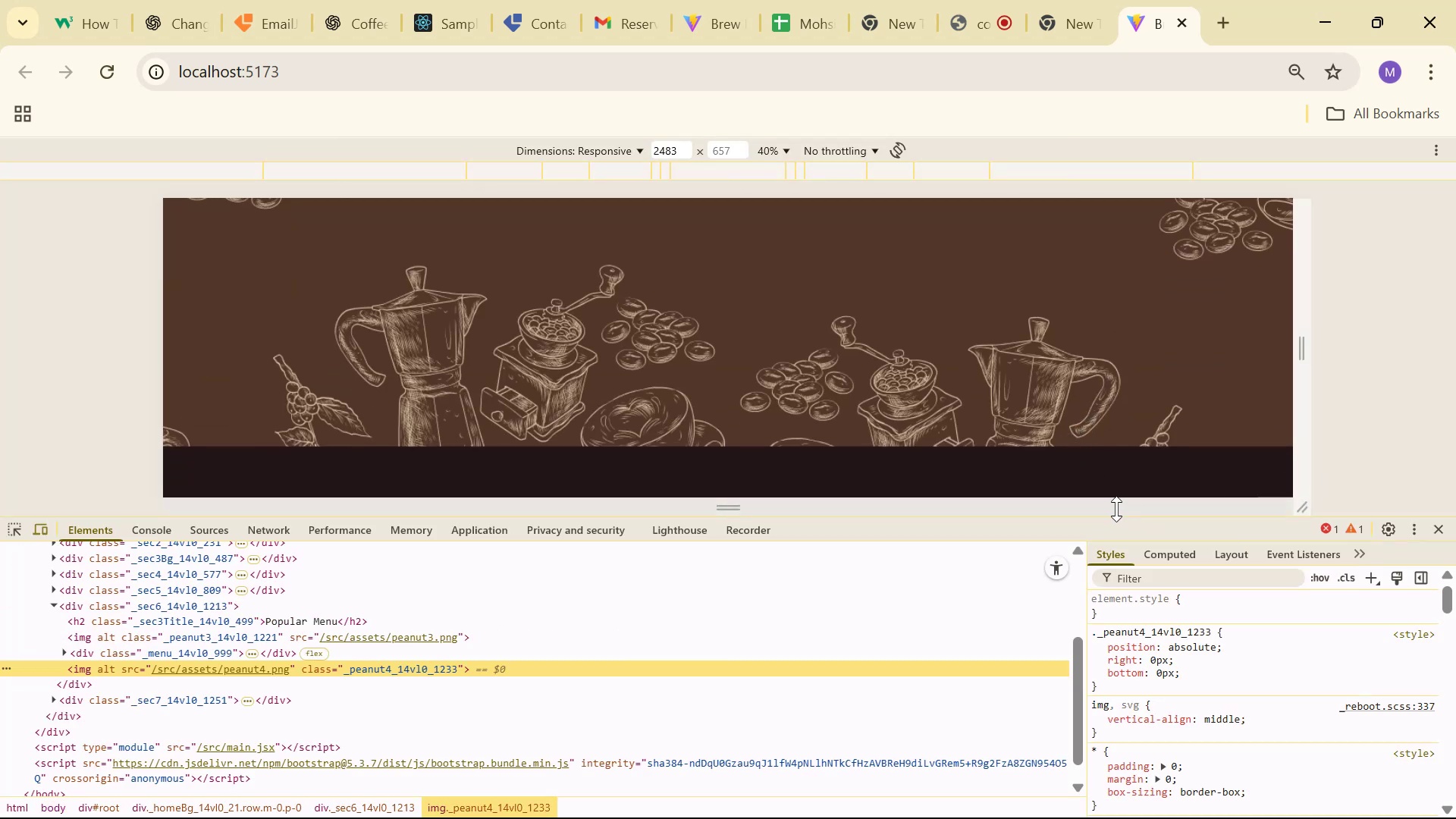 
left_click_drag(start_coordinate=[1121, 518], to_coordinate=[1121, 758])
 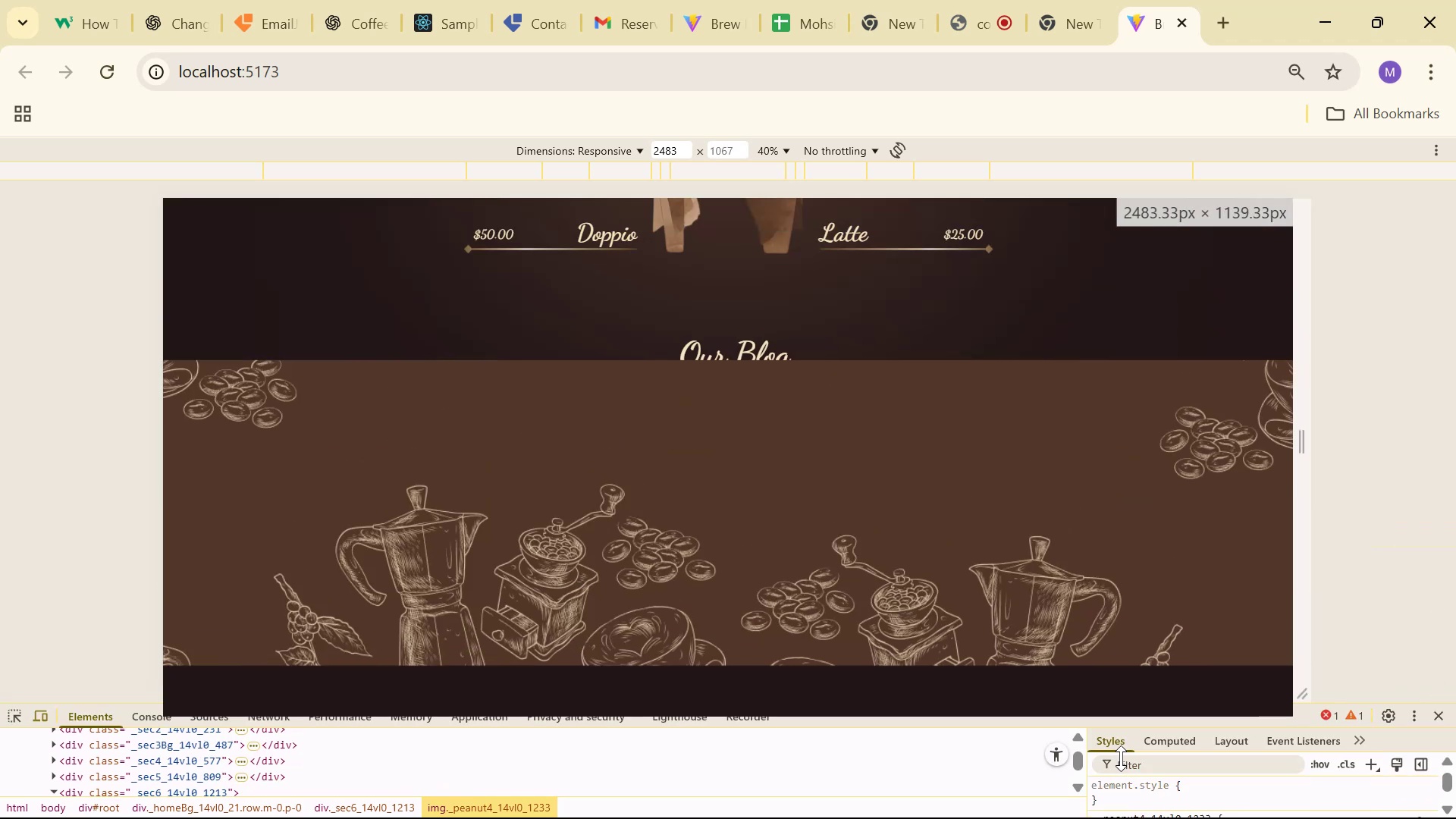 
scroll: coordinate [1122, 758], scroll_direction: down, amount: 1.0
 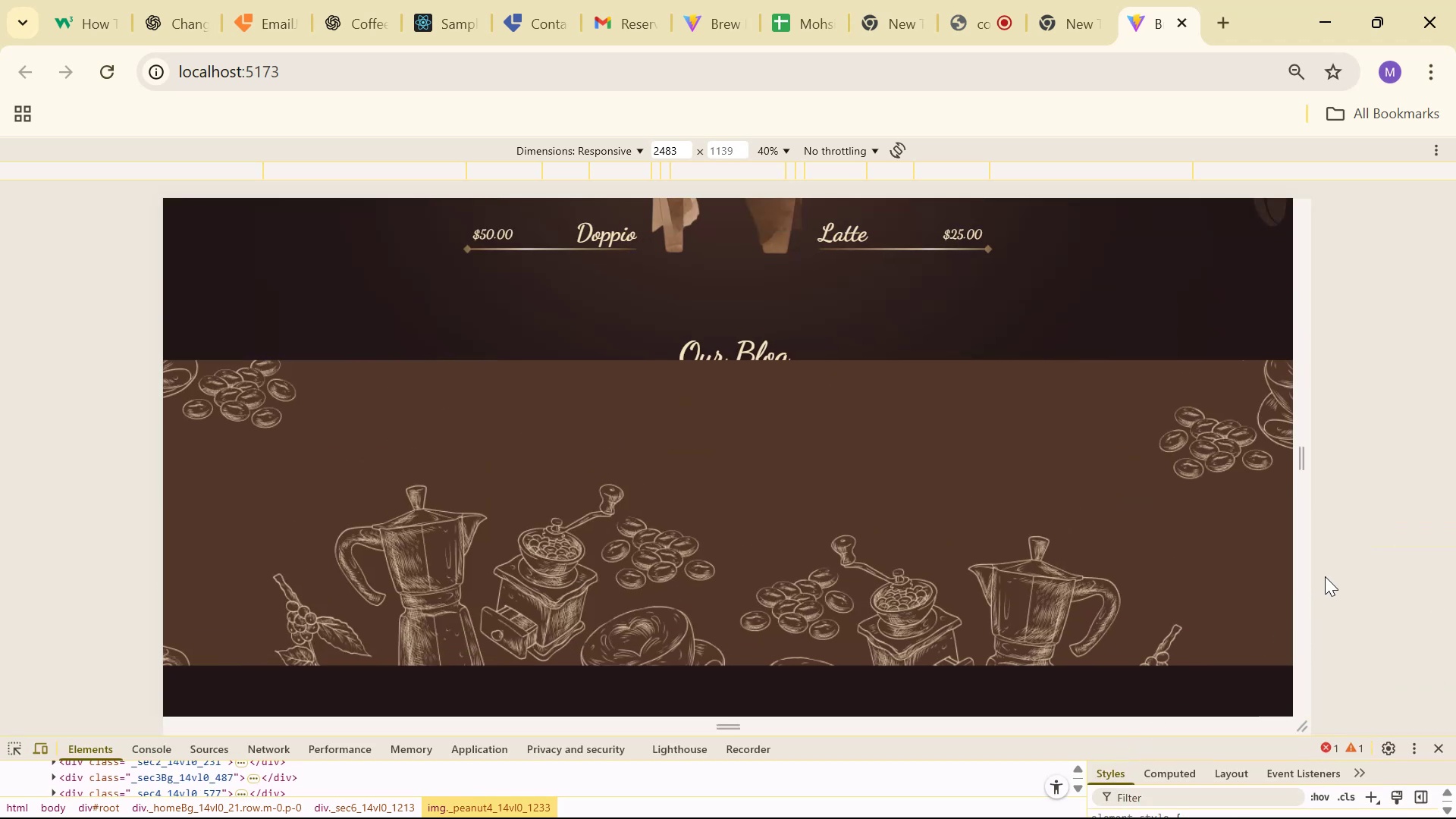 
left_click_drag(start_coordinate=[1291, 570], to_coordinate=[1034, 558])
 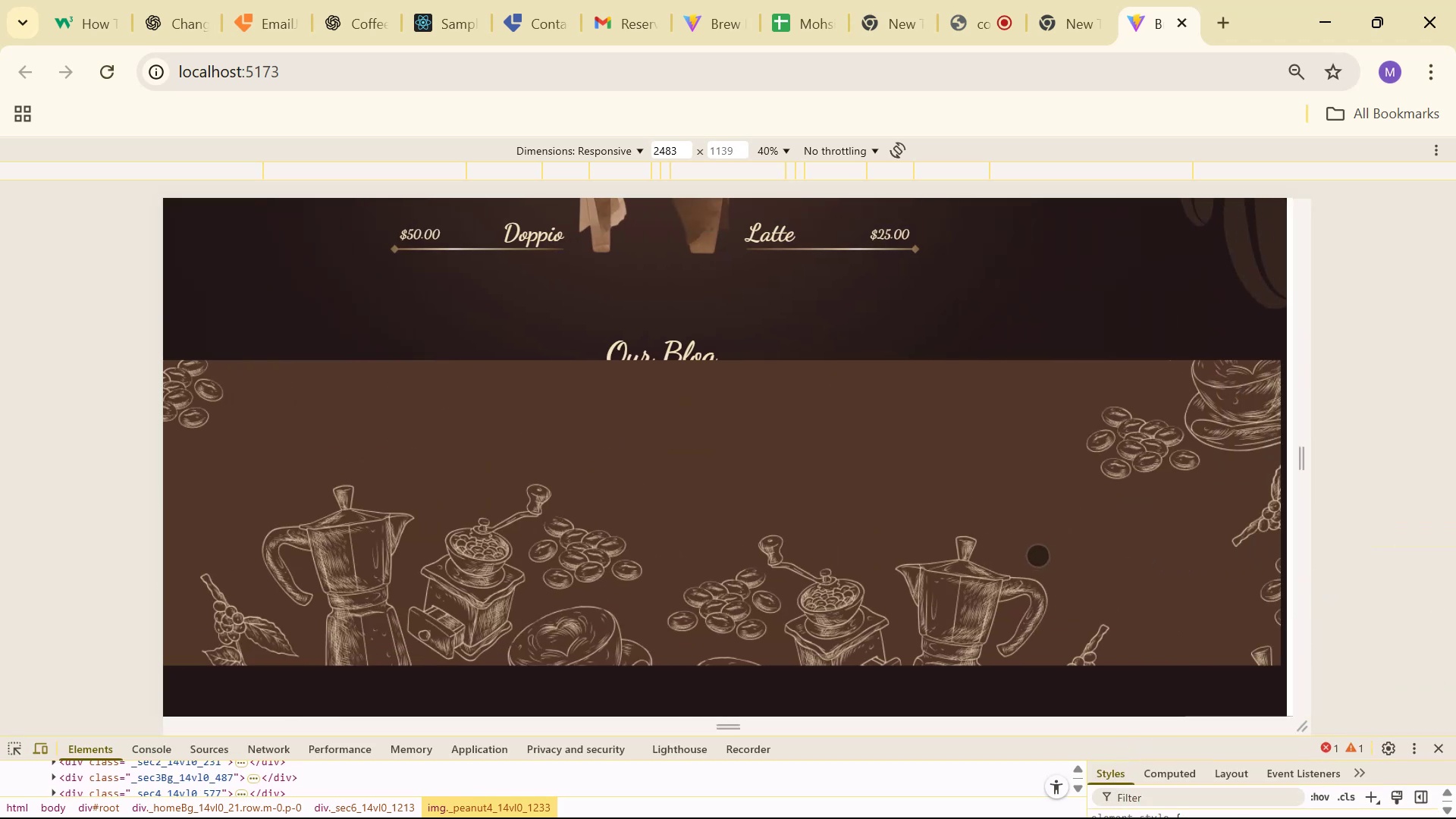 
left_click_drag(start_coordinate=[1097, 544], to_coordinate=[964, 540])
 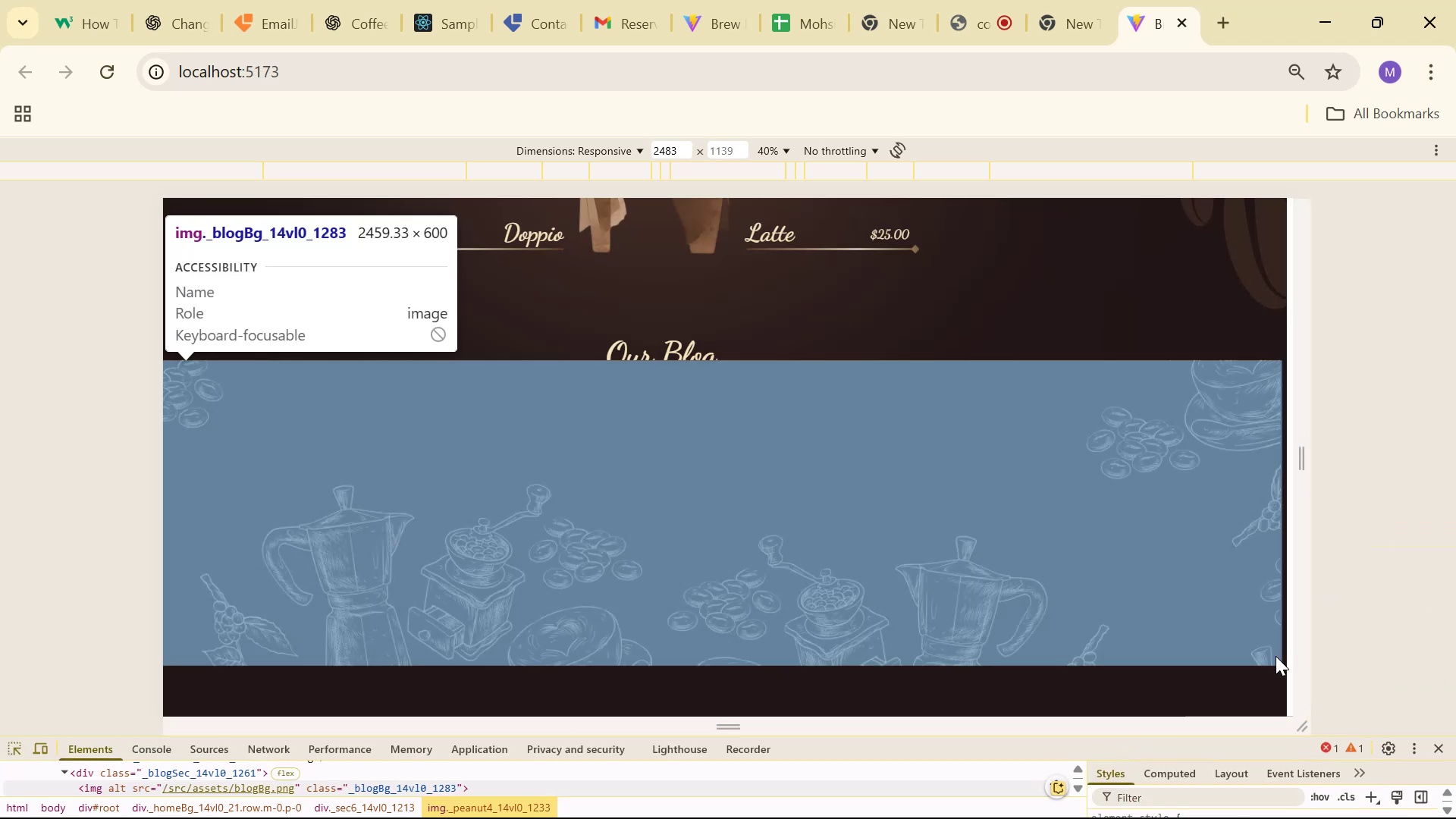 
scroll: coordinate [1279, 427], scroll_direction: up, amount: 59.0
 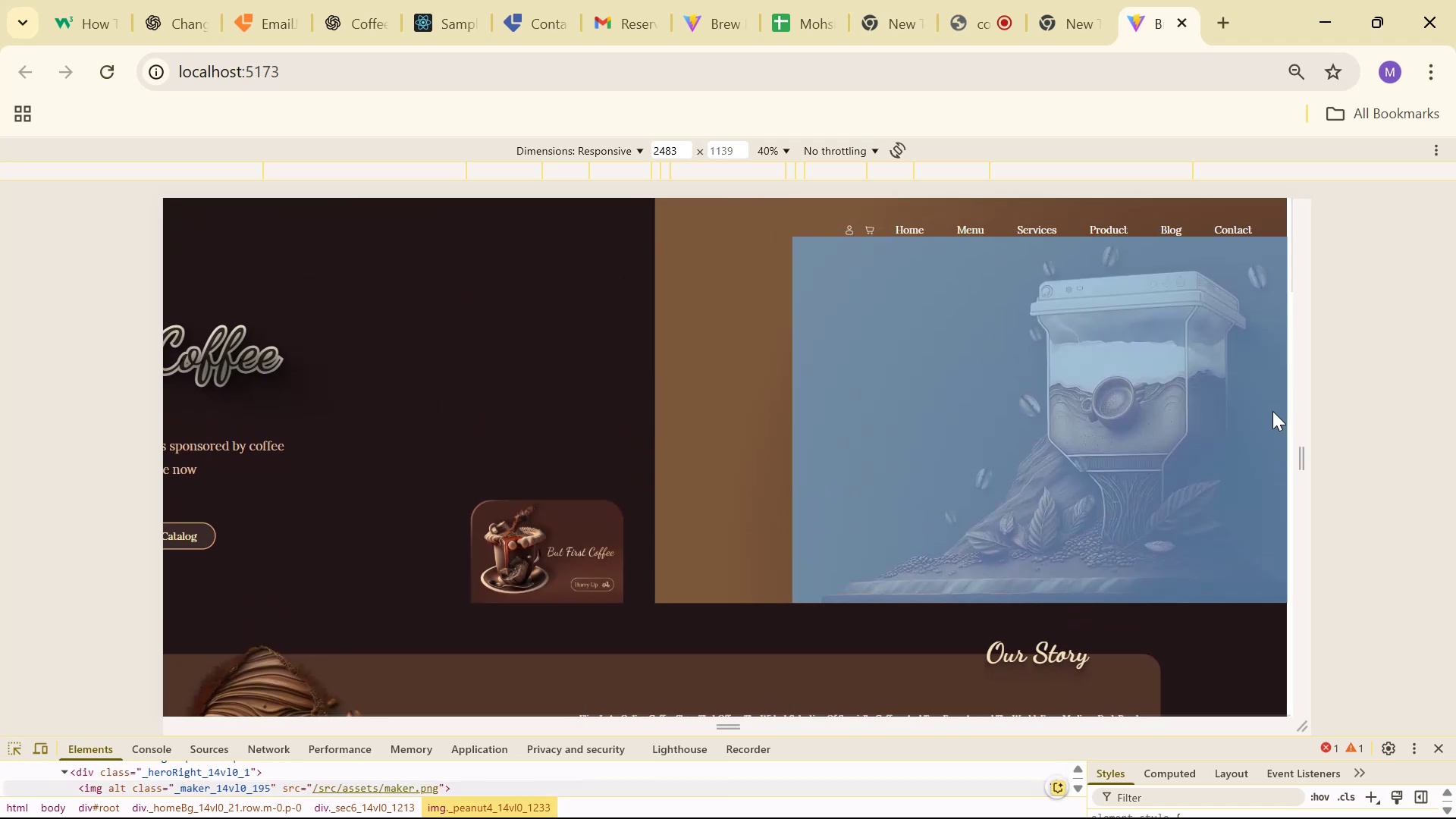 
left_click_drag(start_coordinate=[1271, 321], to_coordinate=[1271, 249])
 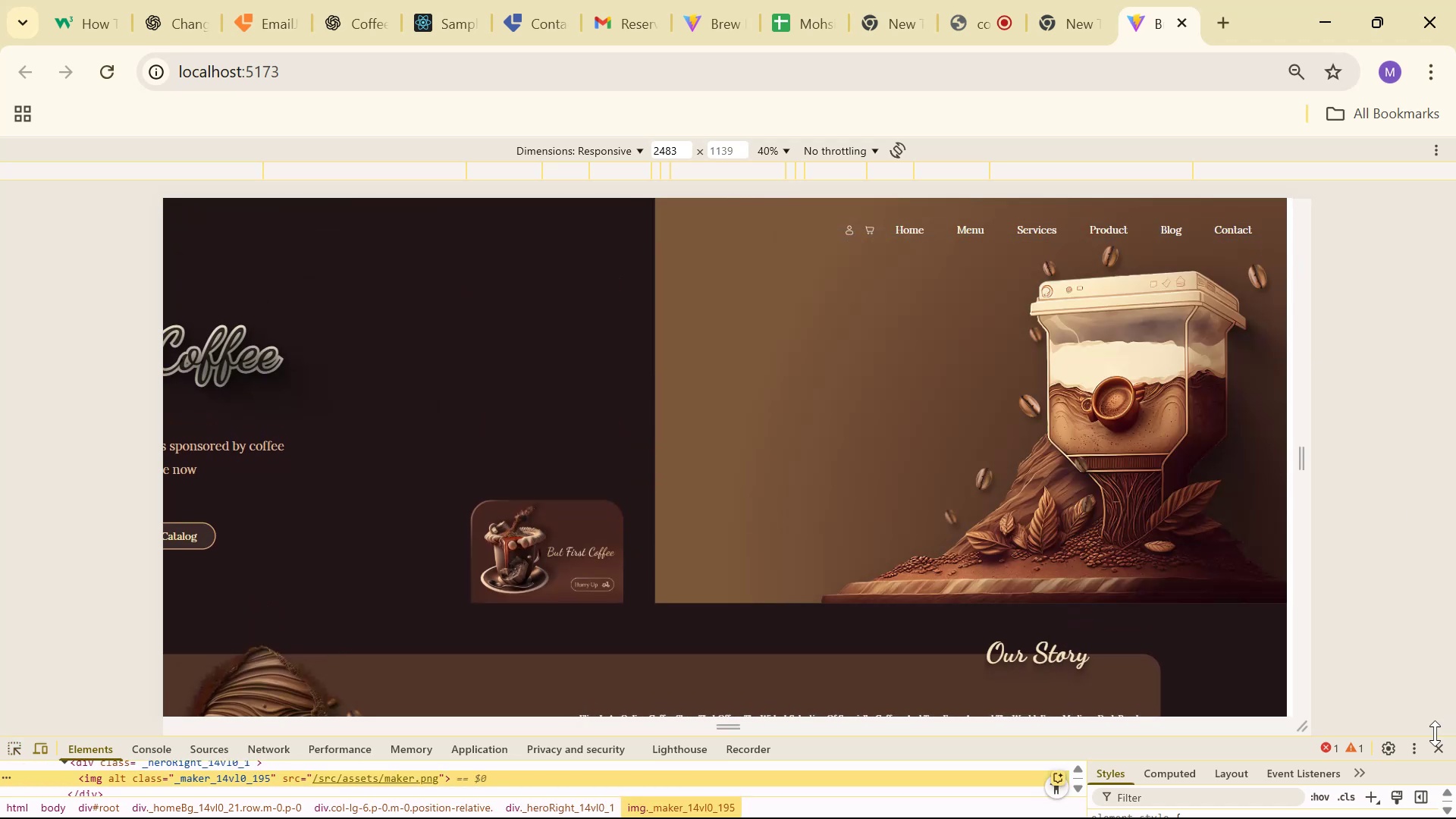 
left_click([1439, 749])
 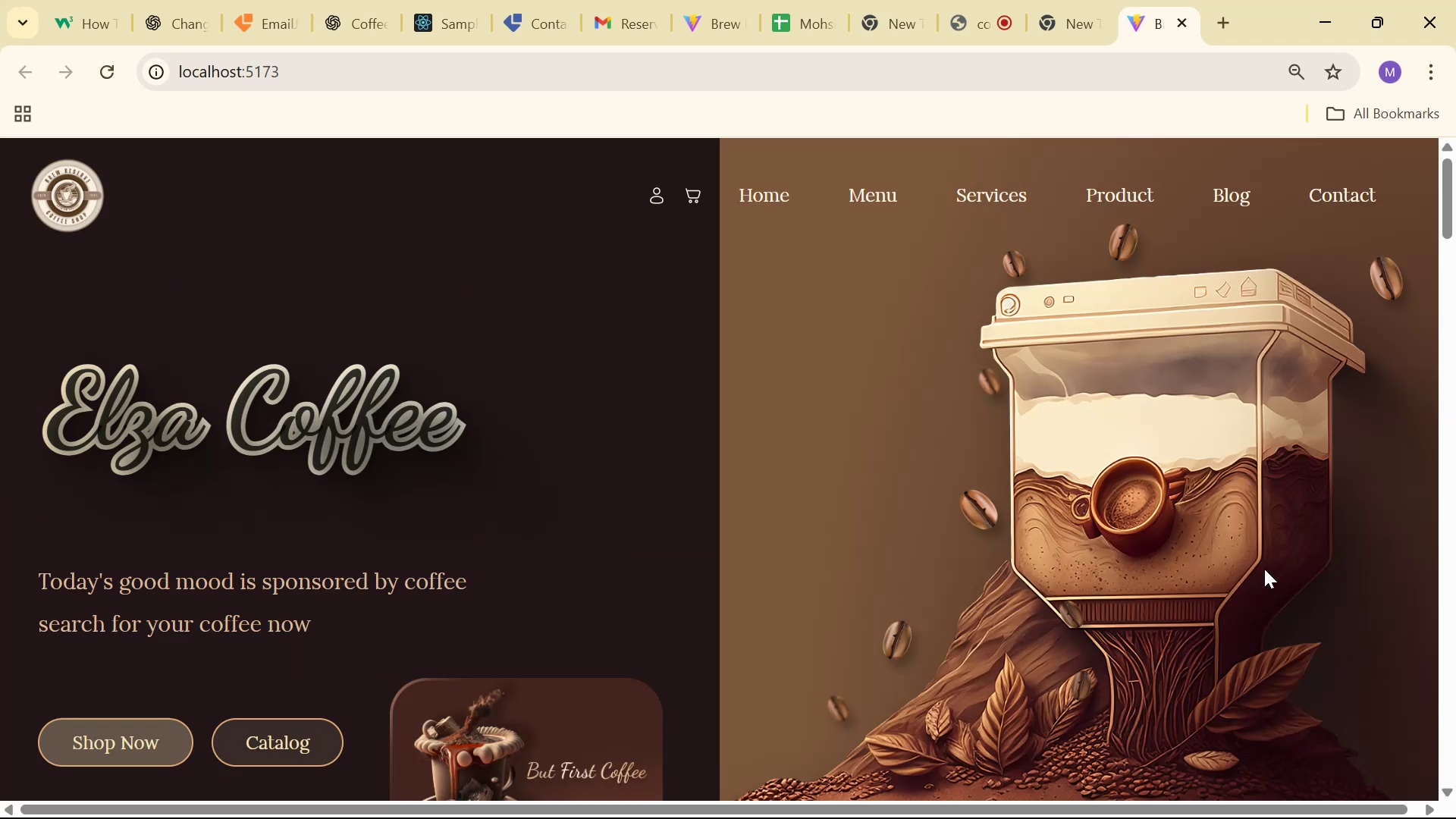 
scroll: coordinate [1057, 505], scroll_direction: down, amount: 41.0
 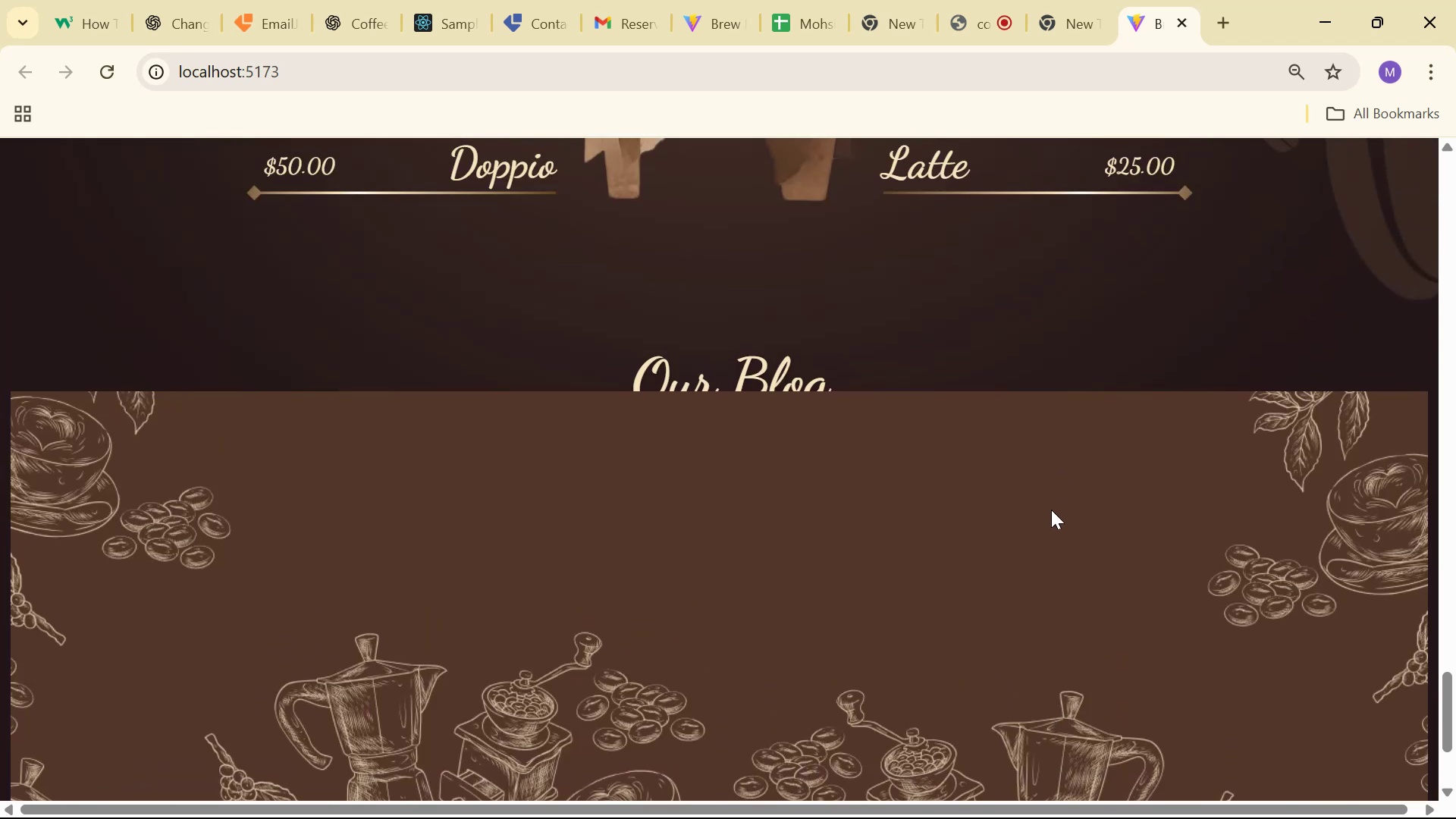 
key(Alt+AltLeft)
 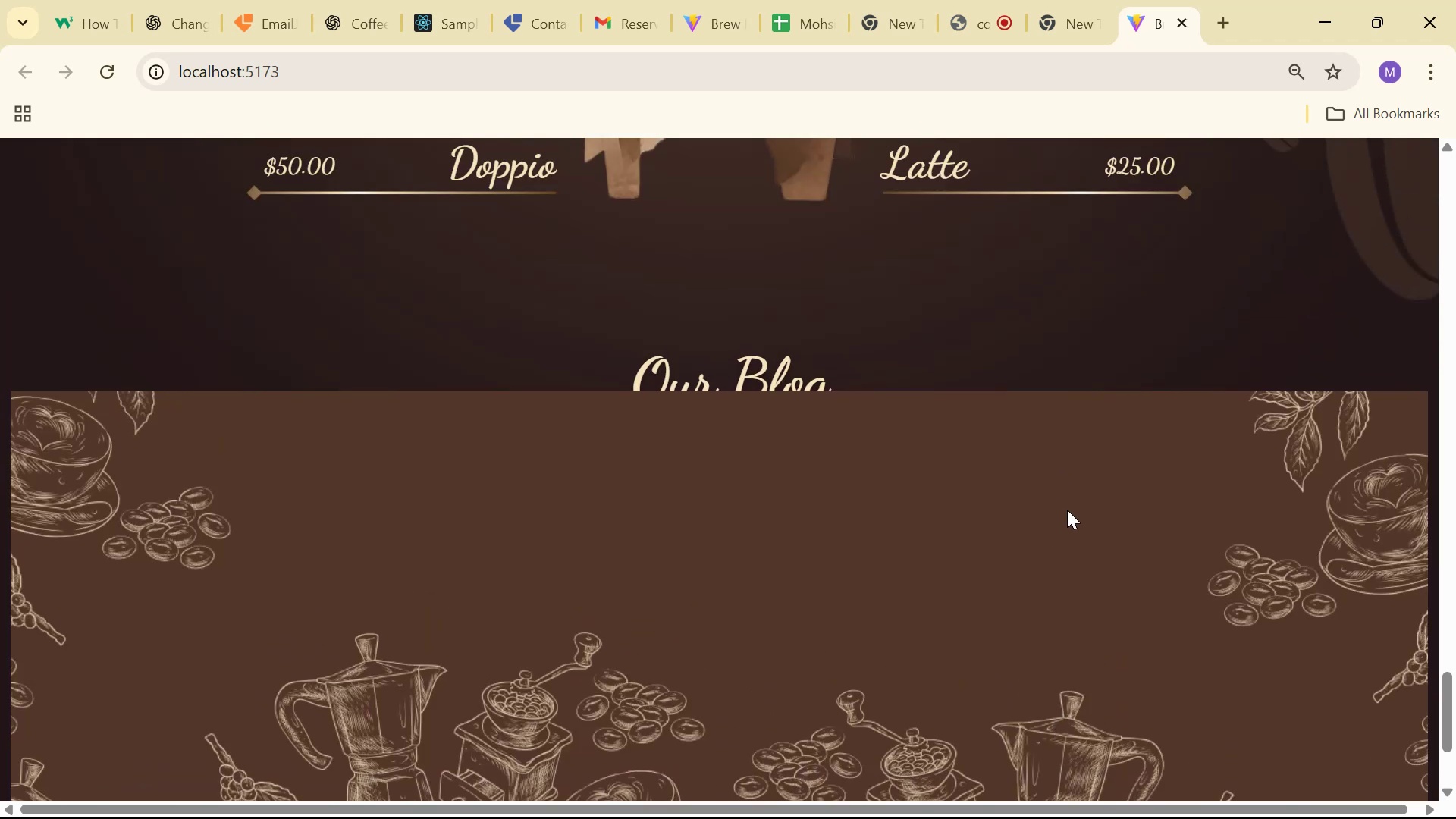 
key(Alt+Tab)
 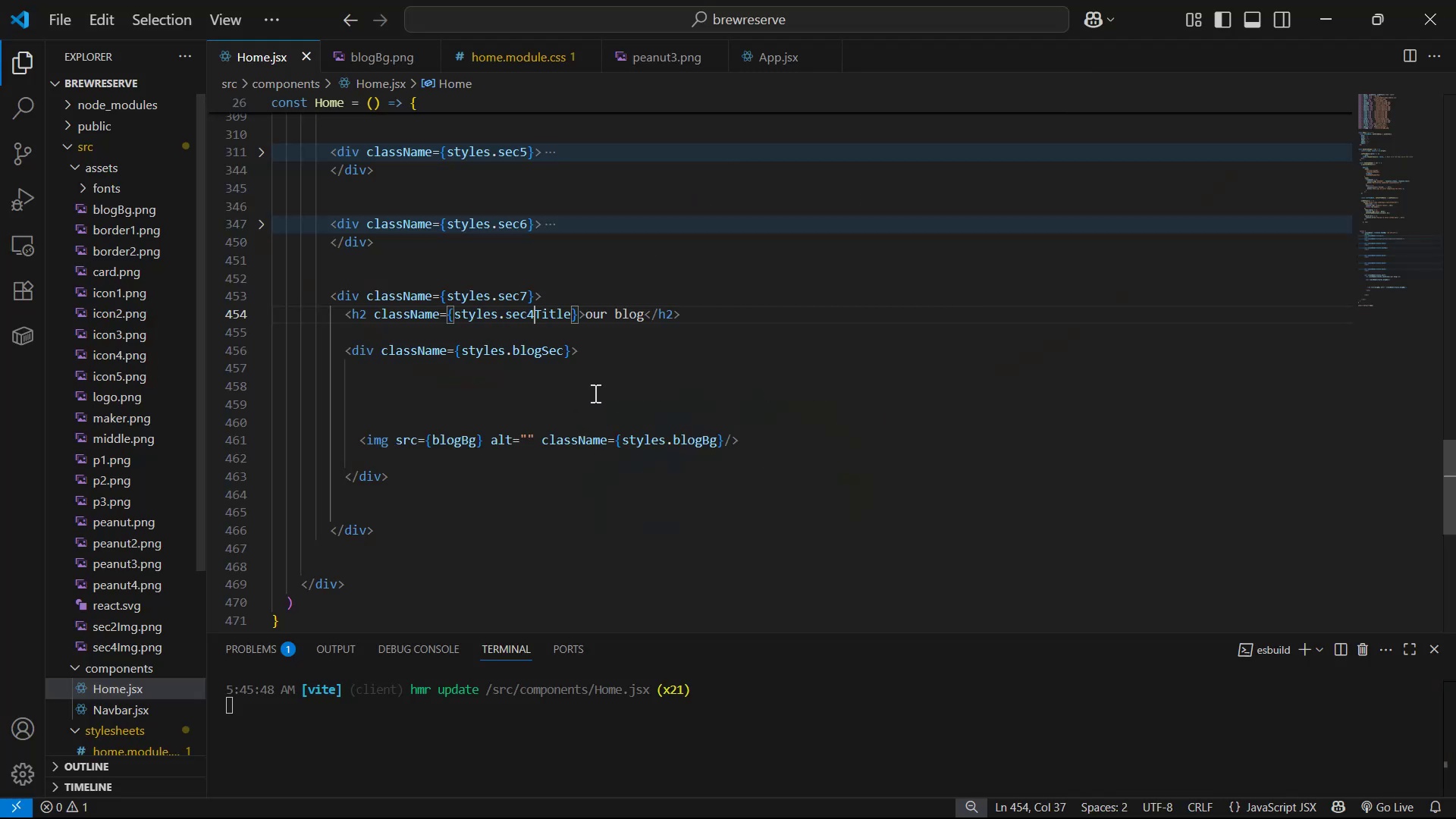 
key(Backspace)
 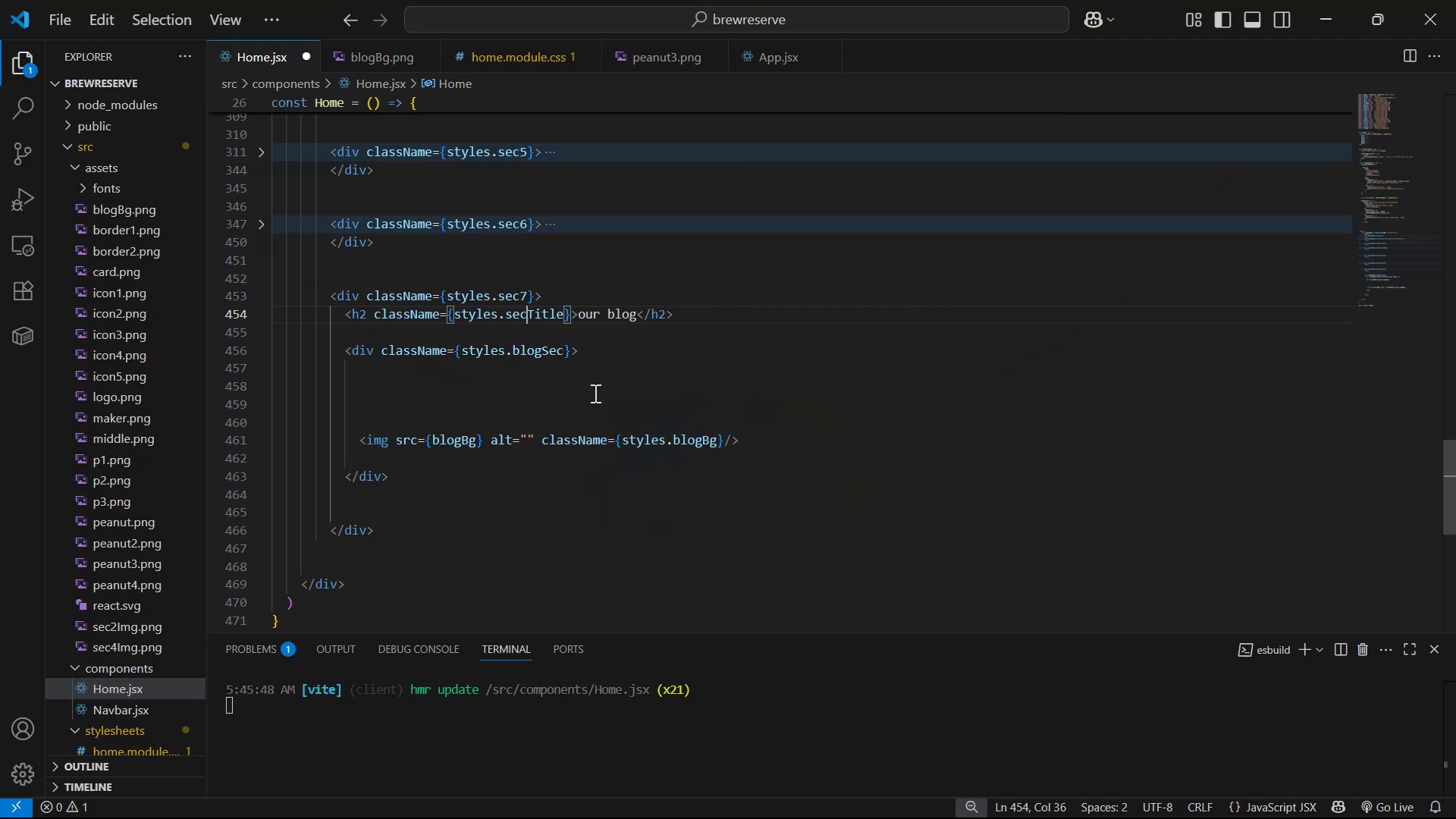 
key(7)
 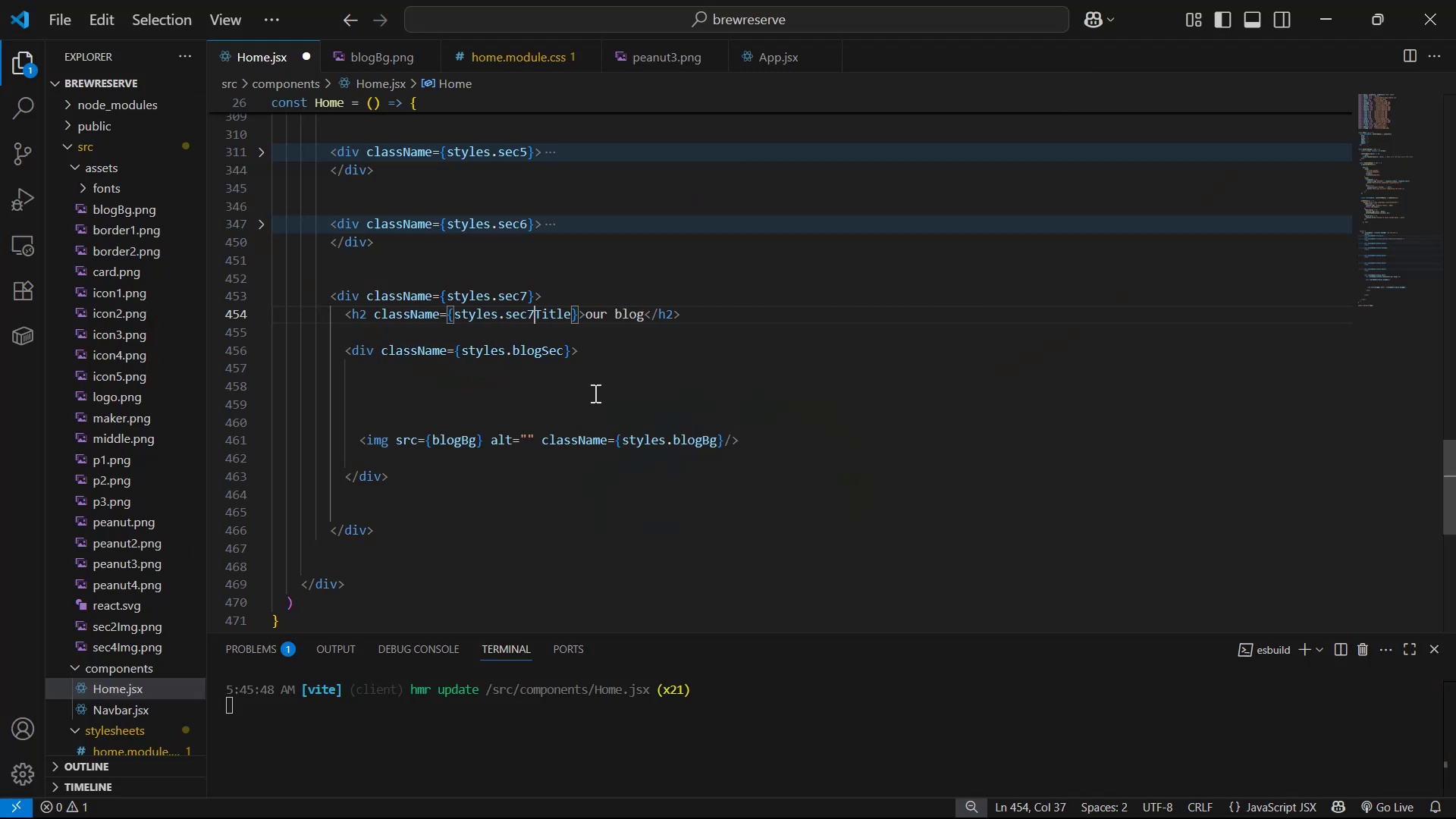 
key(Control+S)
 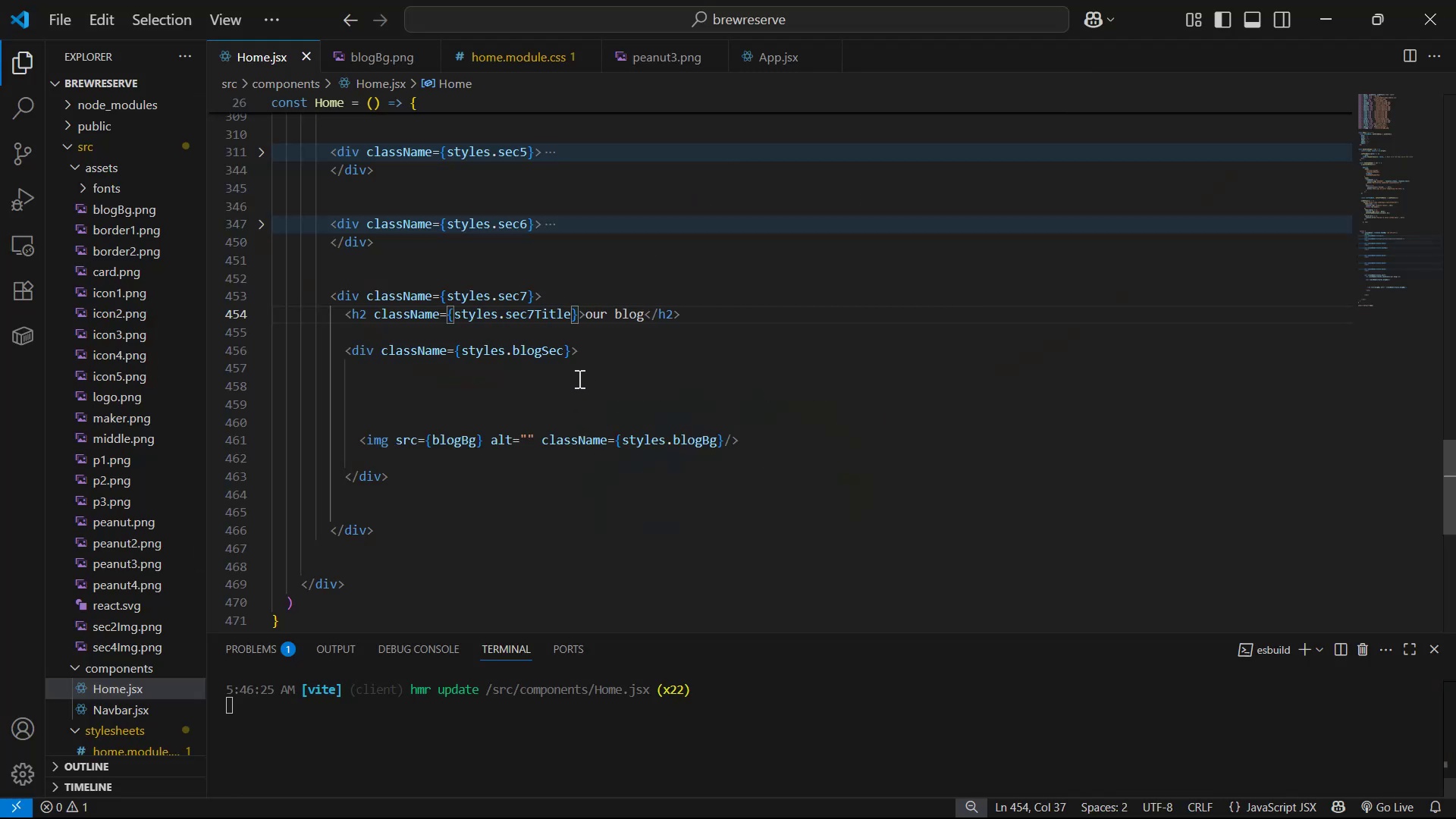 
key(Alt+AltLeft)
 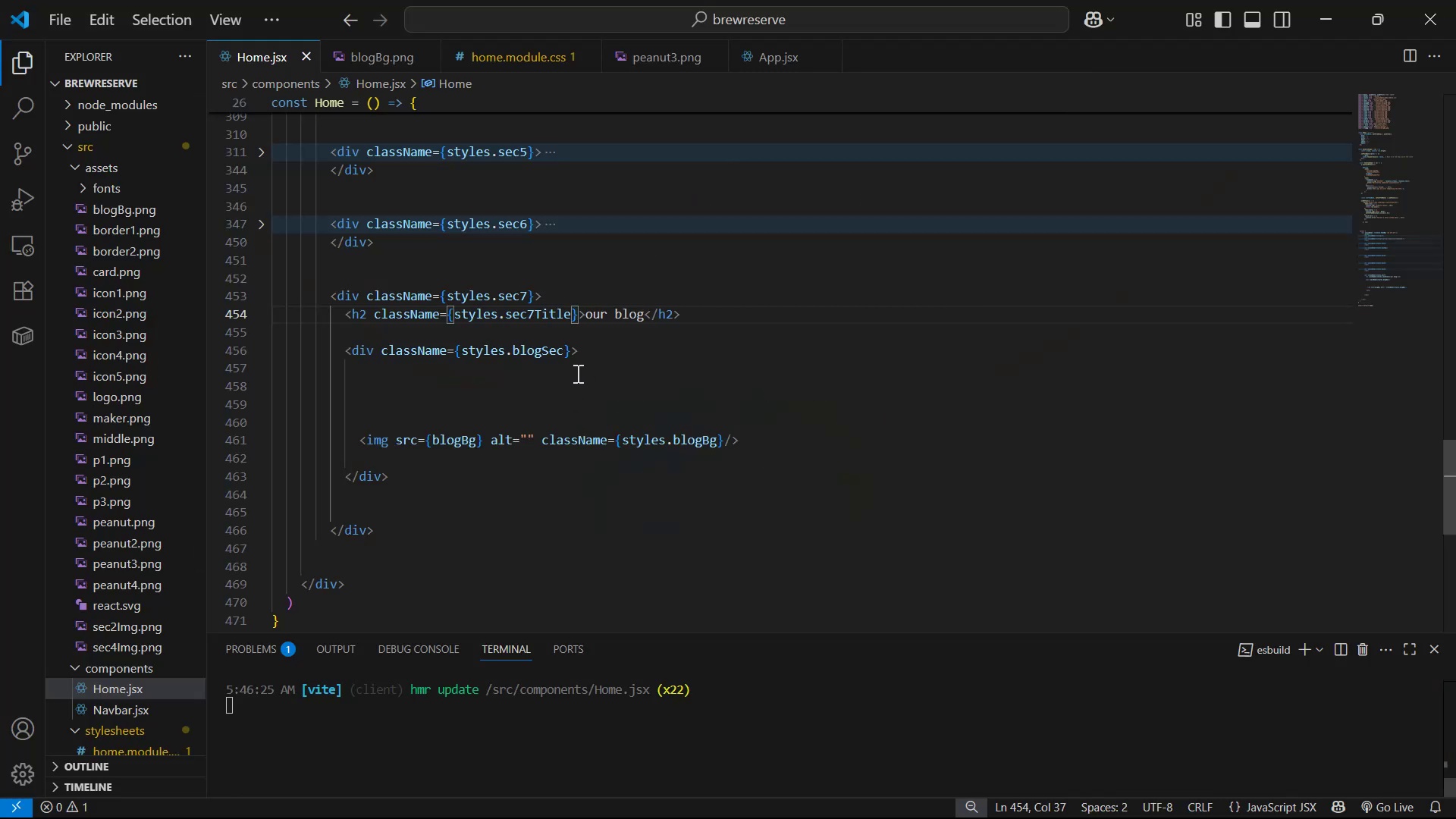 
key(Alt+Tab)
 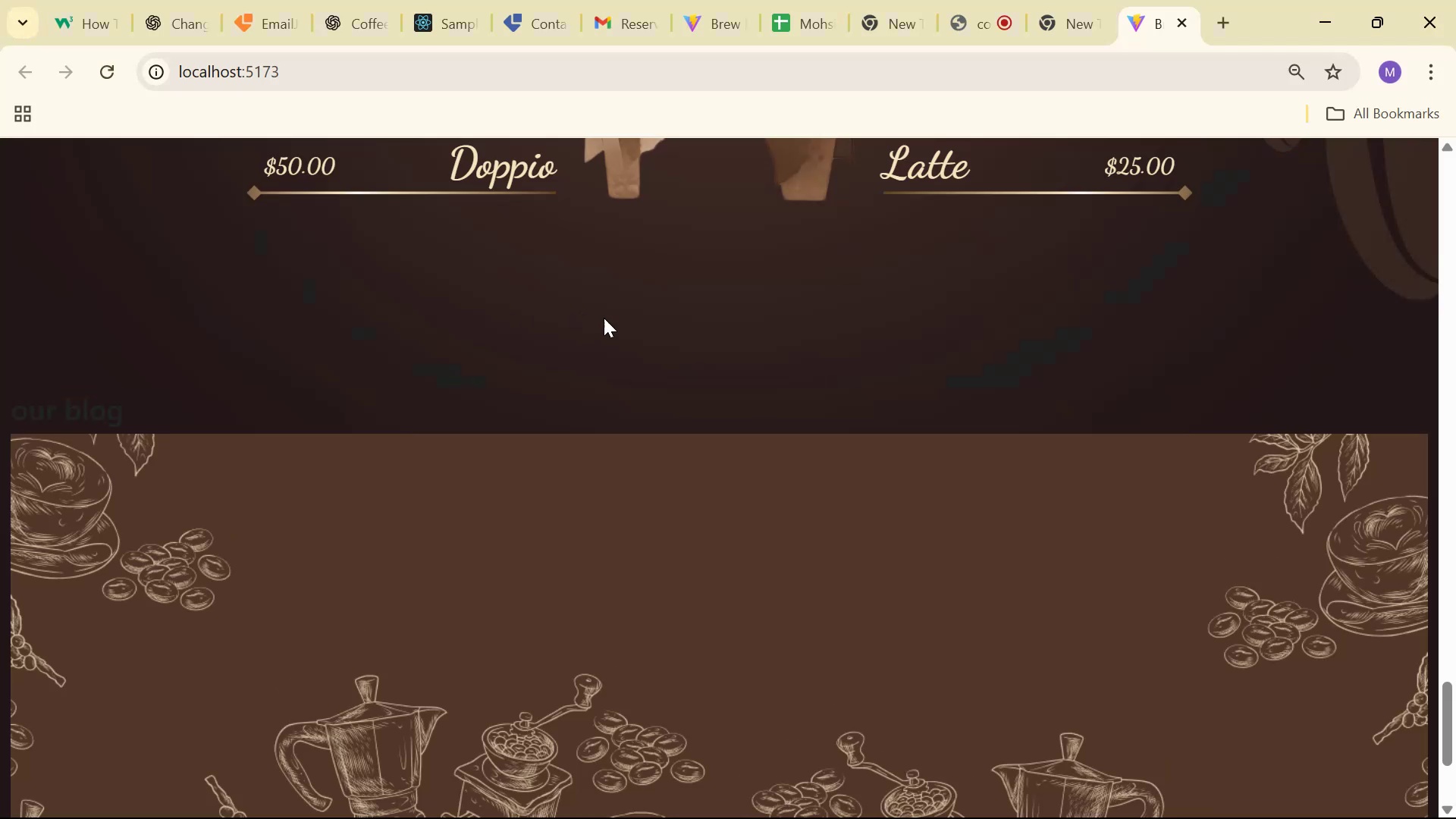 
scroll: coordinate [660, 320], scroll_direction: down, amount: 4.0
 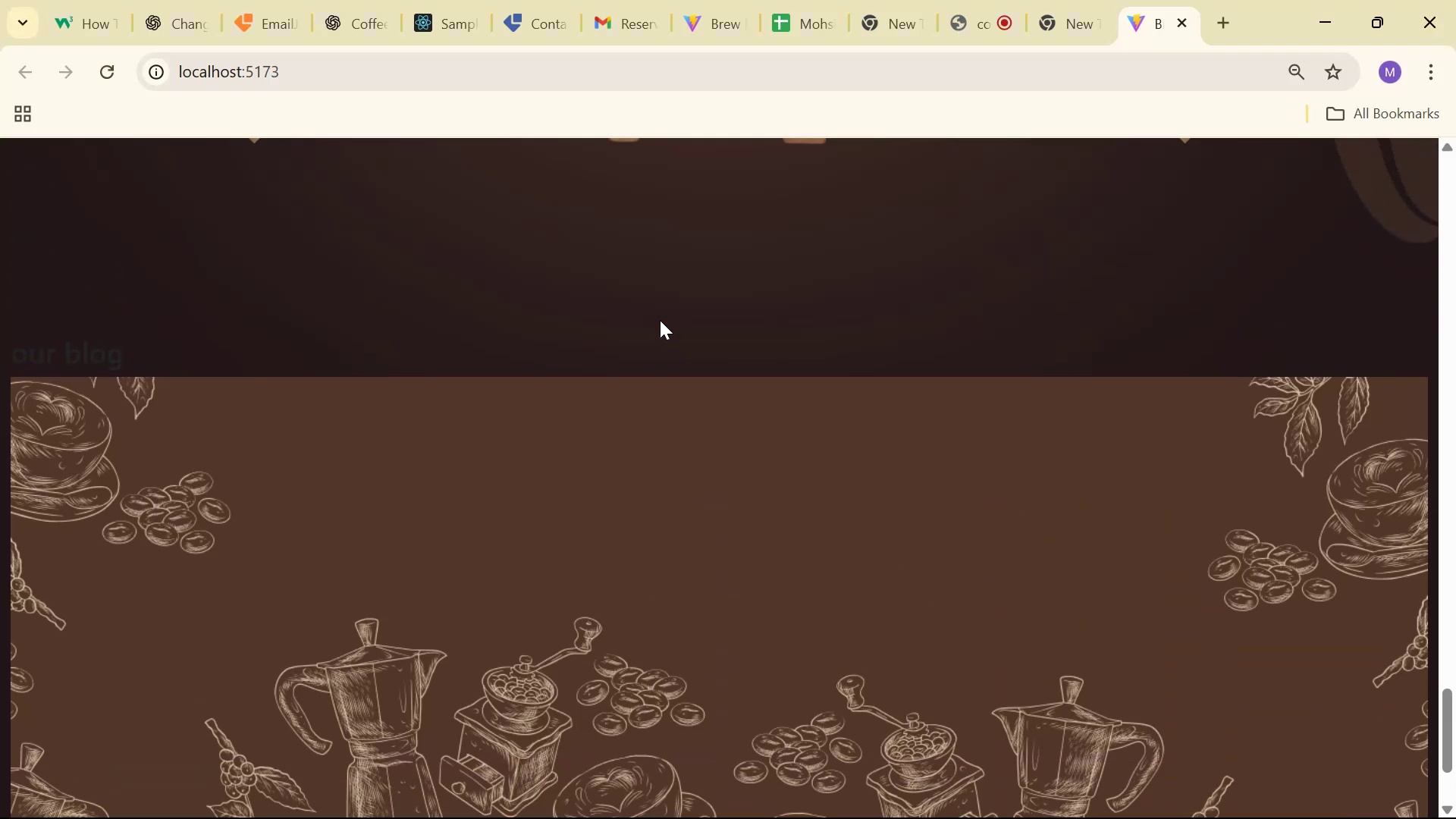 
key(Alt+AltLeft)
 